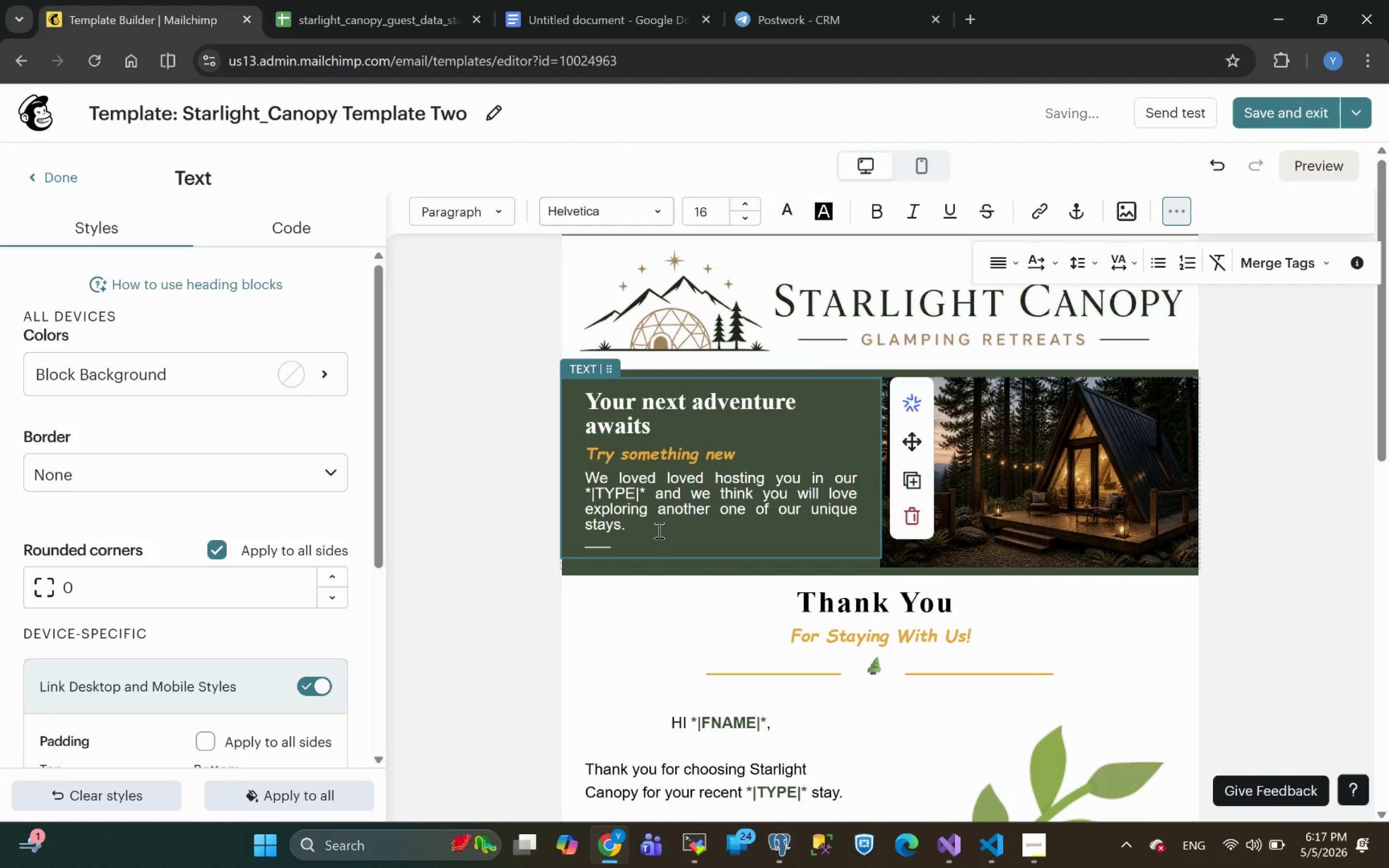 
key(Shift+Minus)
 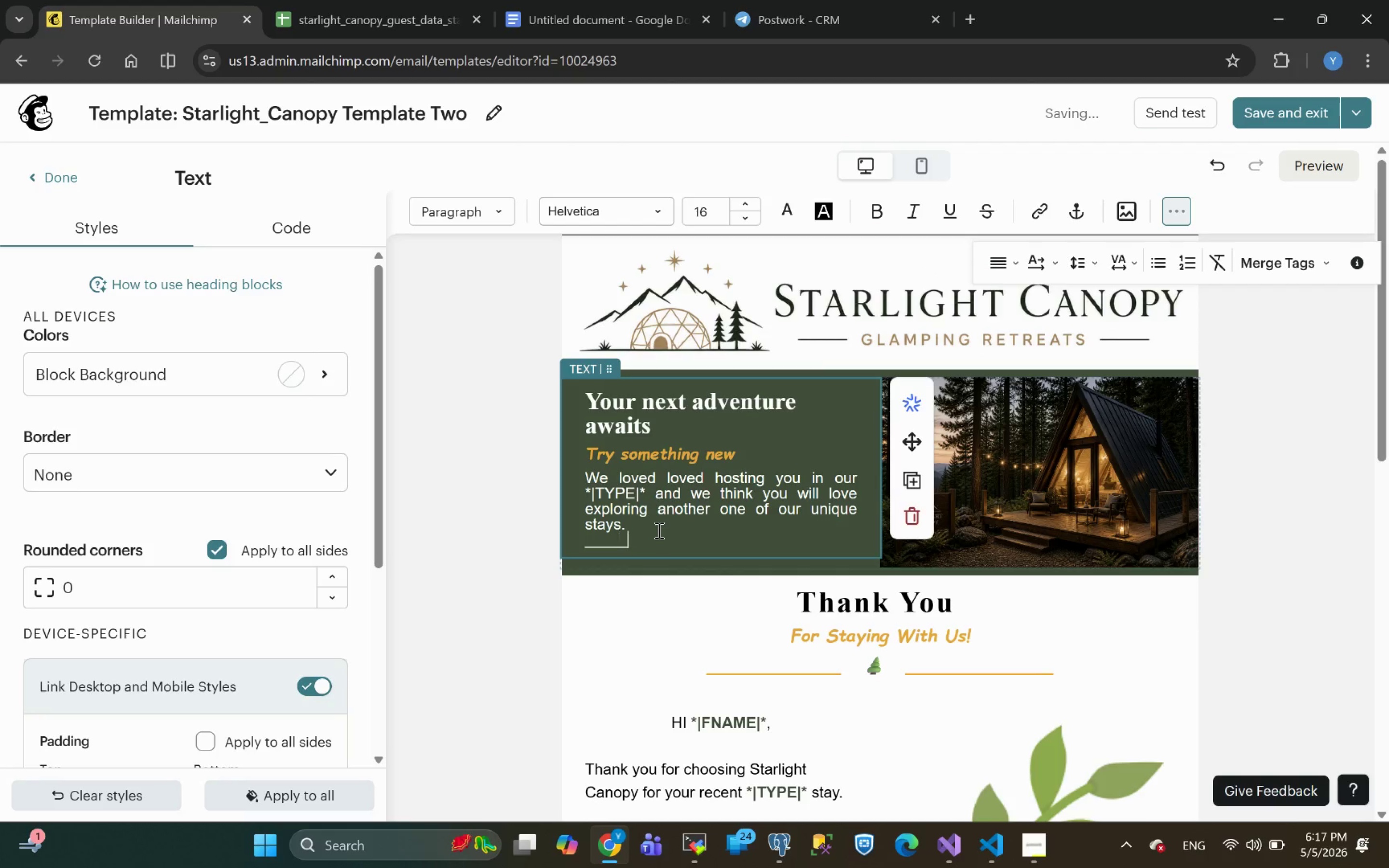 
hold_key(key=Minus, duration=0.43)
 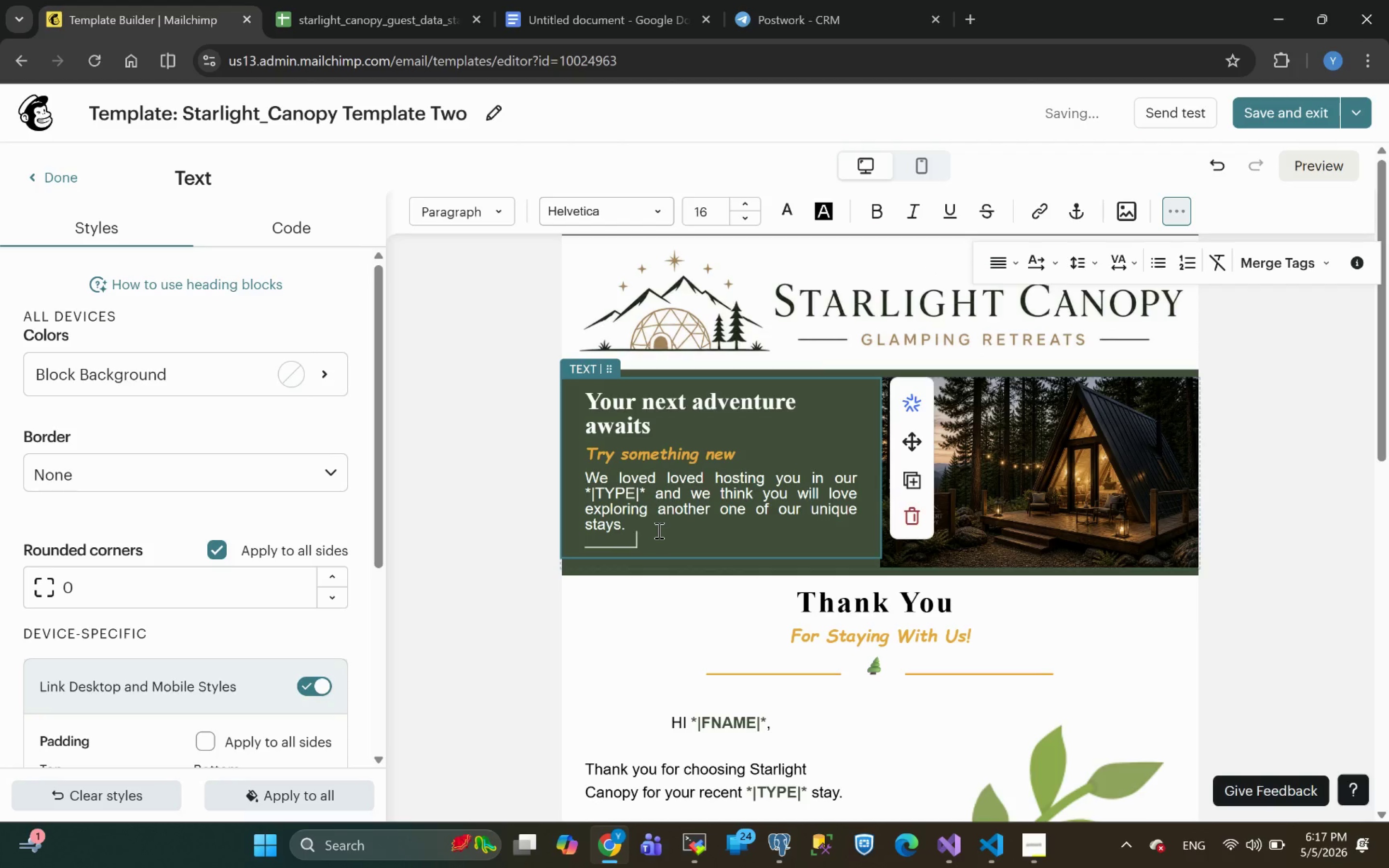 
key(Shift+Minus)
 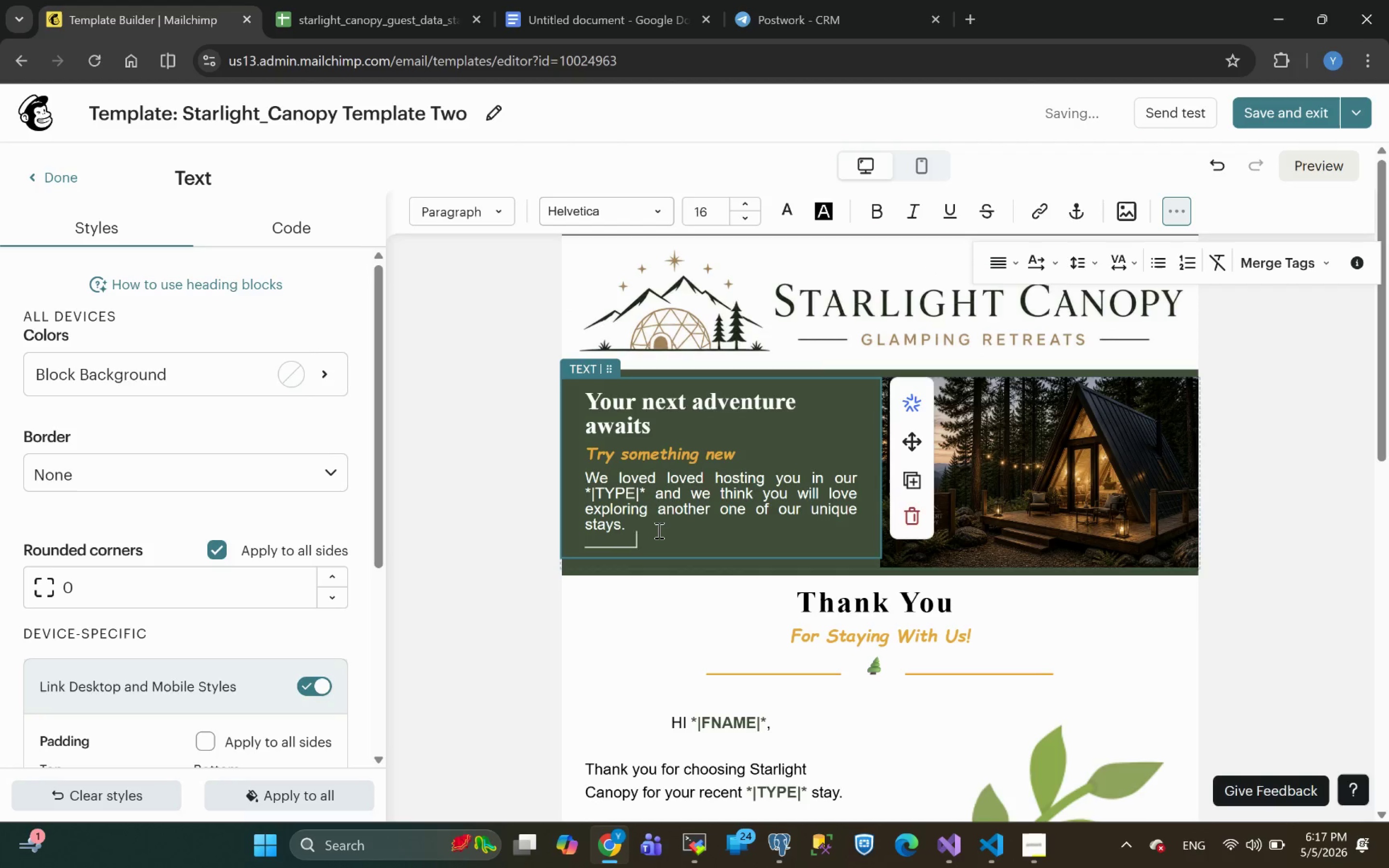 
key(Shift+Minus)
 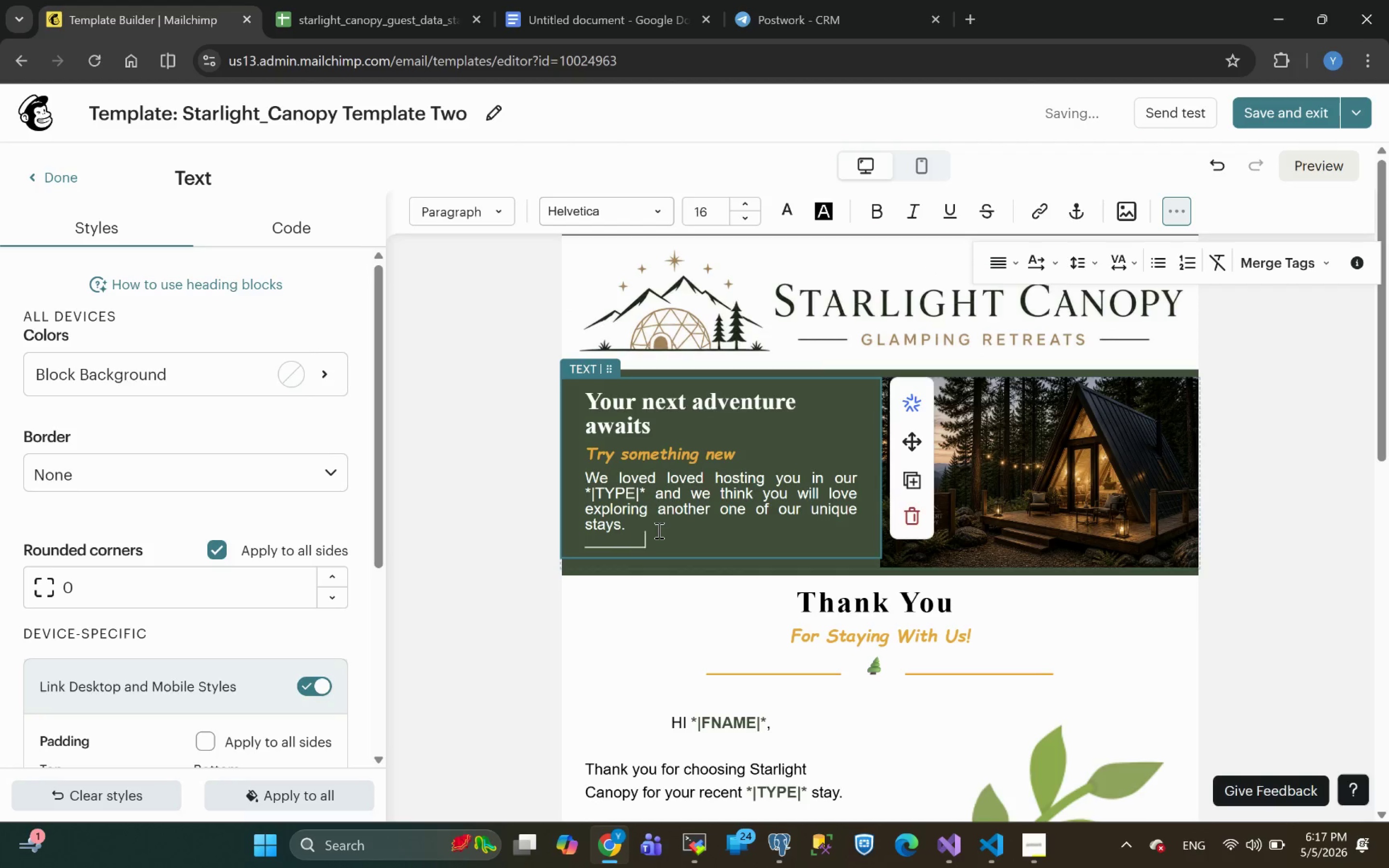 
key(Shift+Minus)
 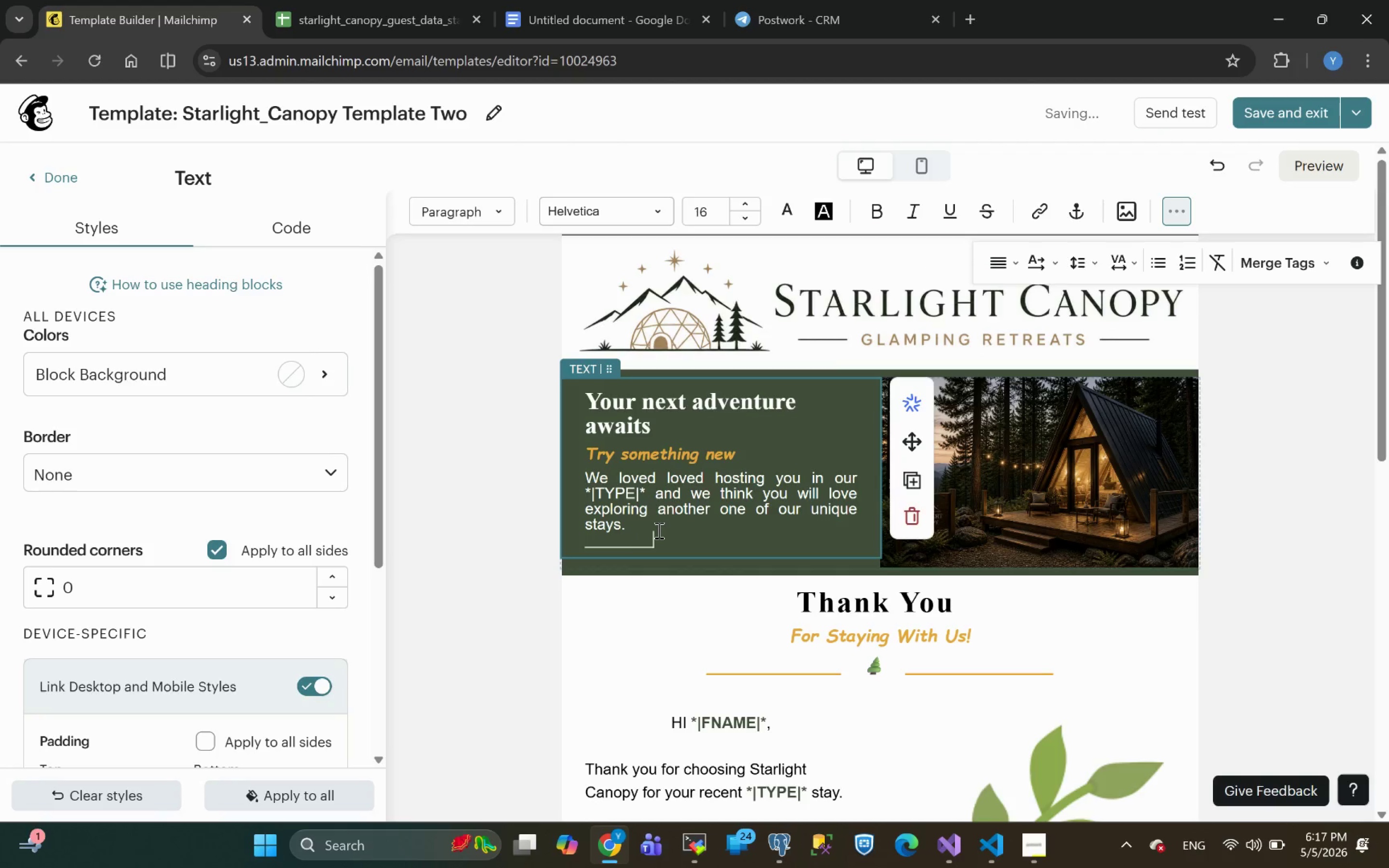 
key(Shift+Minus)
 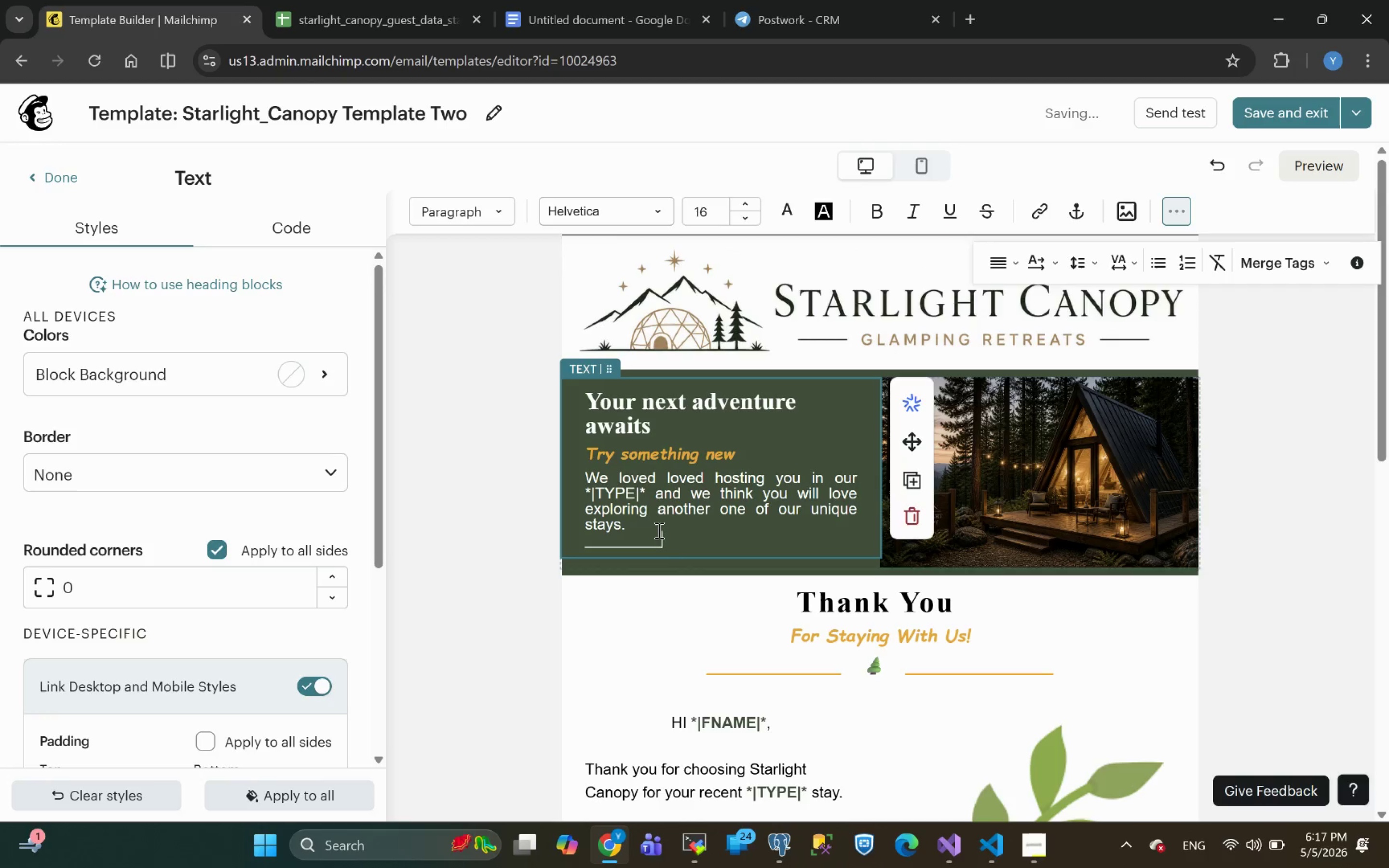 
key(Shift+Minus)
 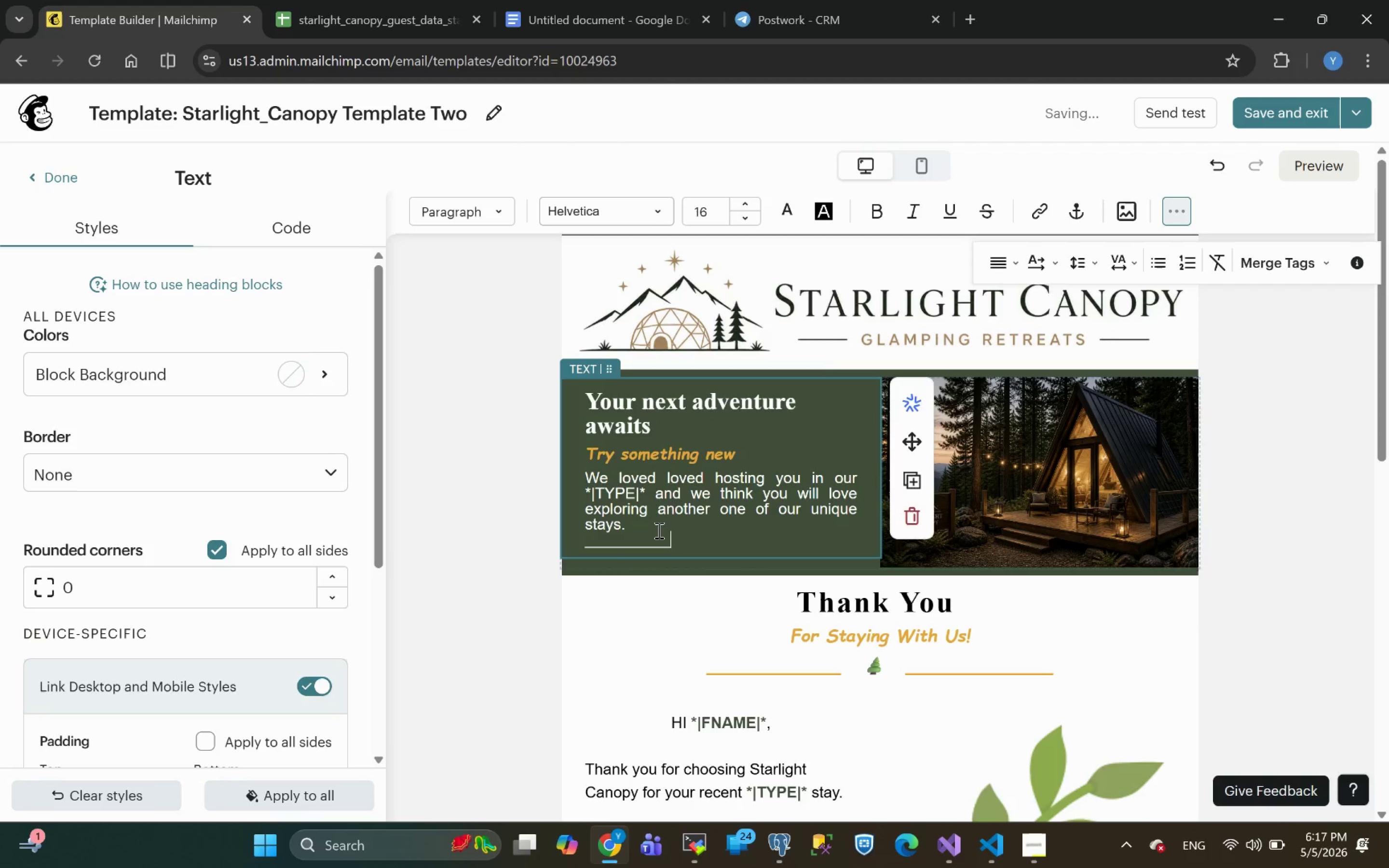 
key(Shift+Minus)
 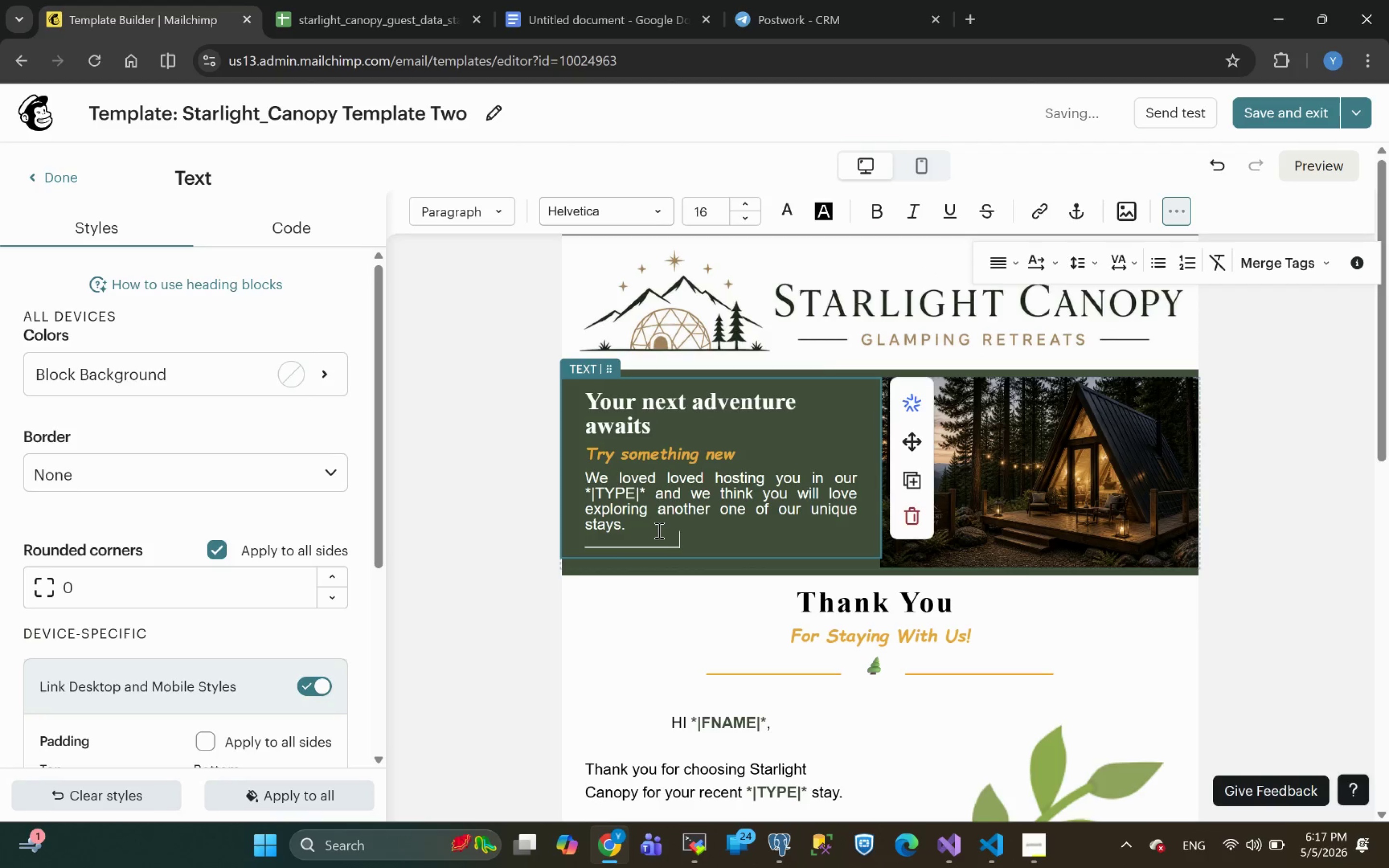 
key(Shift+Minus)
 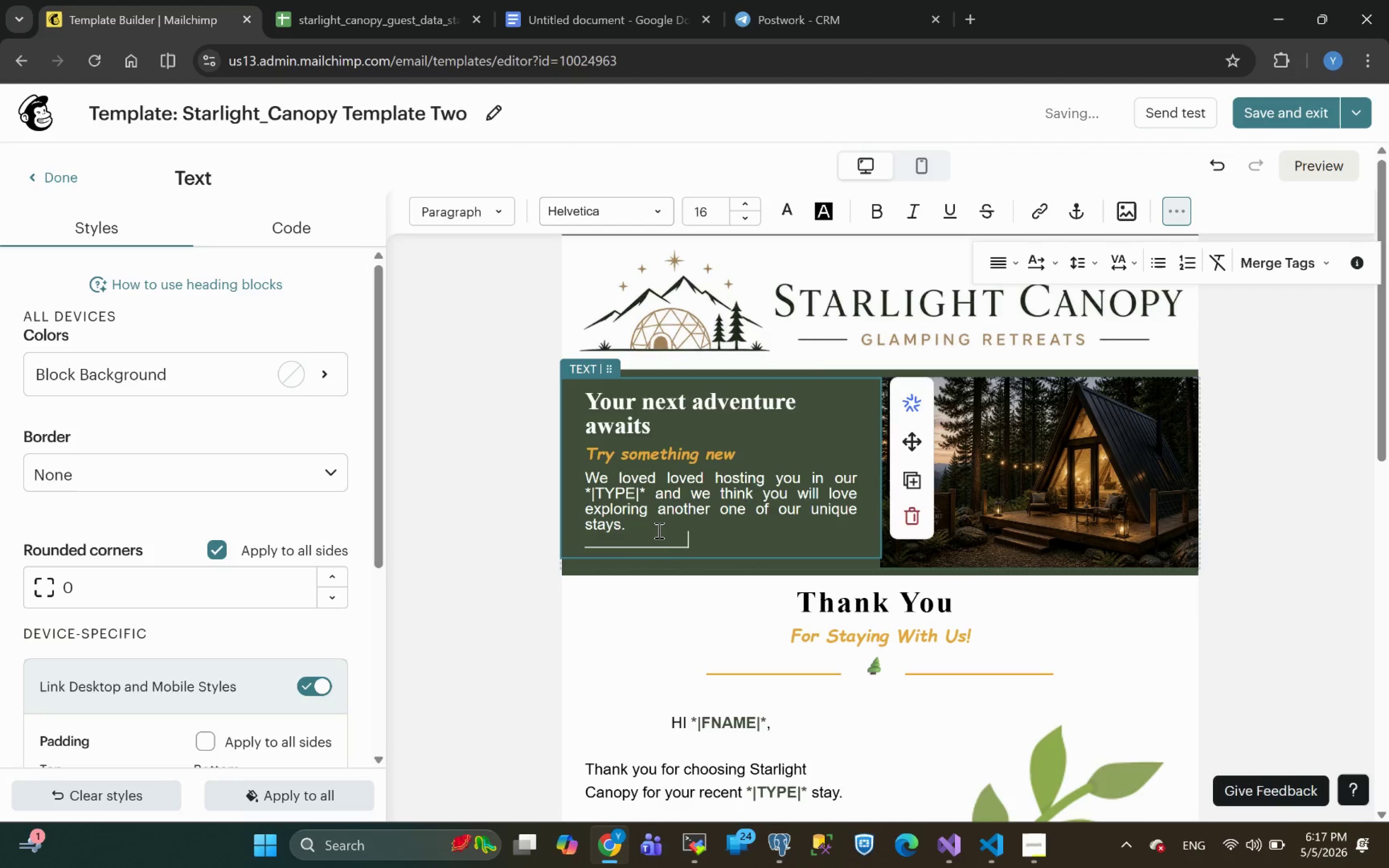 
key(Space)
 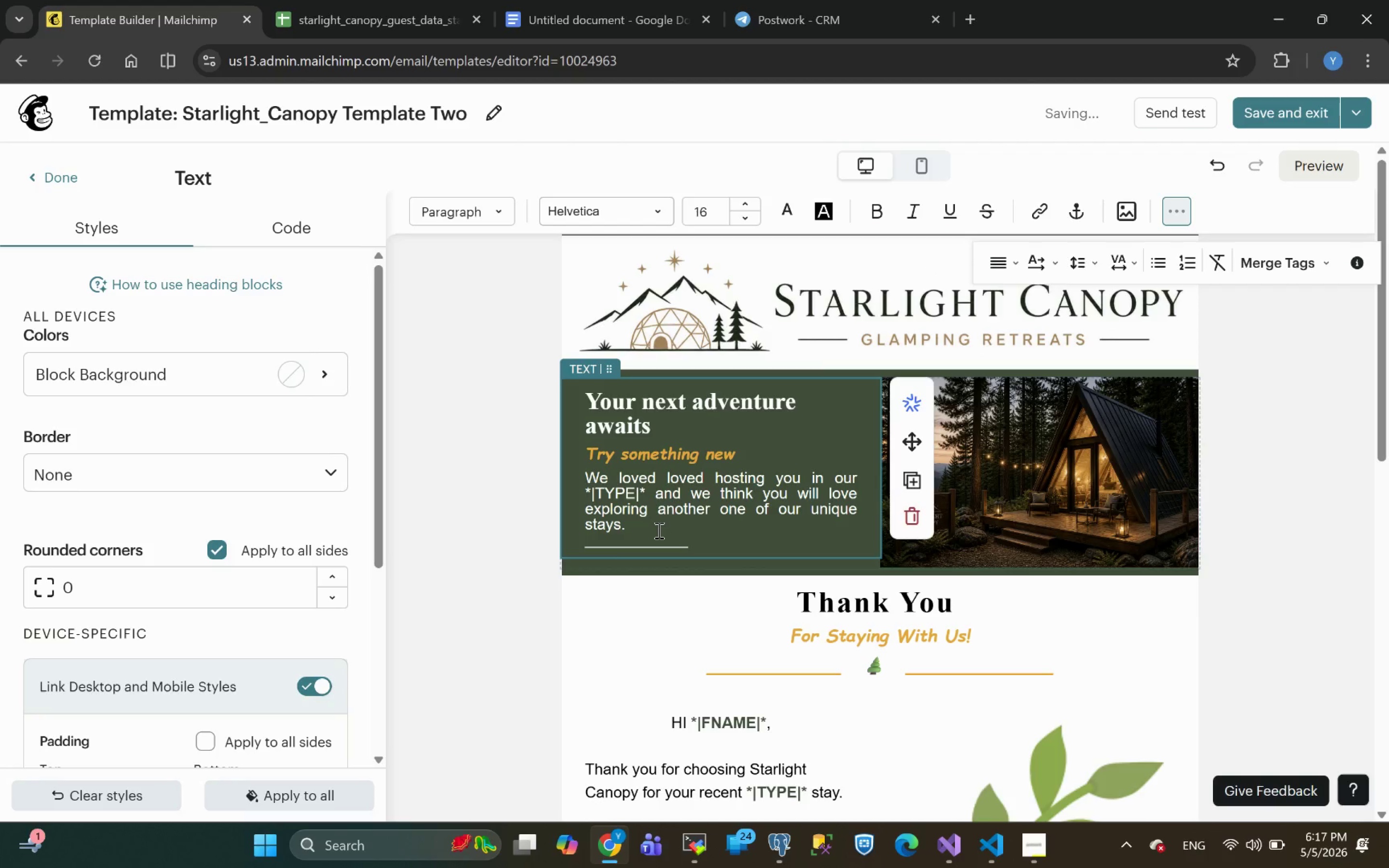 
key(Space)
 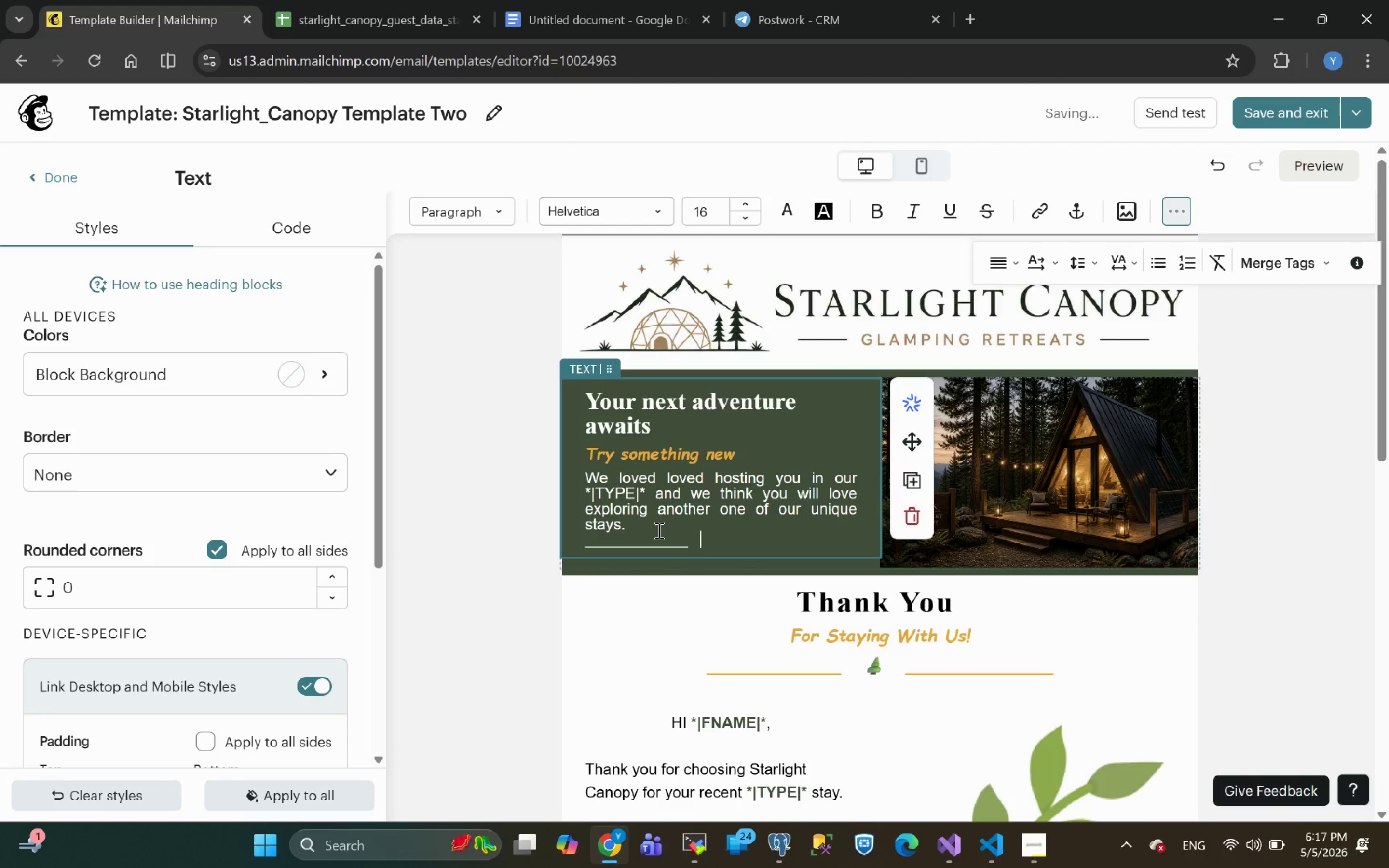 
key(Space)
 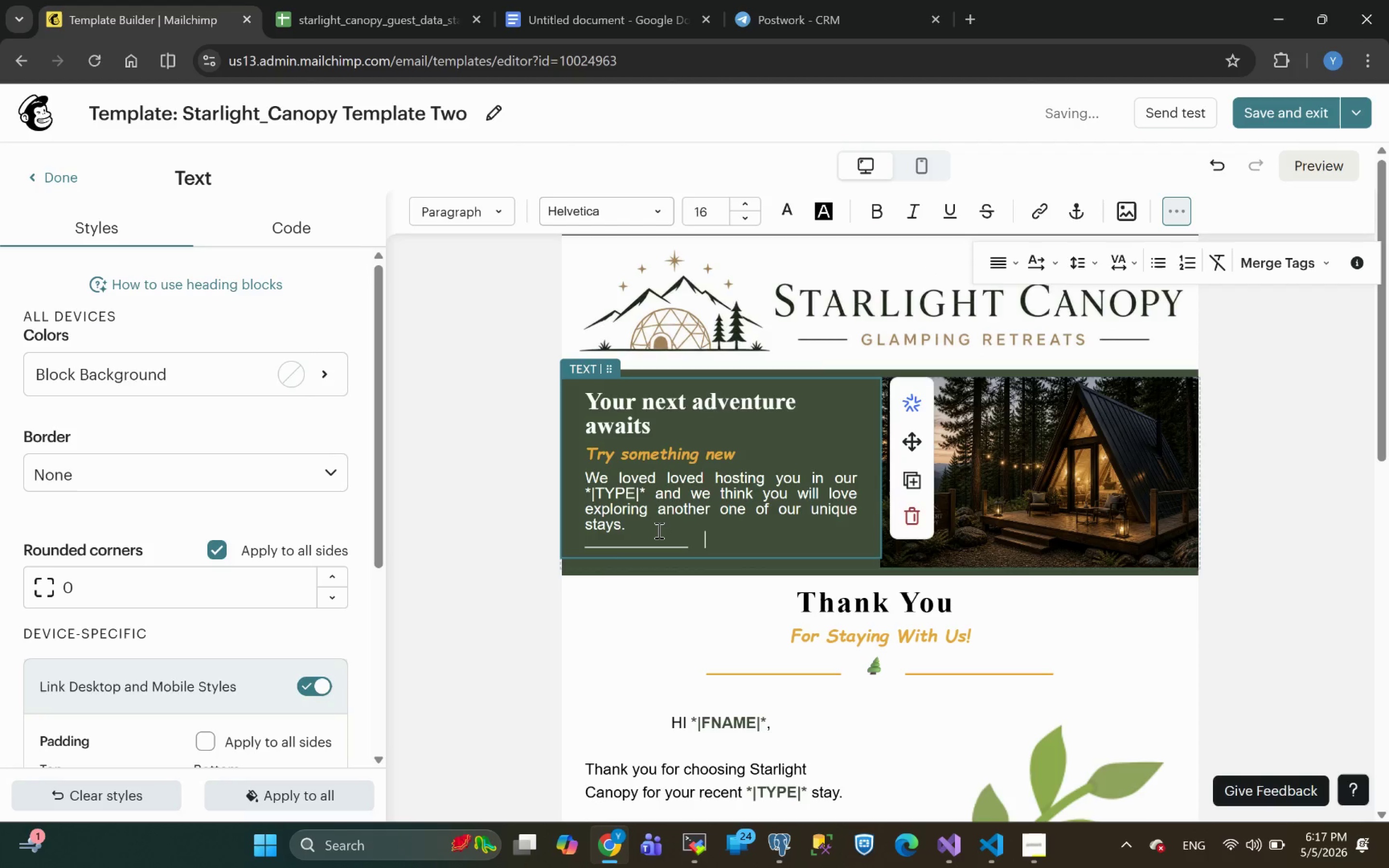 
key(Space)
 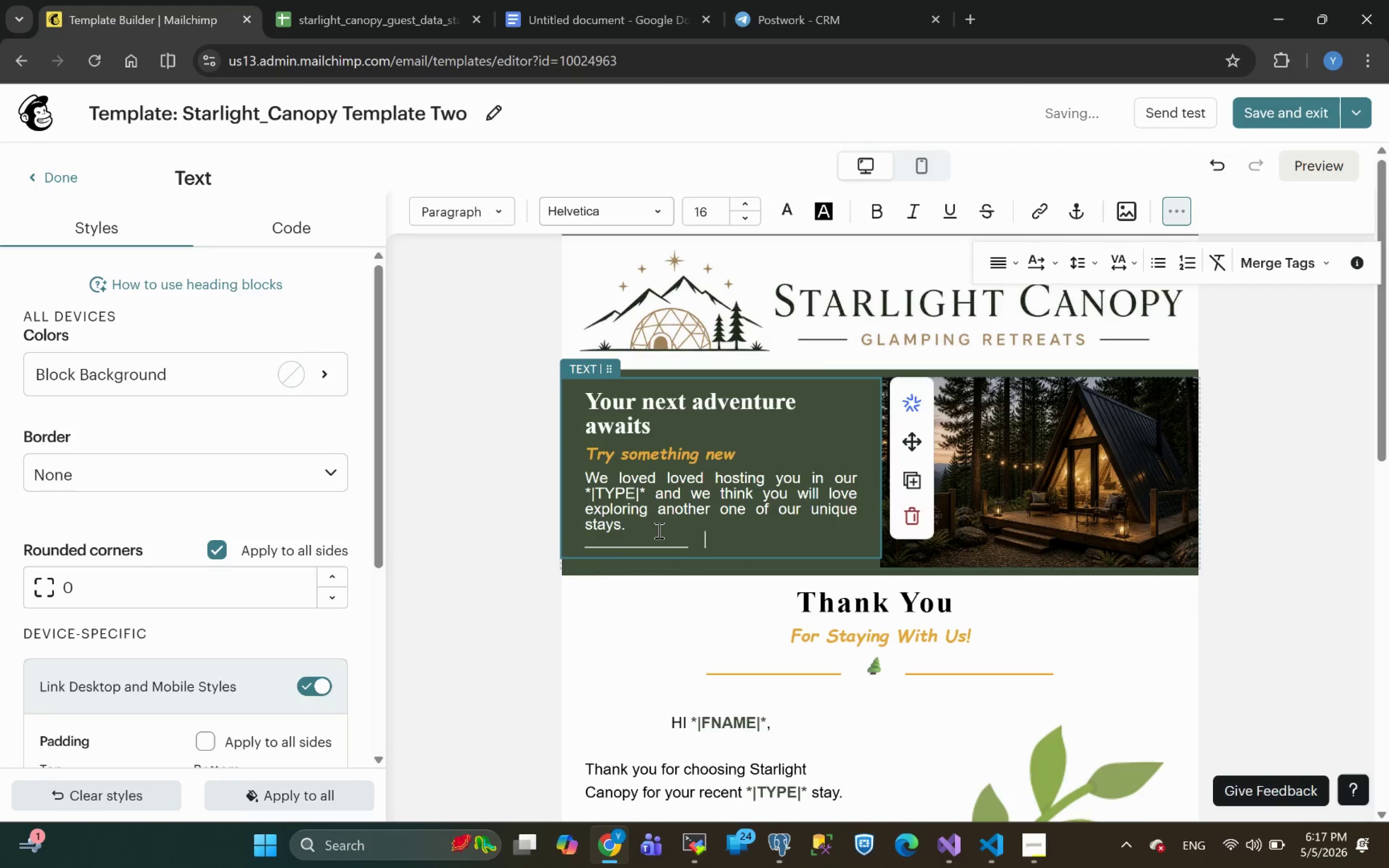 
key(Space)
 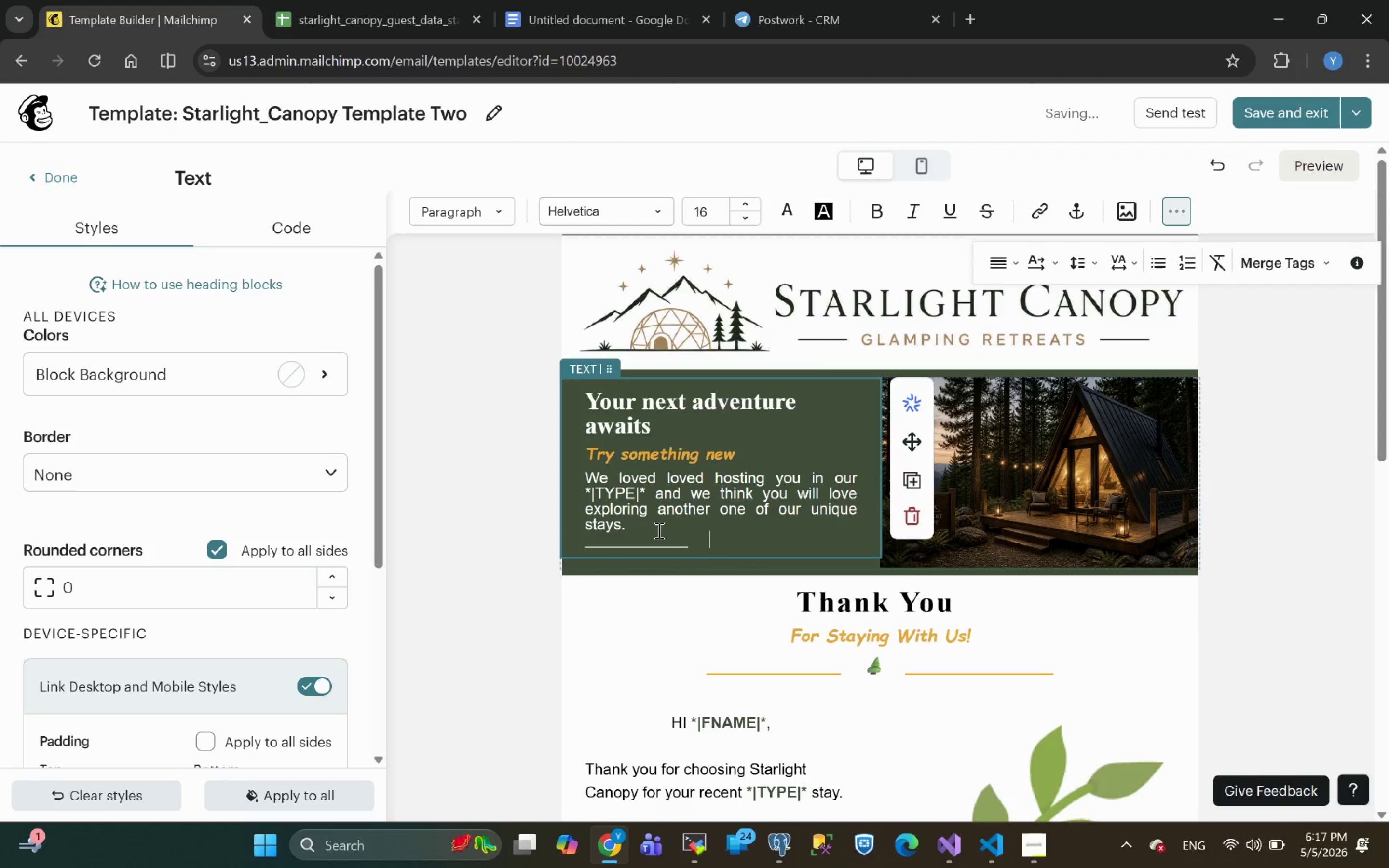 
key(Space)
 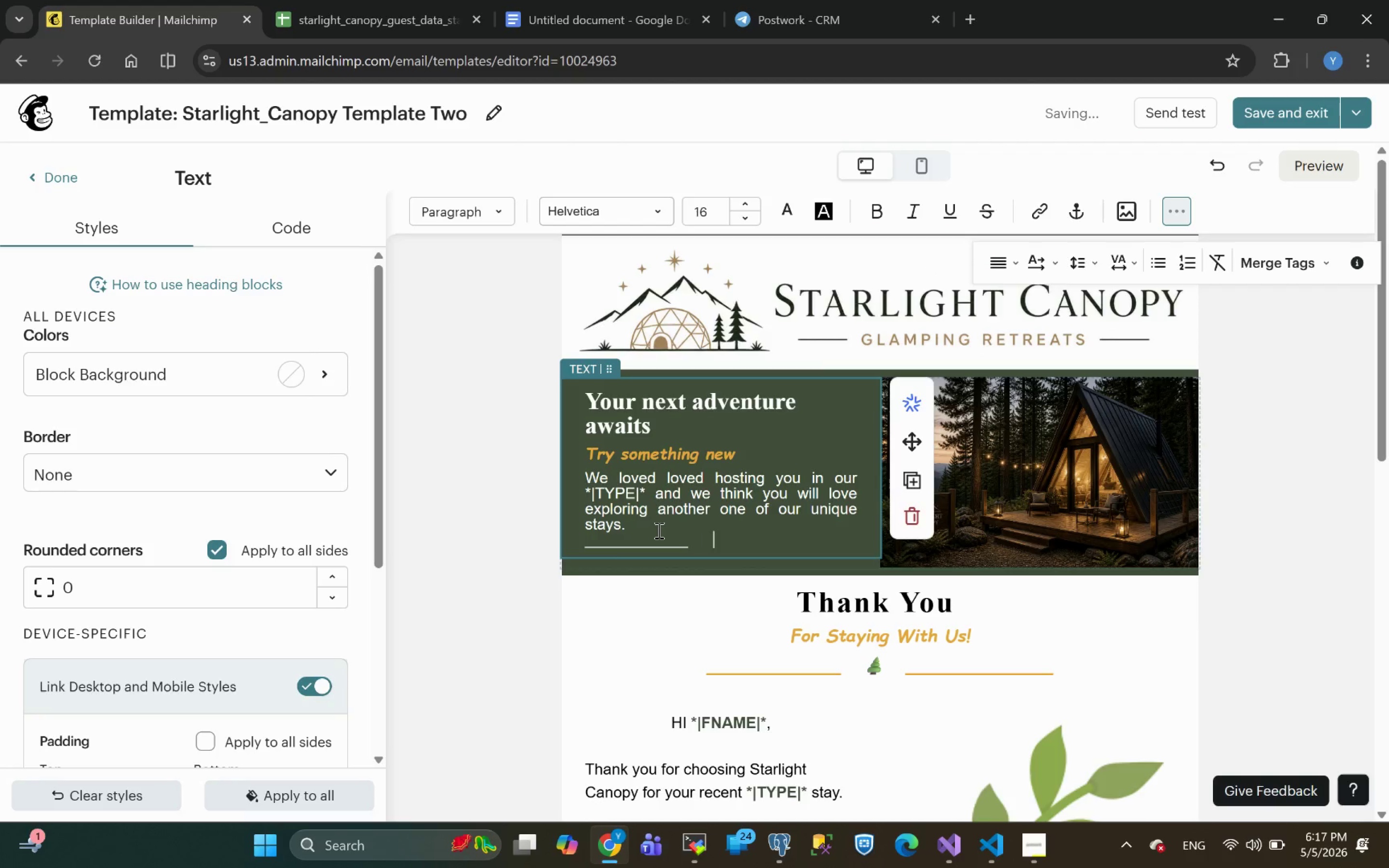 
hold_key(key=ShiftLeft, duration=1.79)
 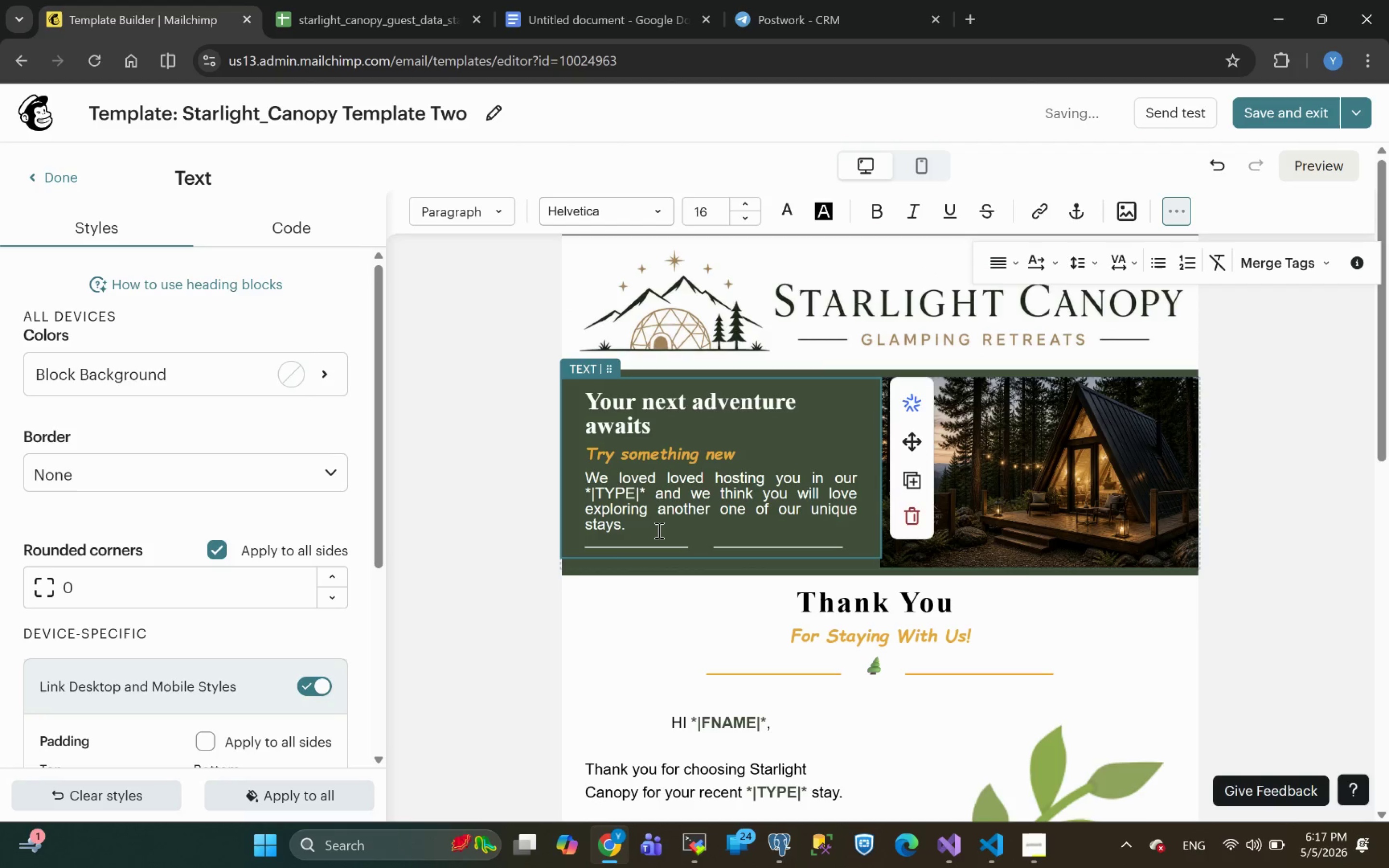 
hold_key(key=Minus, duration=0.96)
 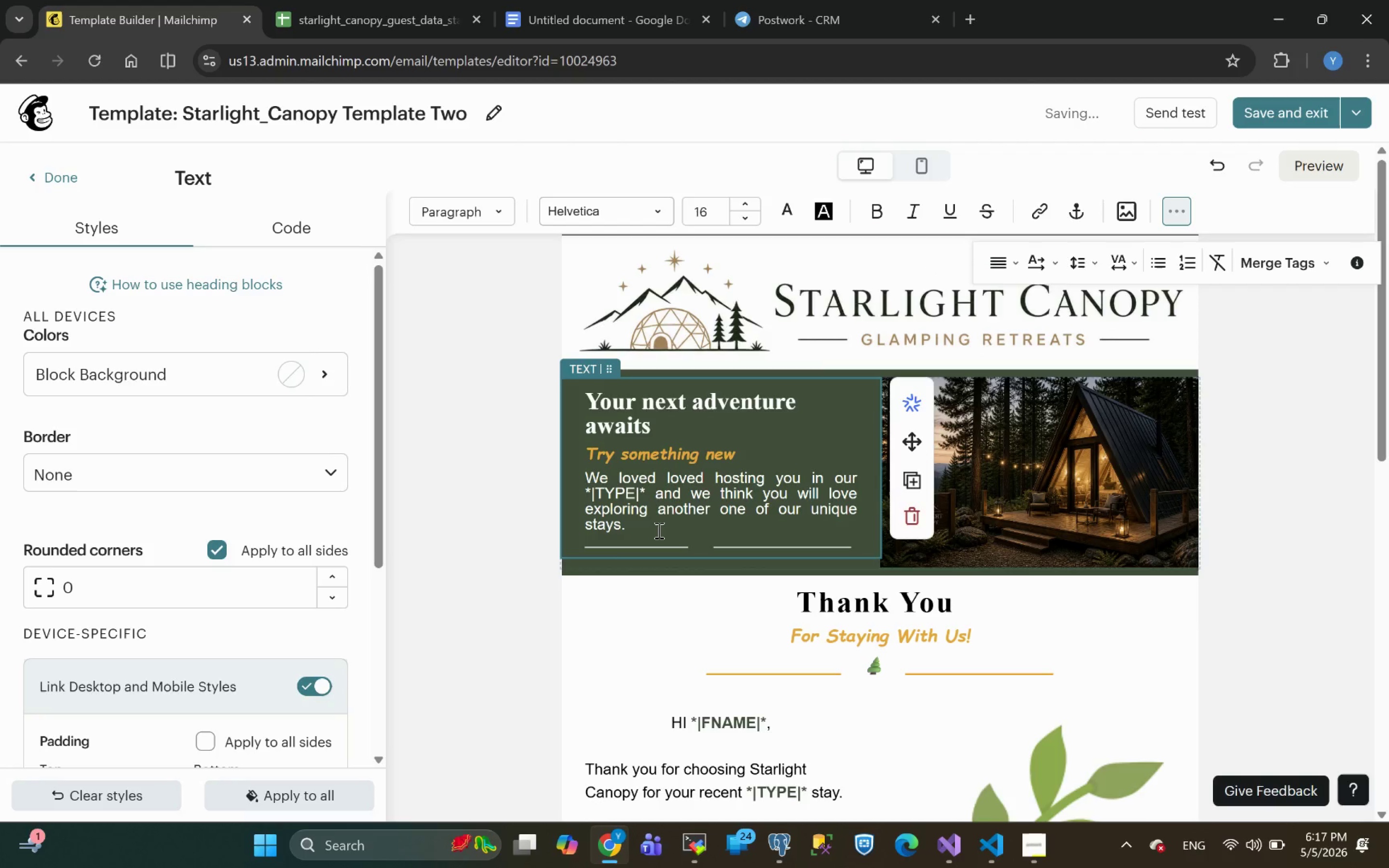 
key(Backspace)
 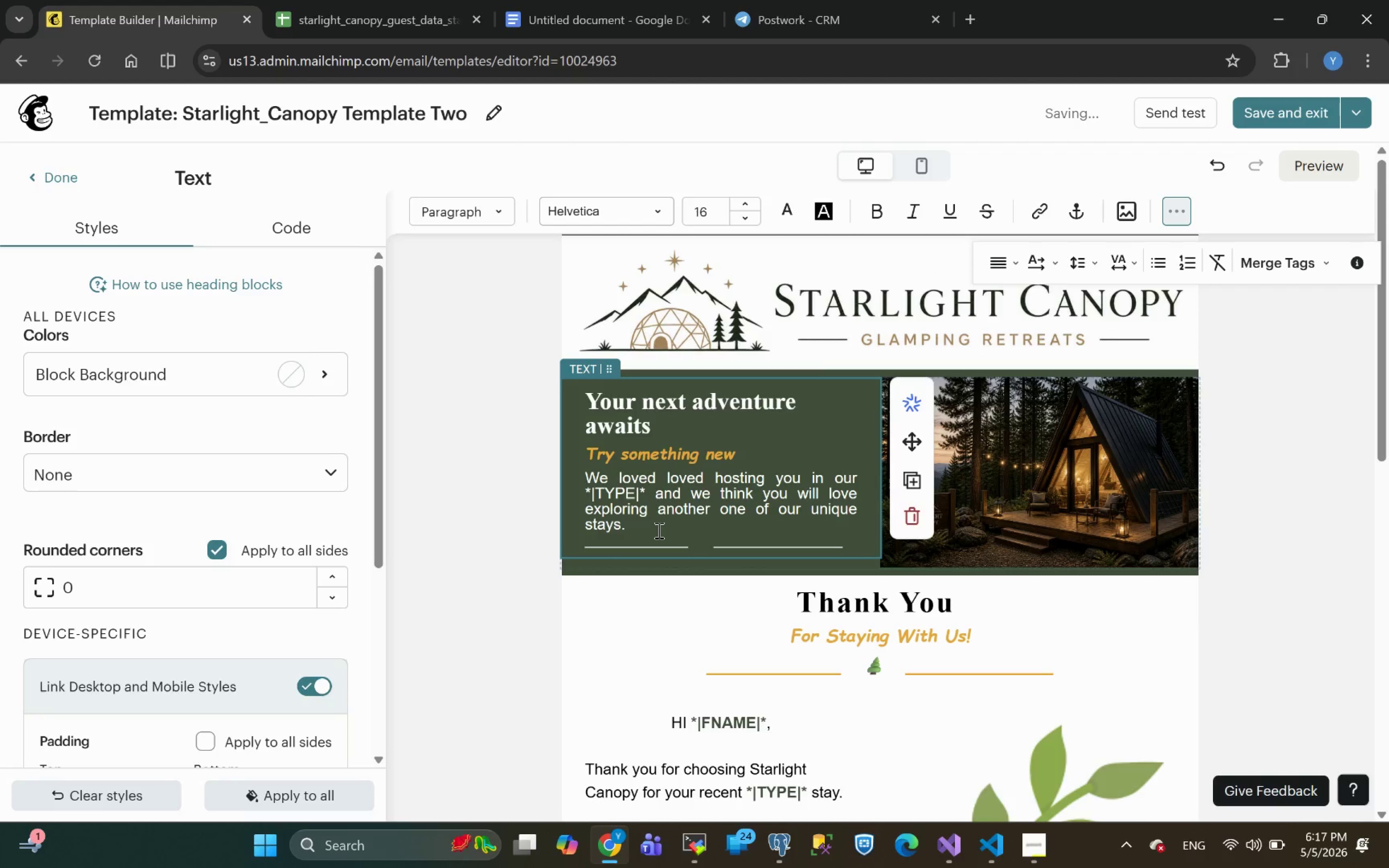 
key(Backspace)
 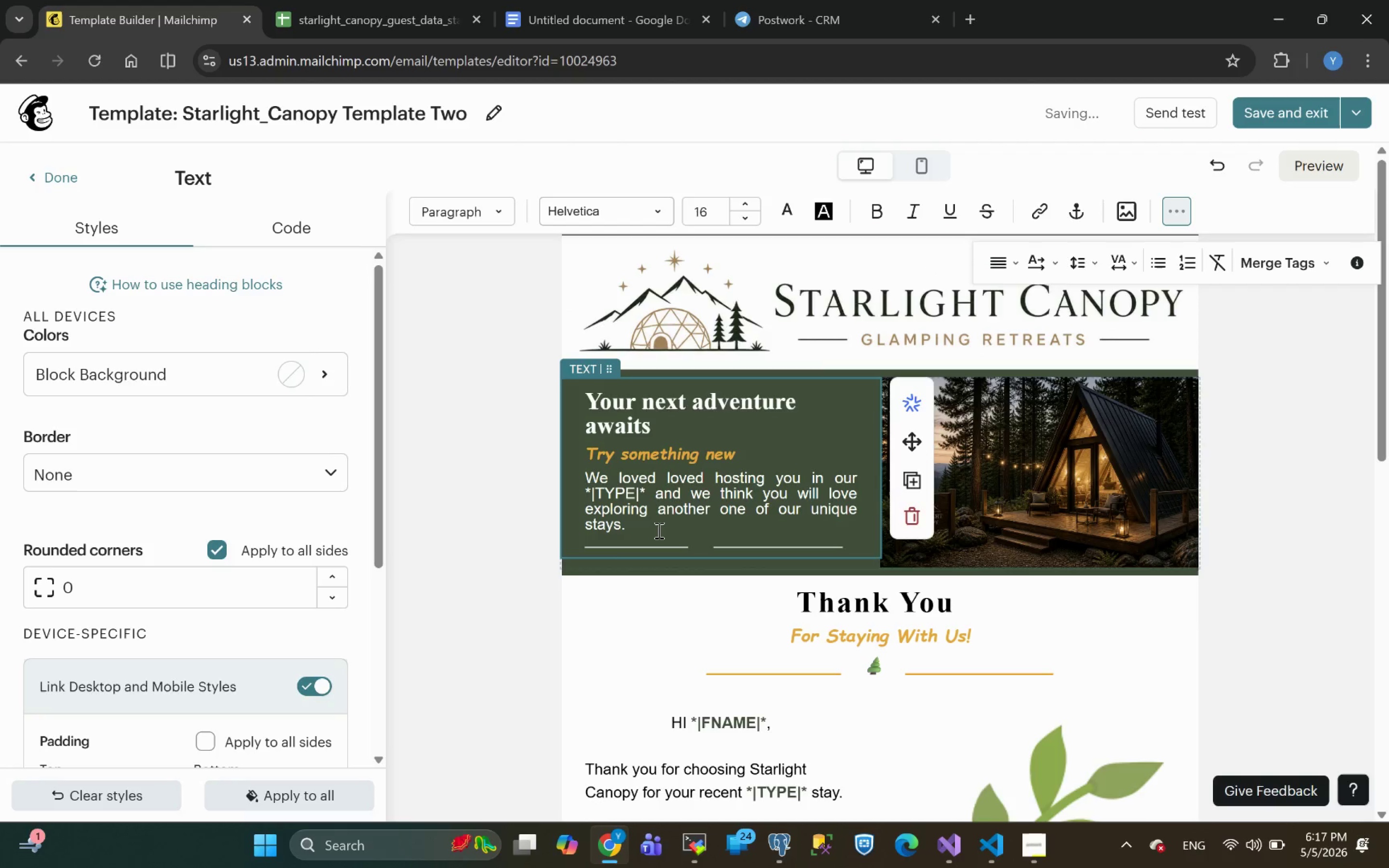 
key(Backspace)
 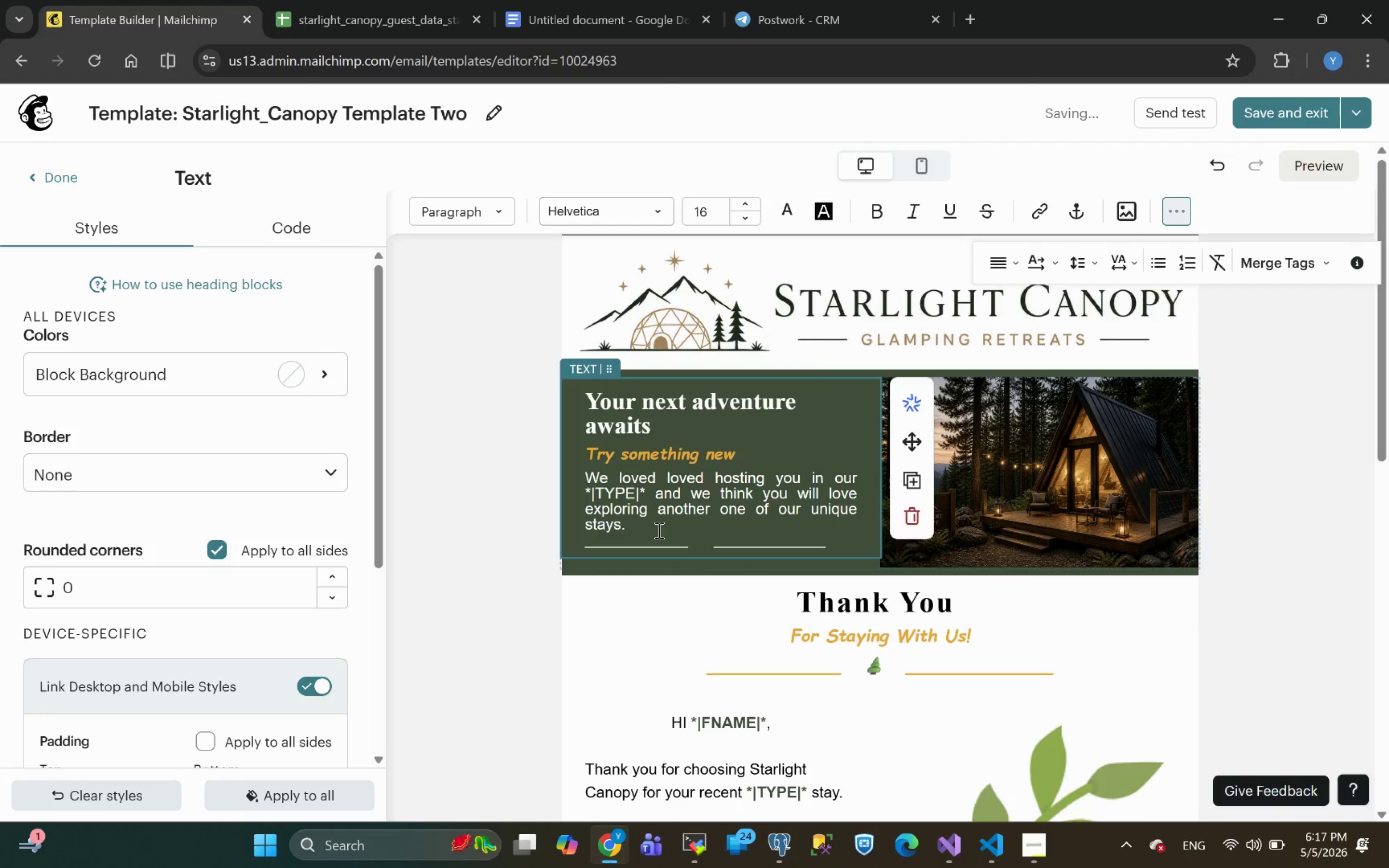 
key(Backspace)
 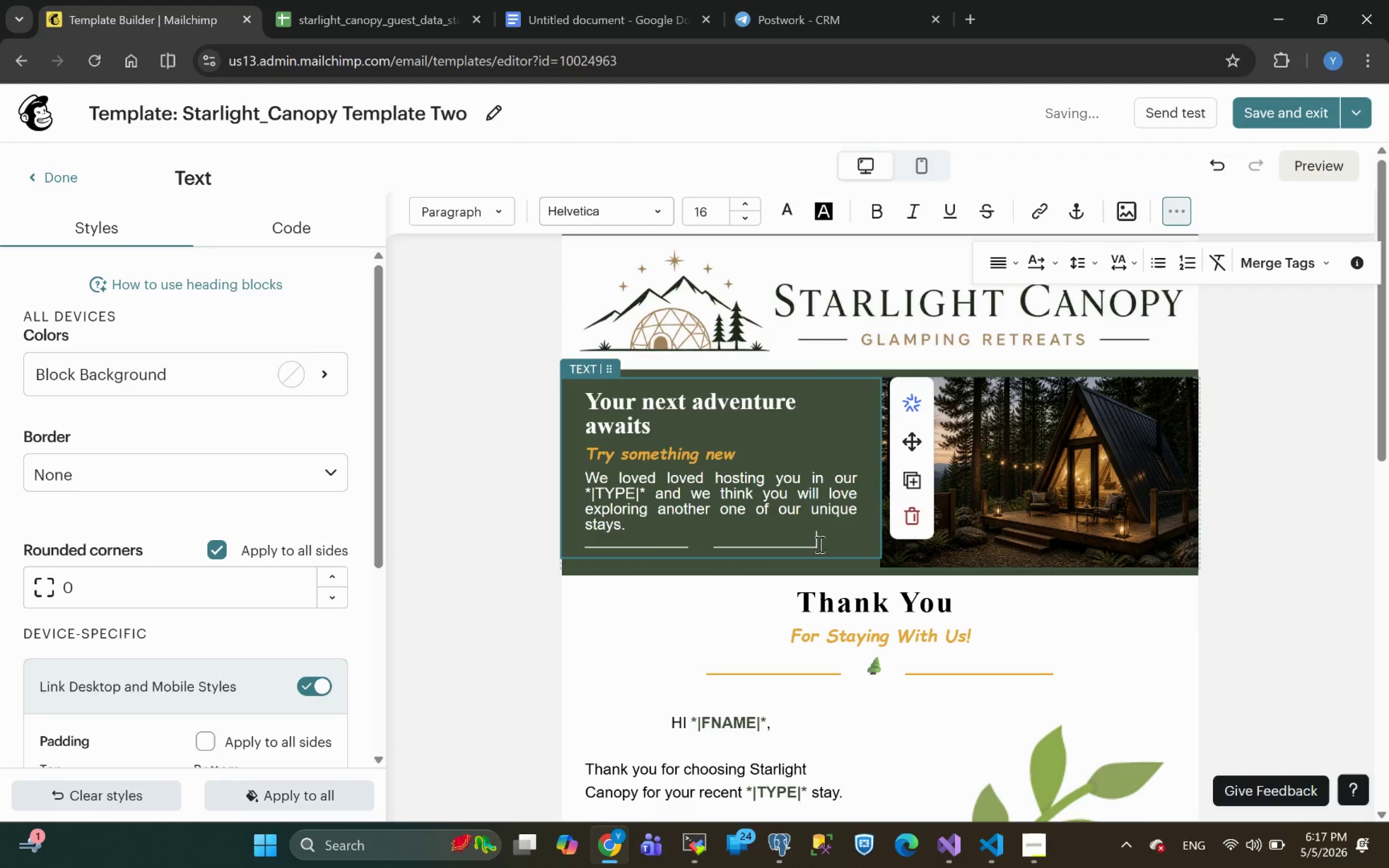 
left_click_drag(start_coordinate=[824, 545], to_coordinate=[573, 545])
 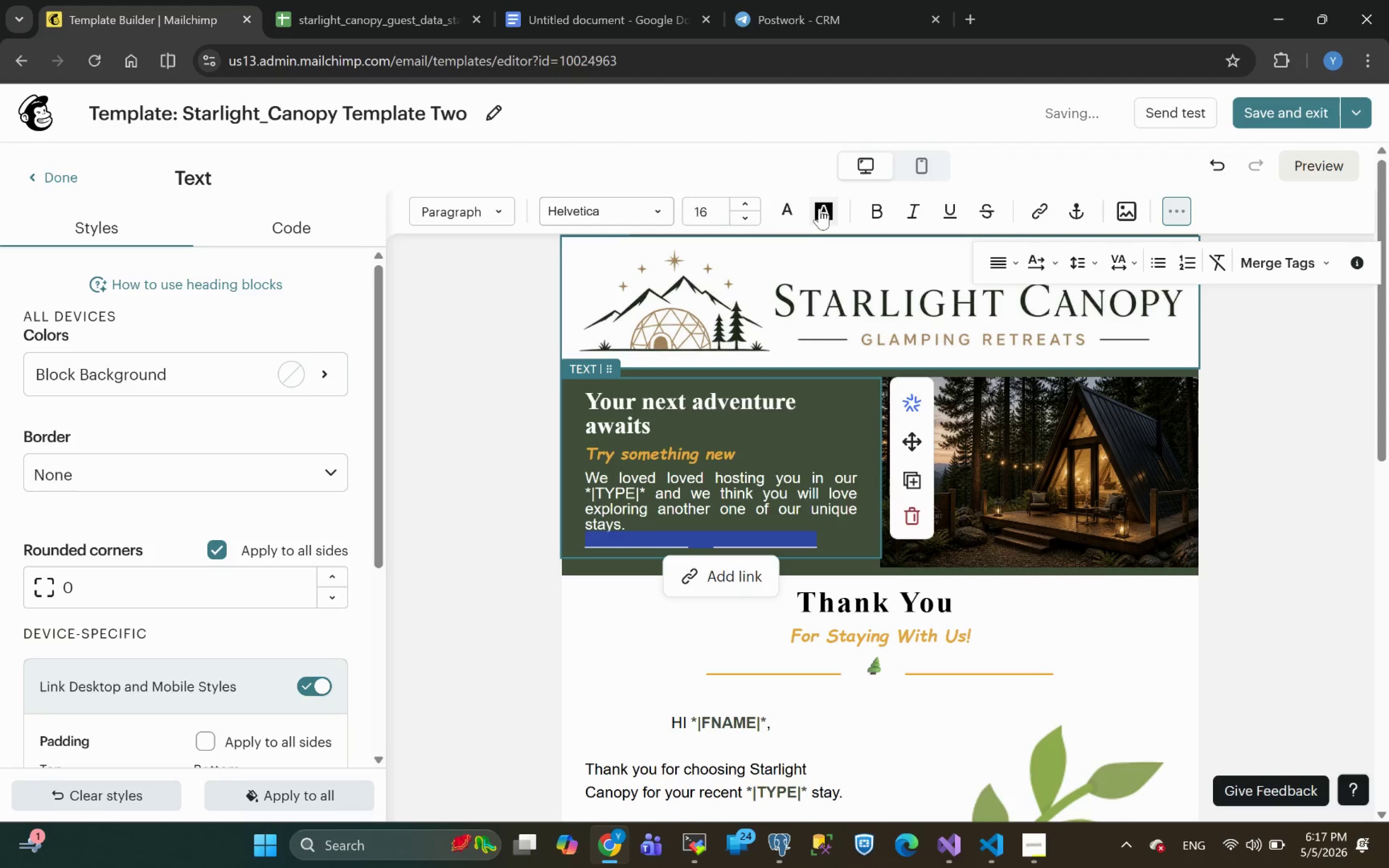 
left_click([879, 220])
 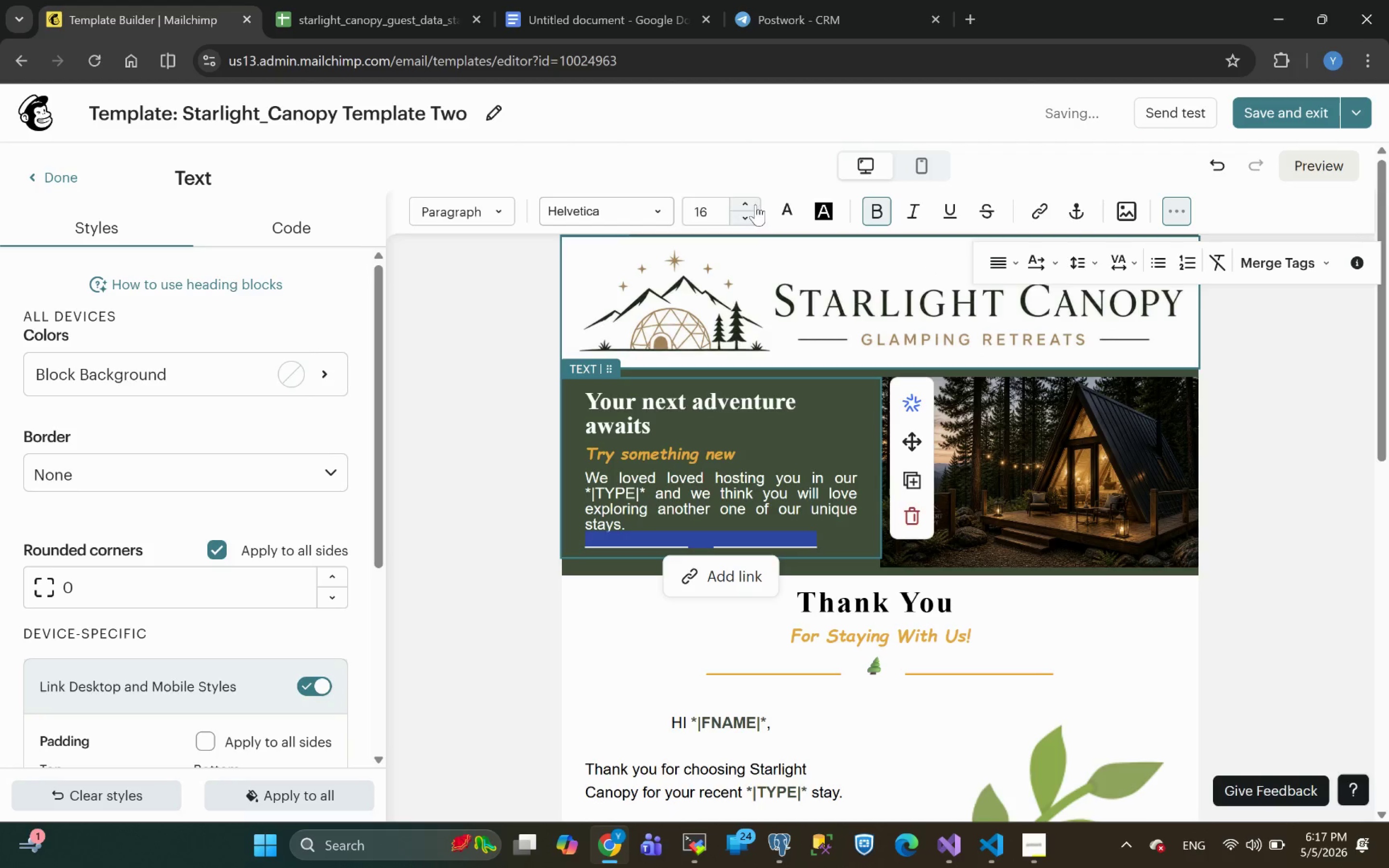 
double_click([745, 202])
 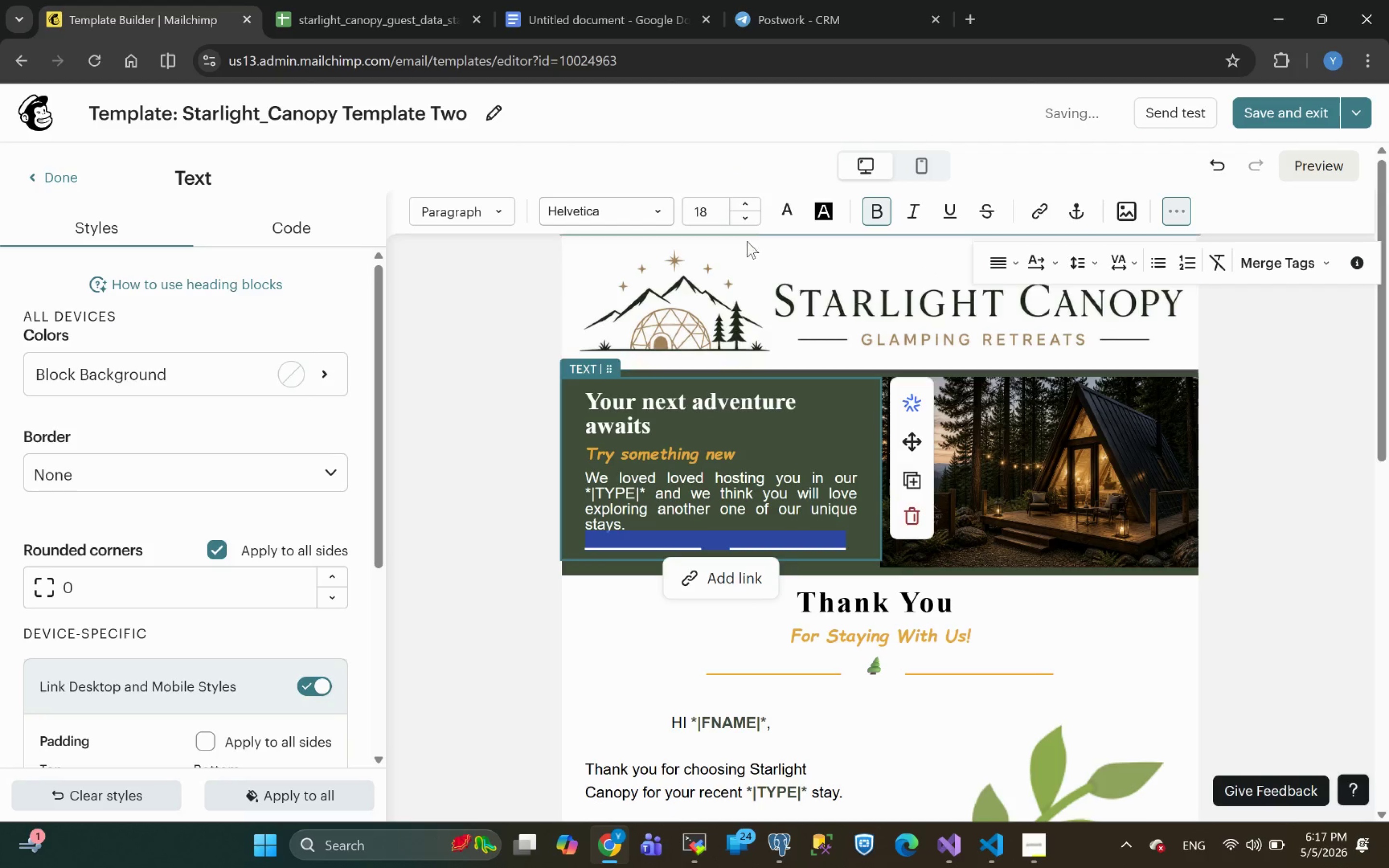 
left_click([791, 209])
 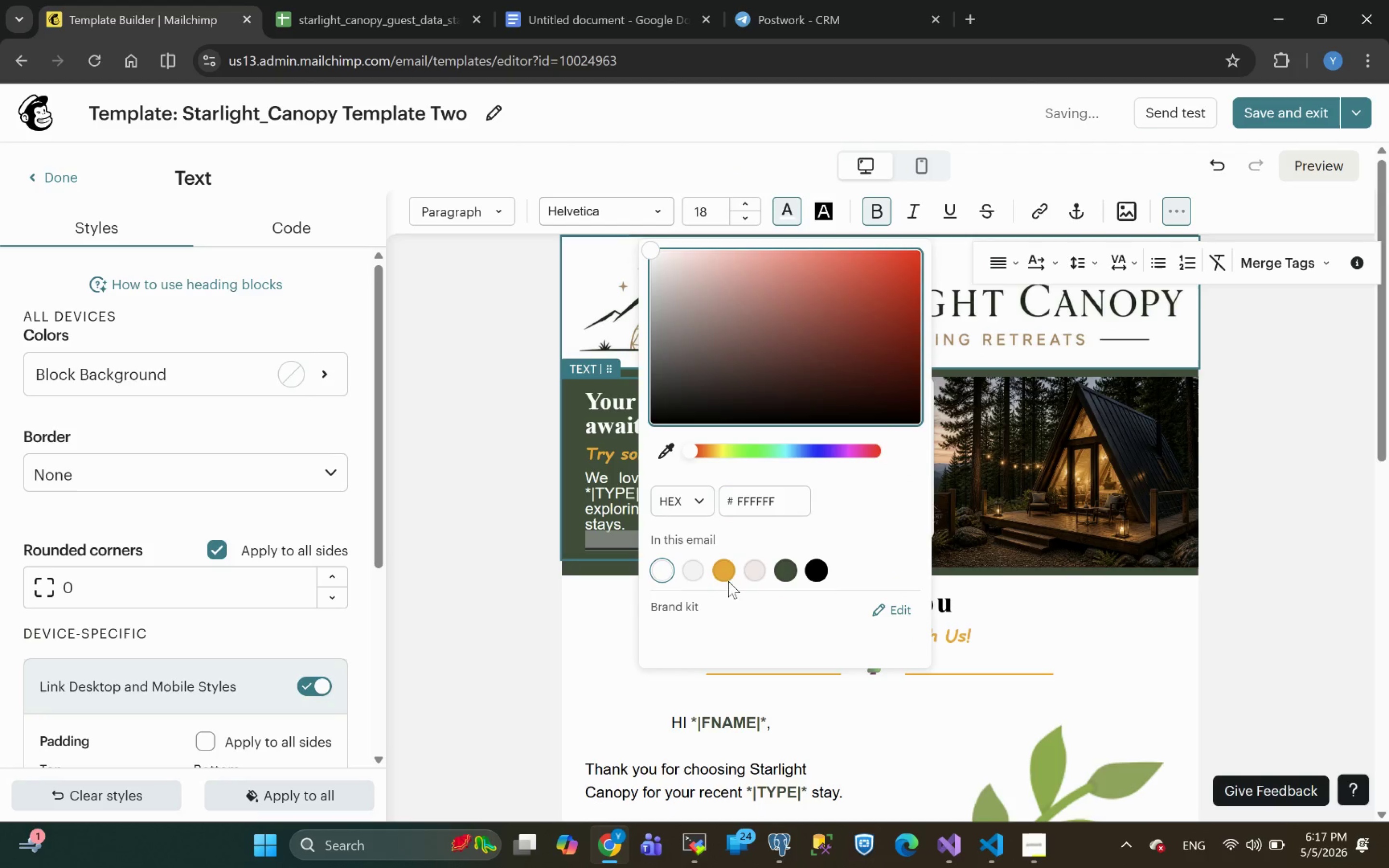 
left_click([718, 583])
 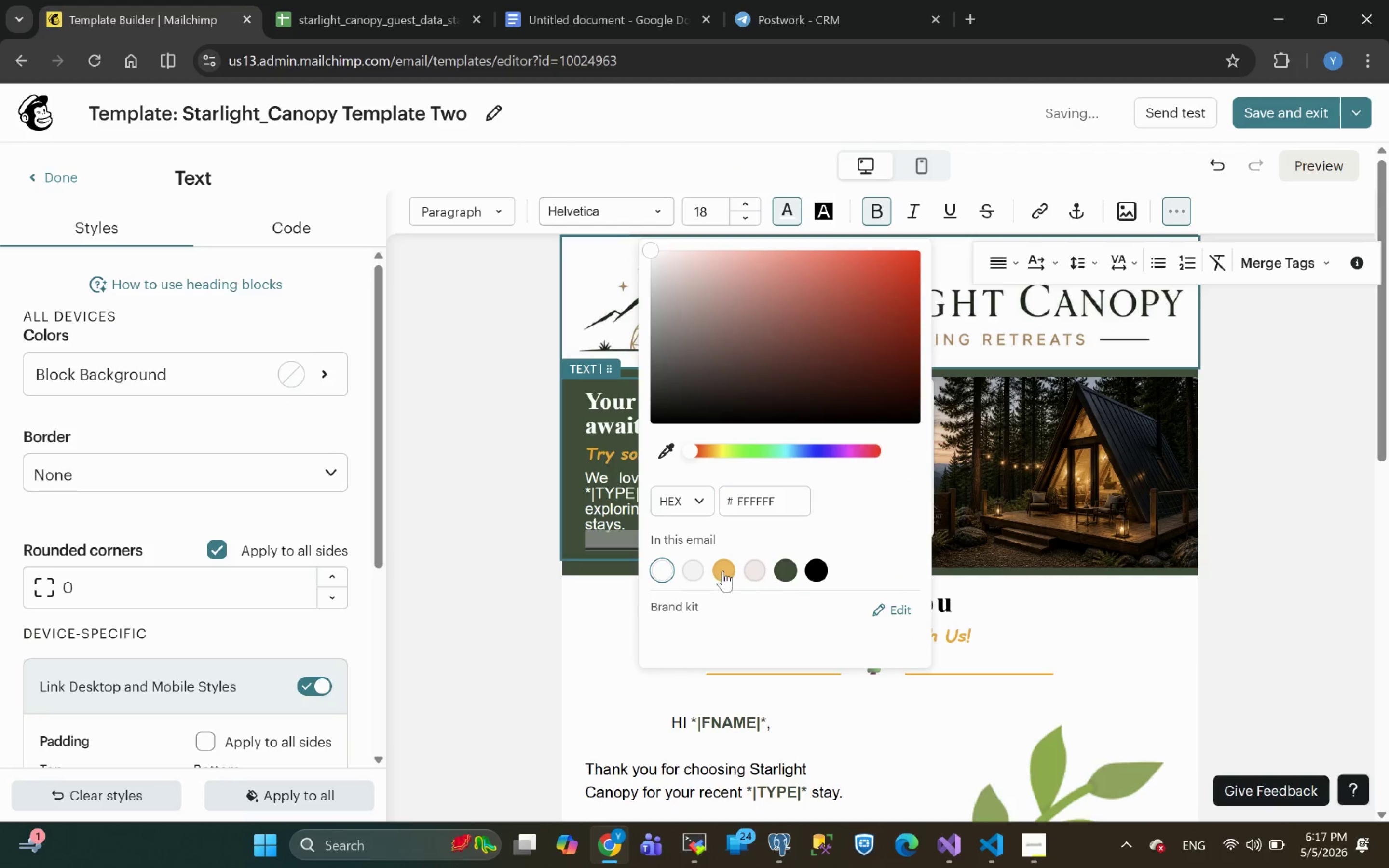 
left_click([723, 569])
 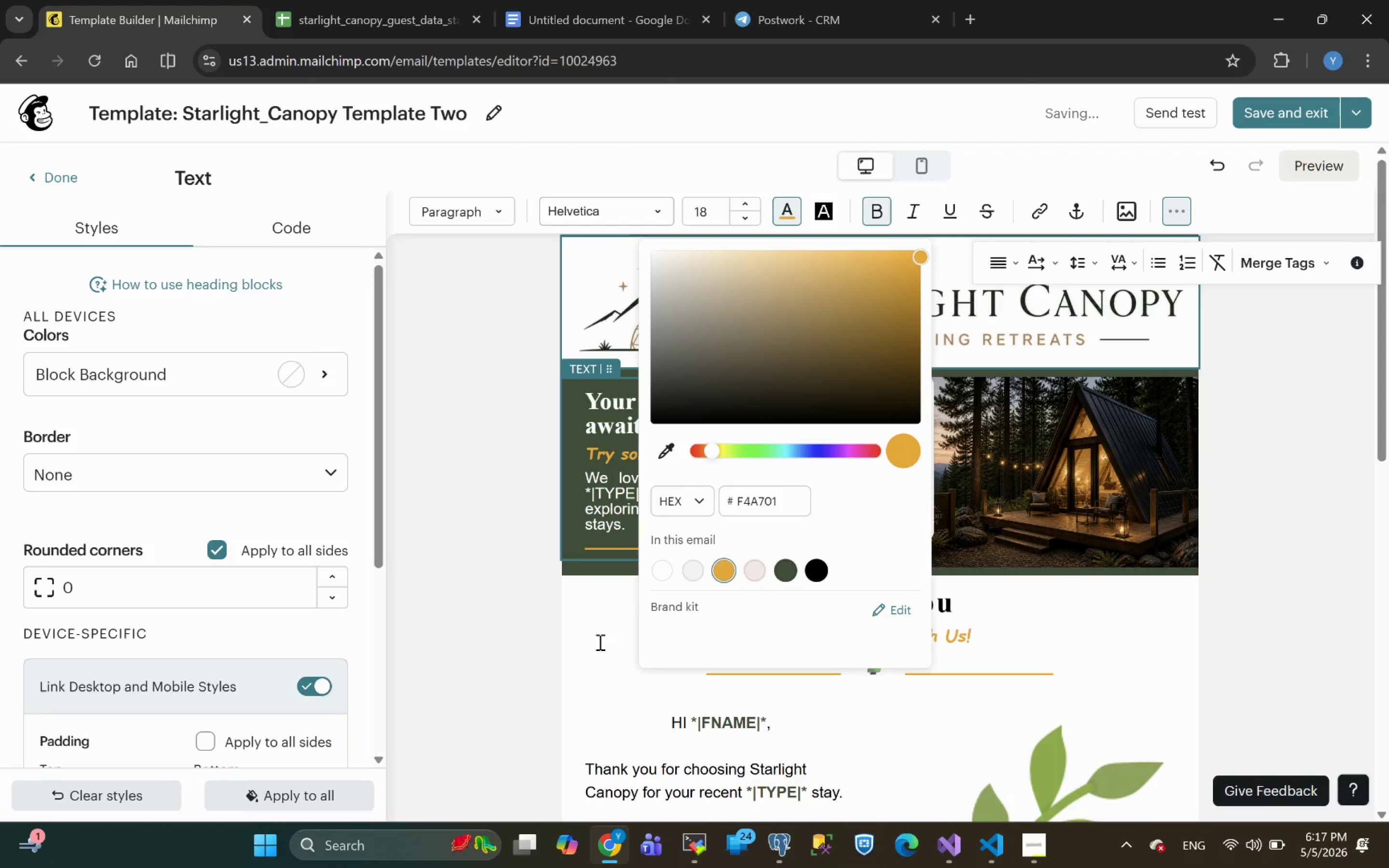 
left_click([545, 644])
 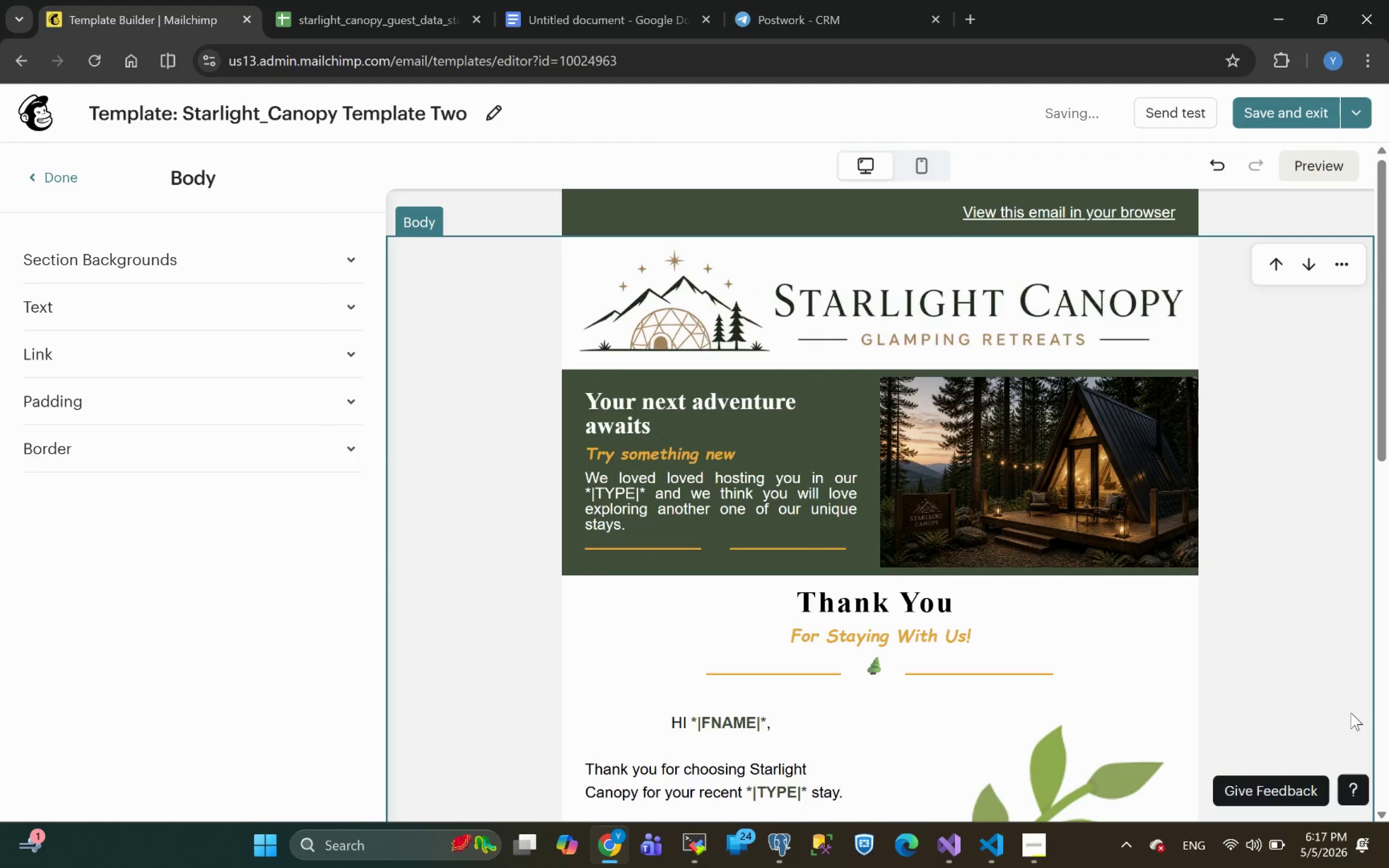 
wait(9.07)
 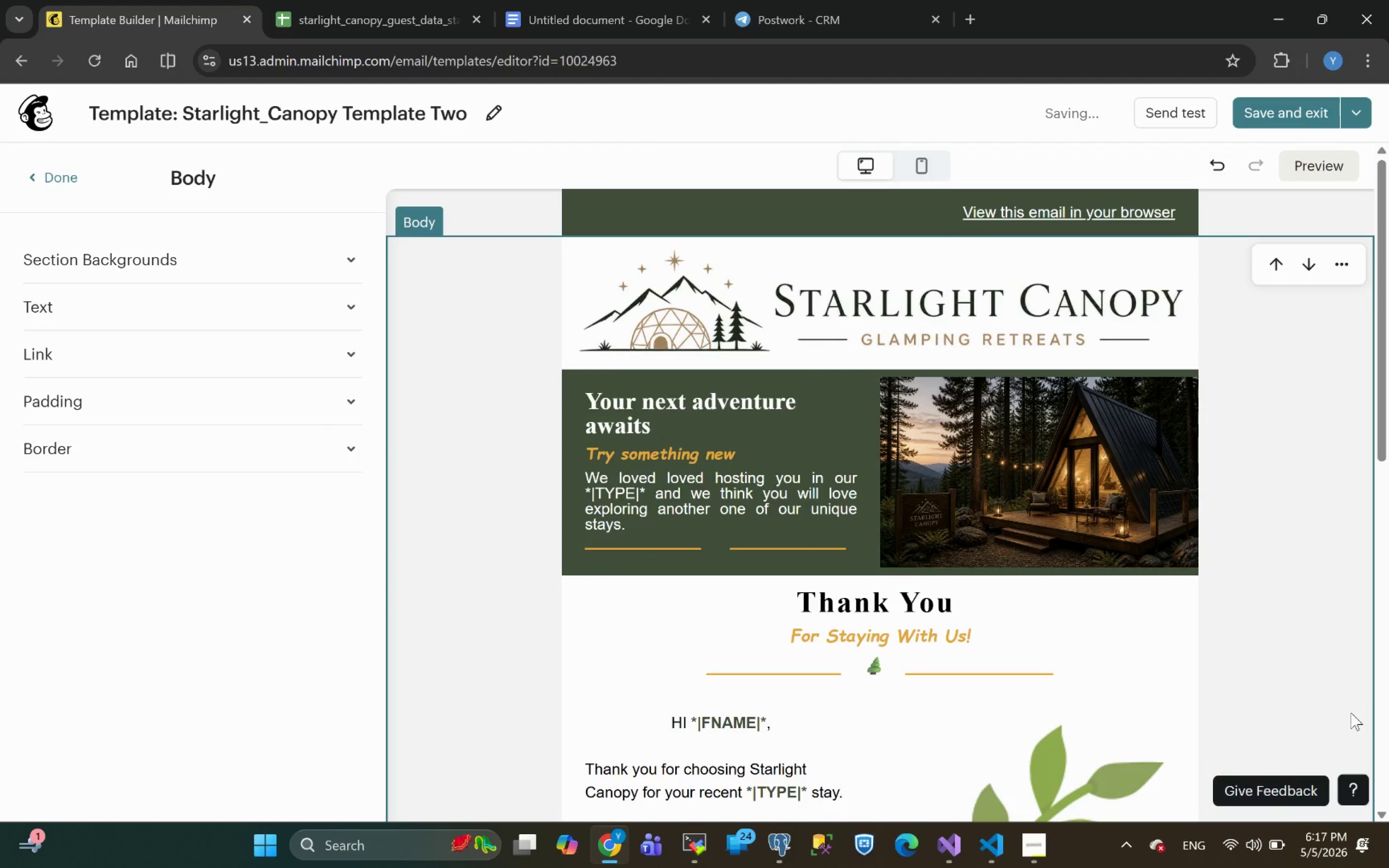 
left_click([963, 610])
 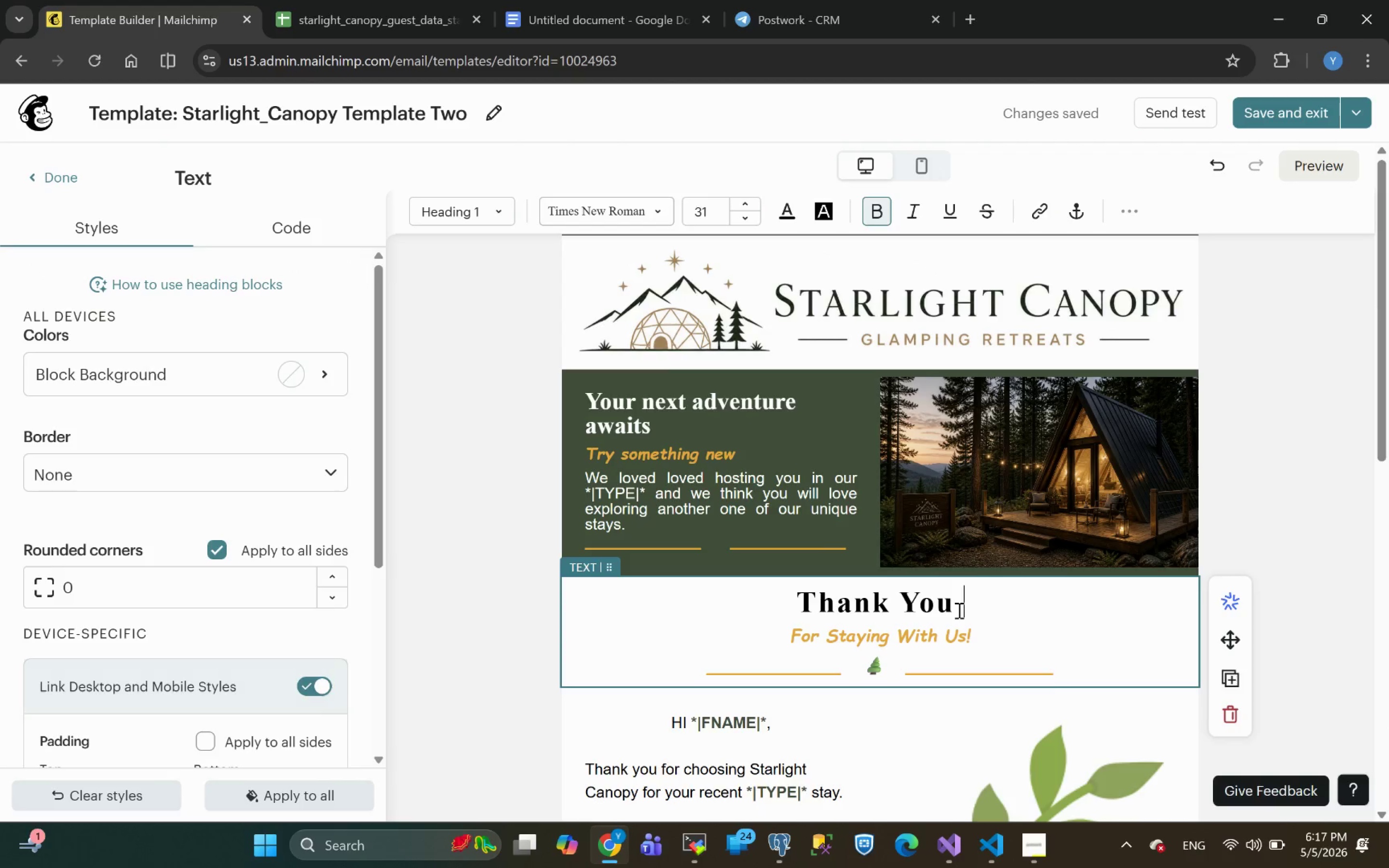 
left_click([953, 606])
 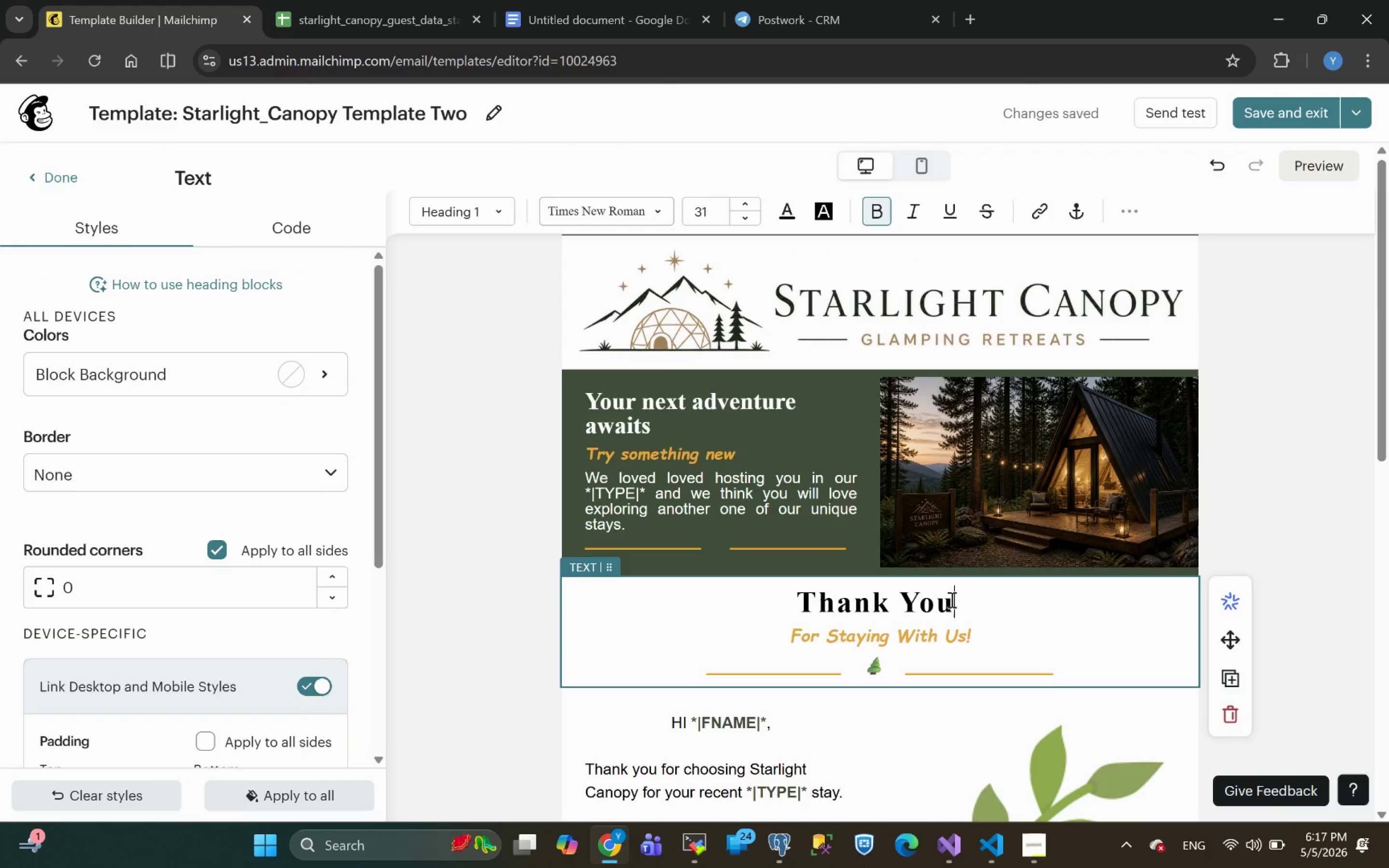 
left_click_drag(start_coordinate=[954, 600], to_coordinate=[803, 610])
 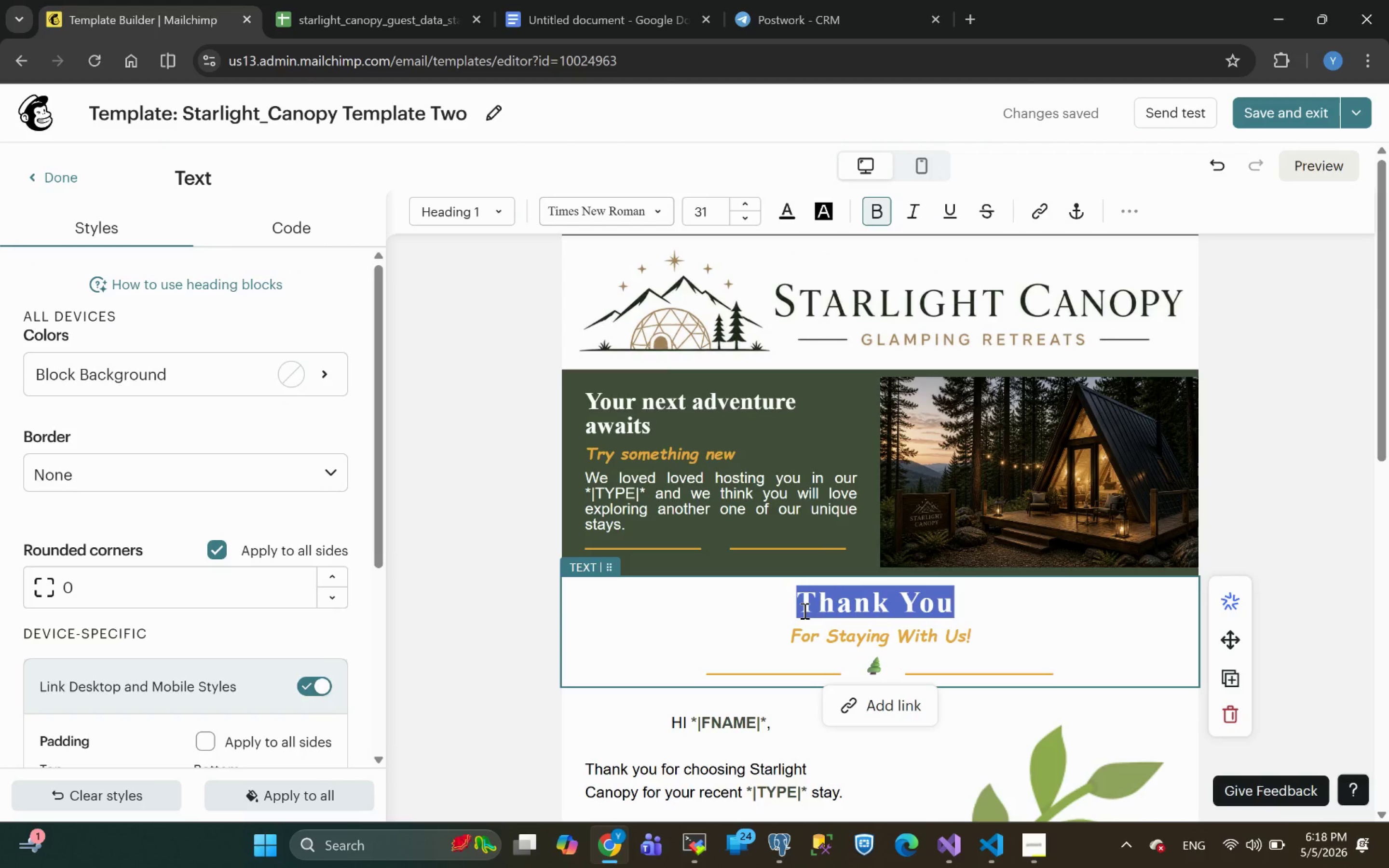 
key(Shift+Minus)
 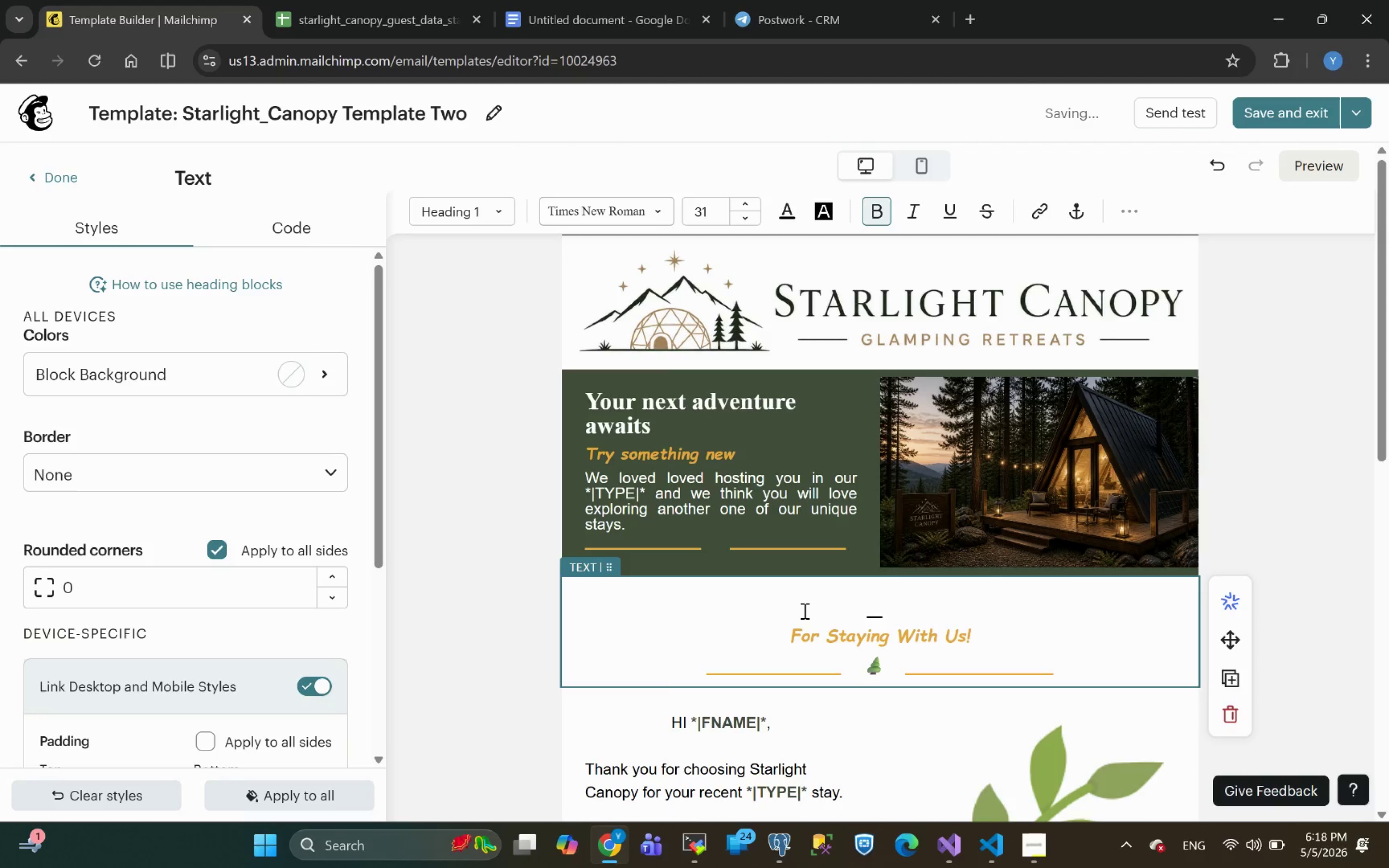 
key(Backspace)
 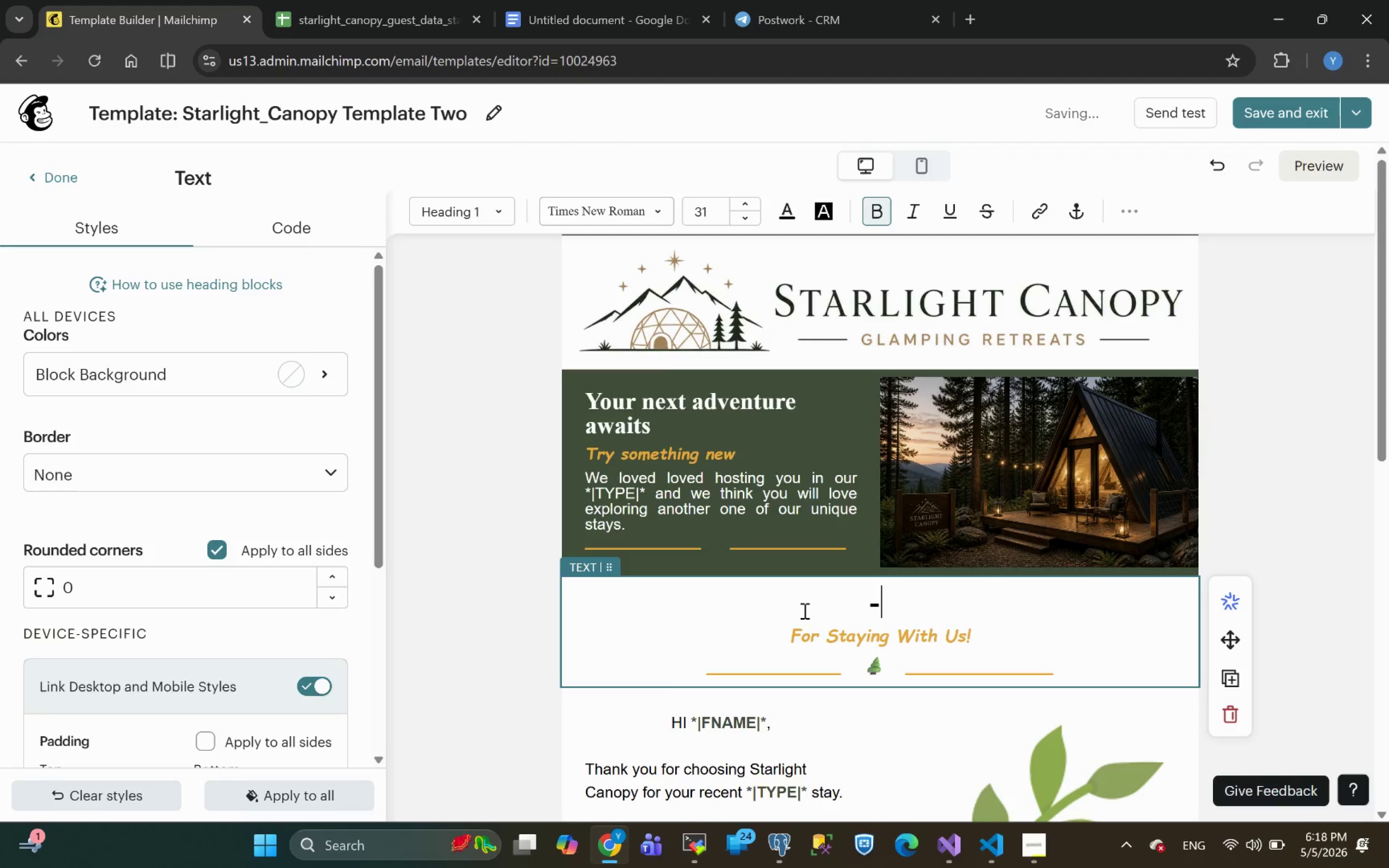 
key(Minus)
 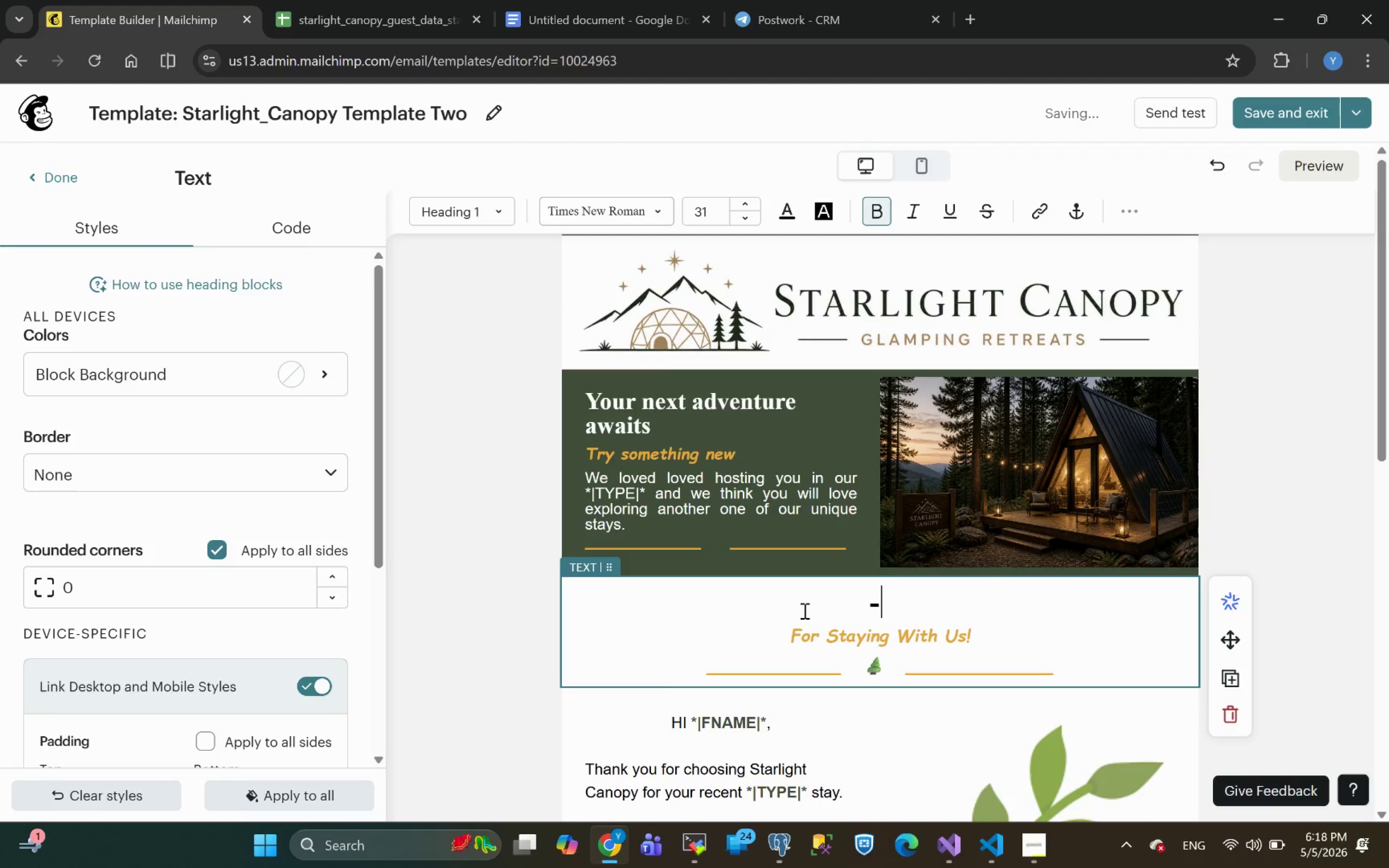 
key(Minus)
 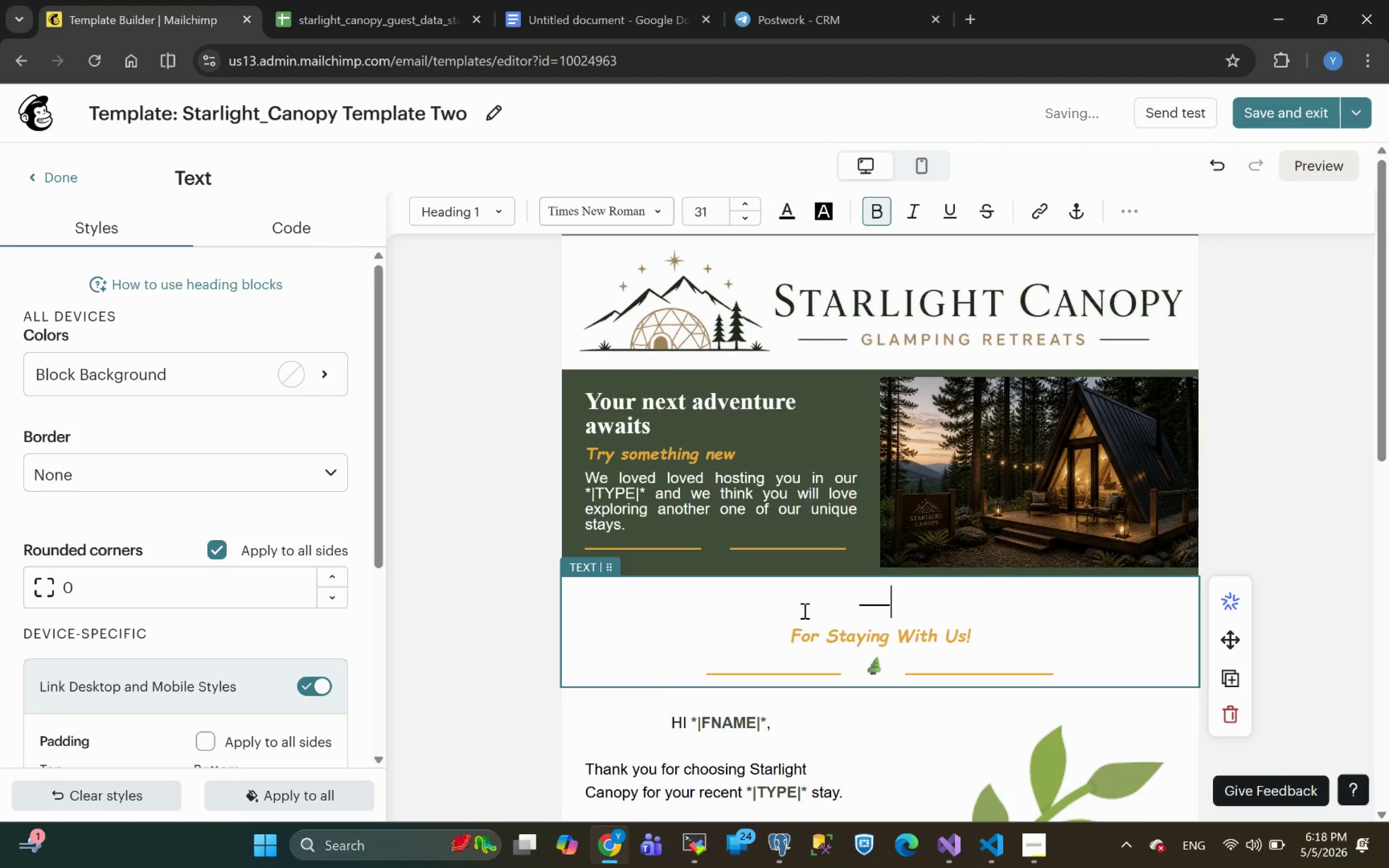 
key(Minus)
 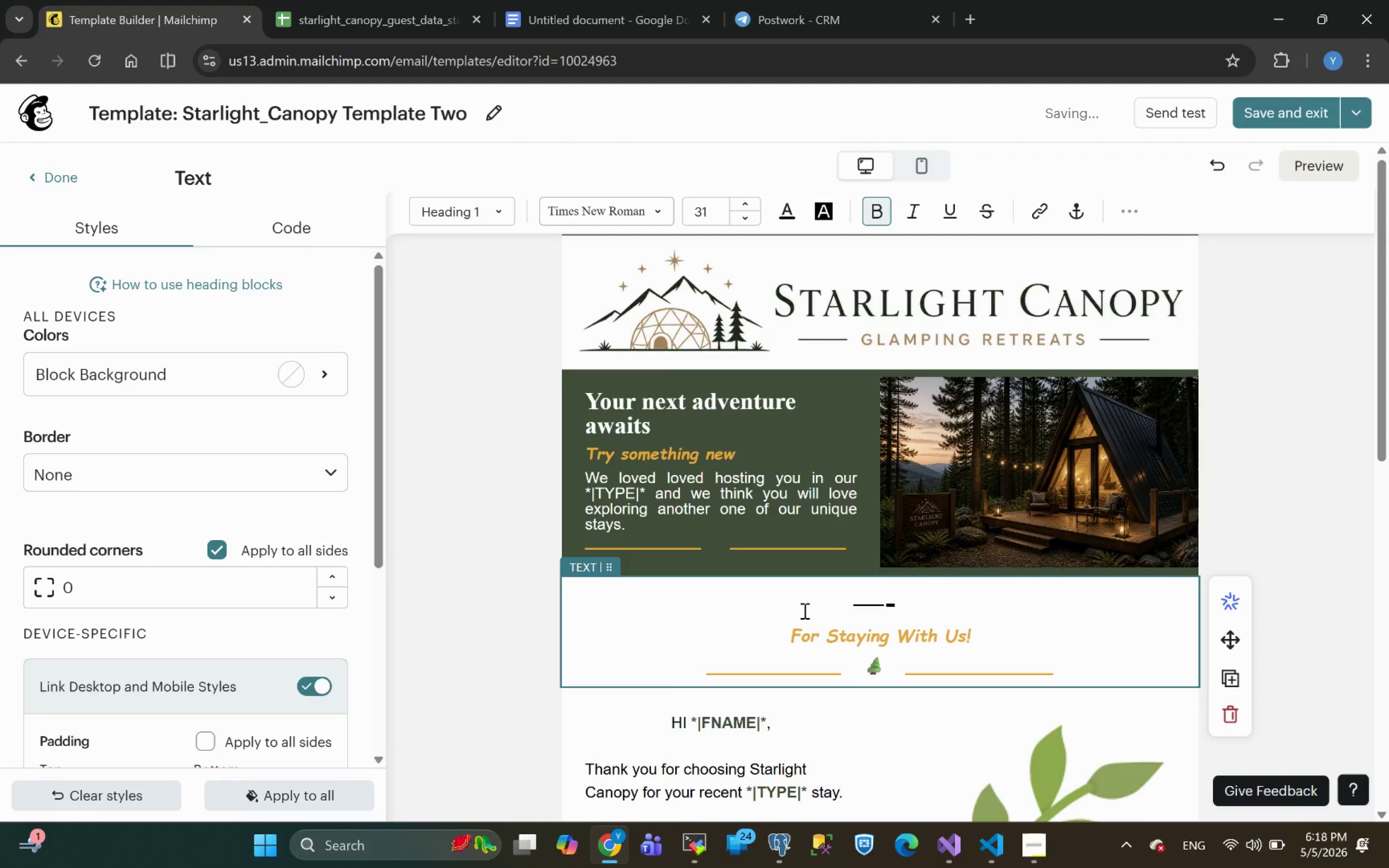 
key(Backspace)
 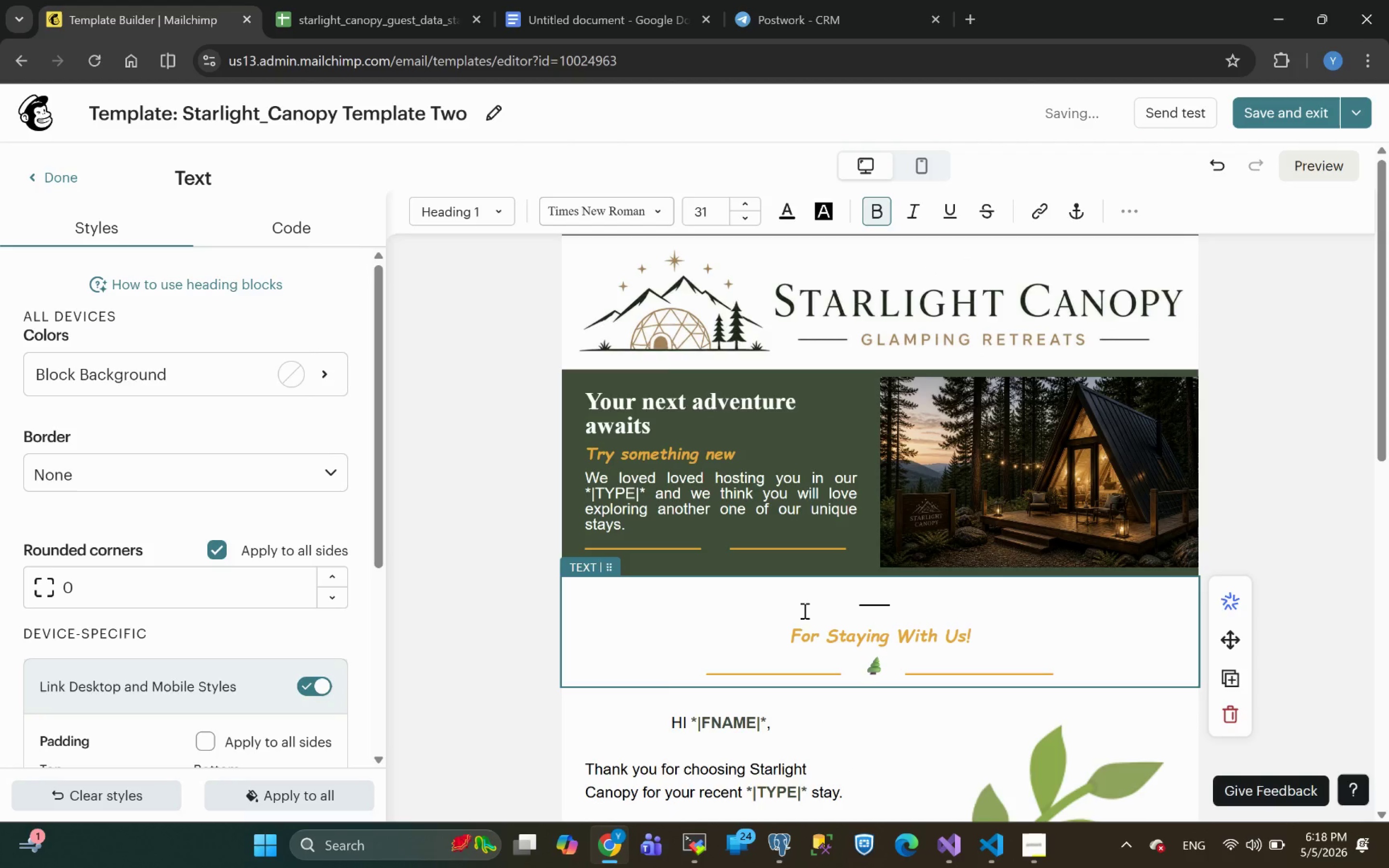 
key(Minus)
 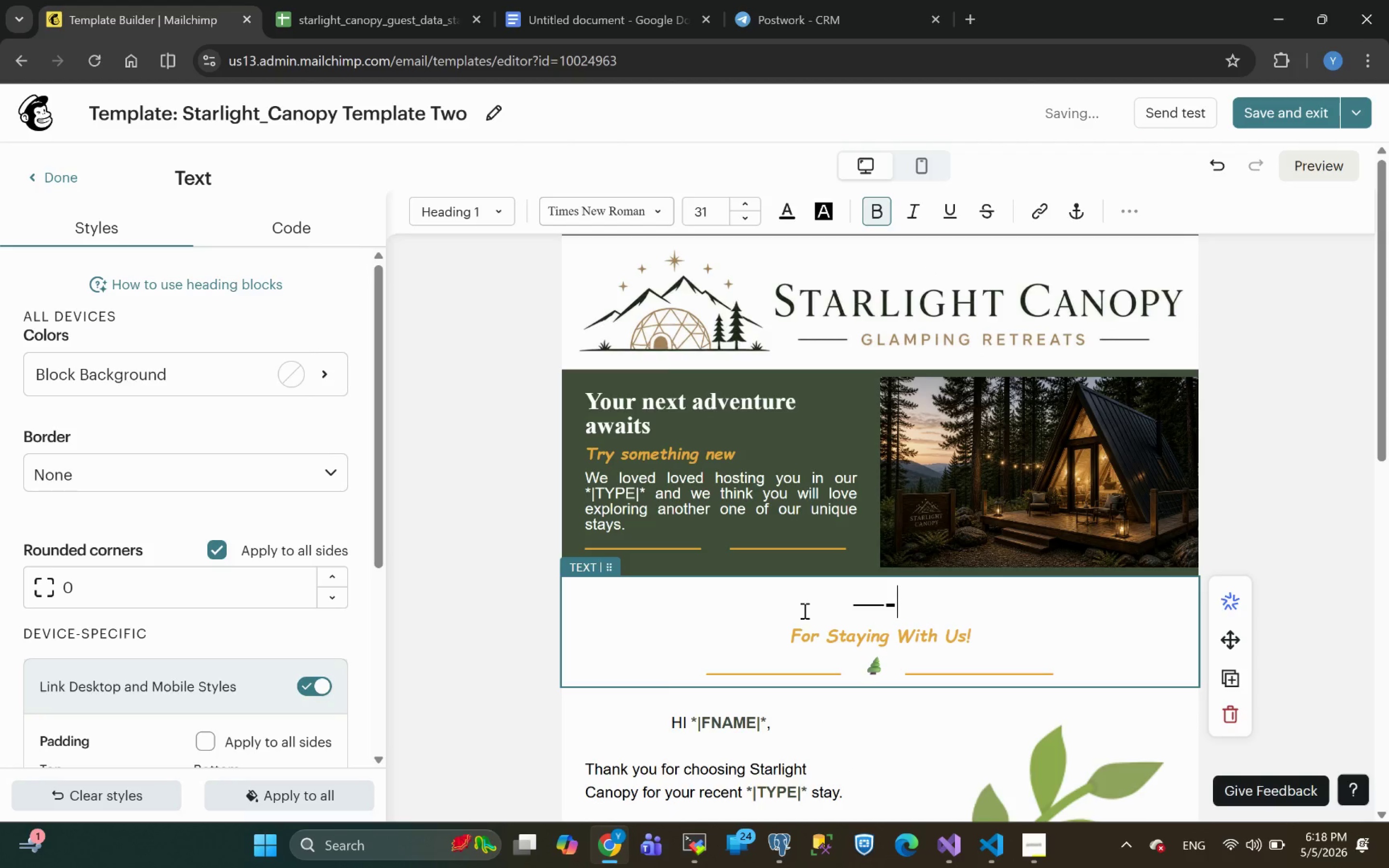 
key(Backspace)
 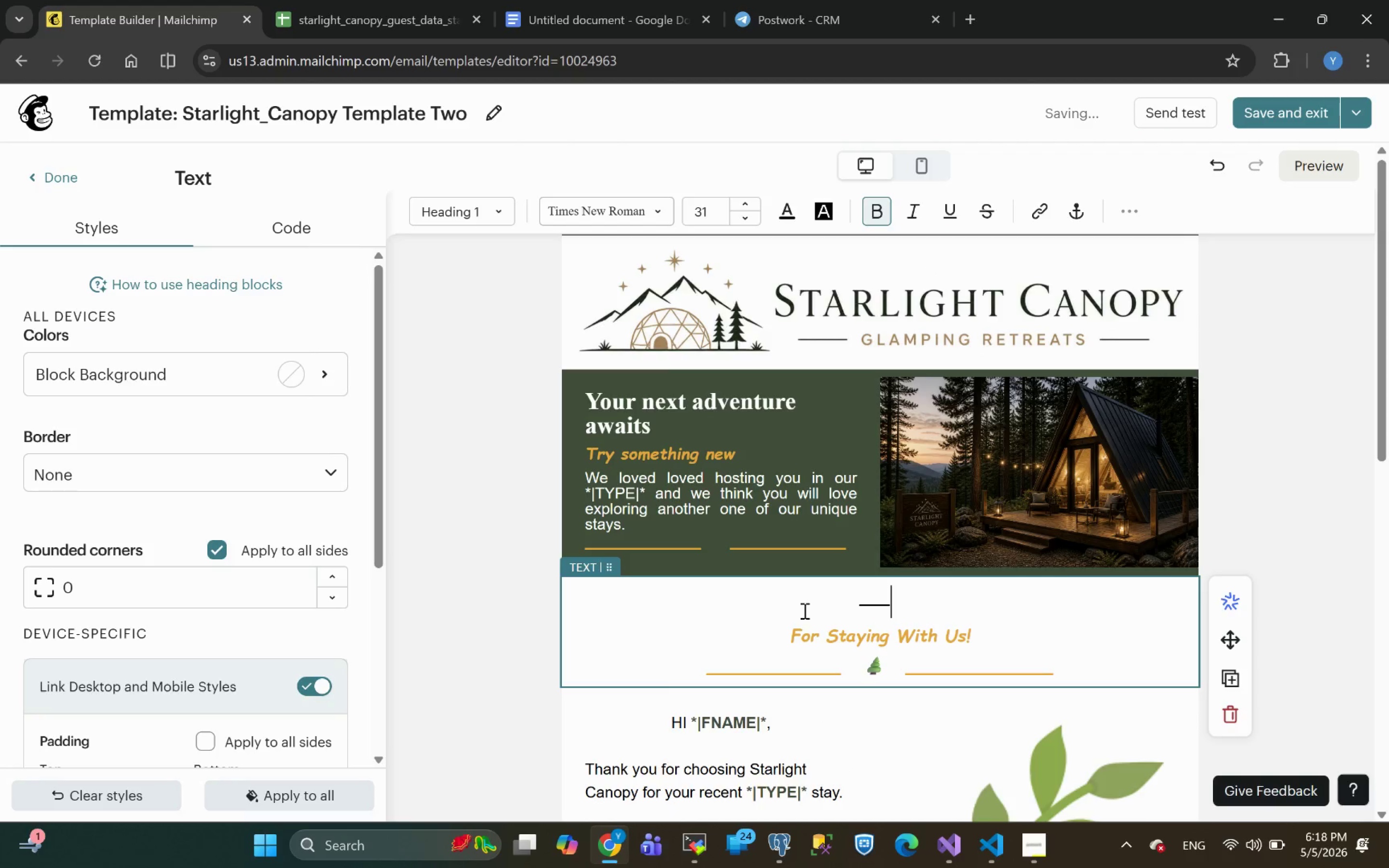 
key(Minus)
 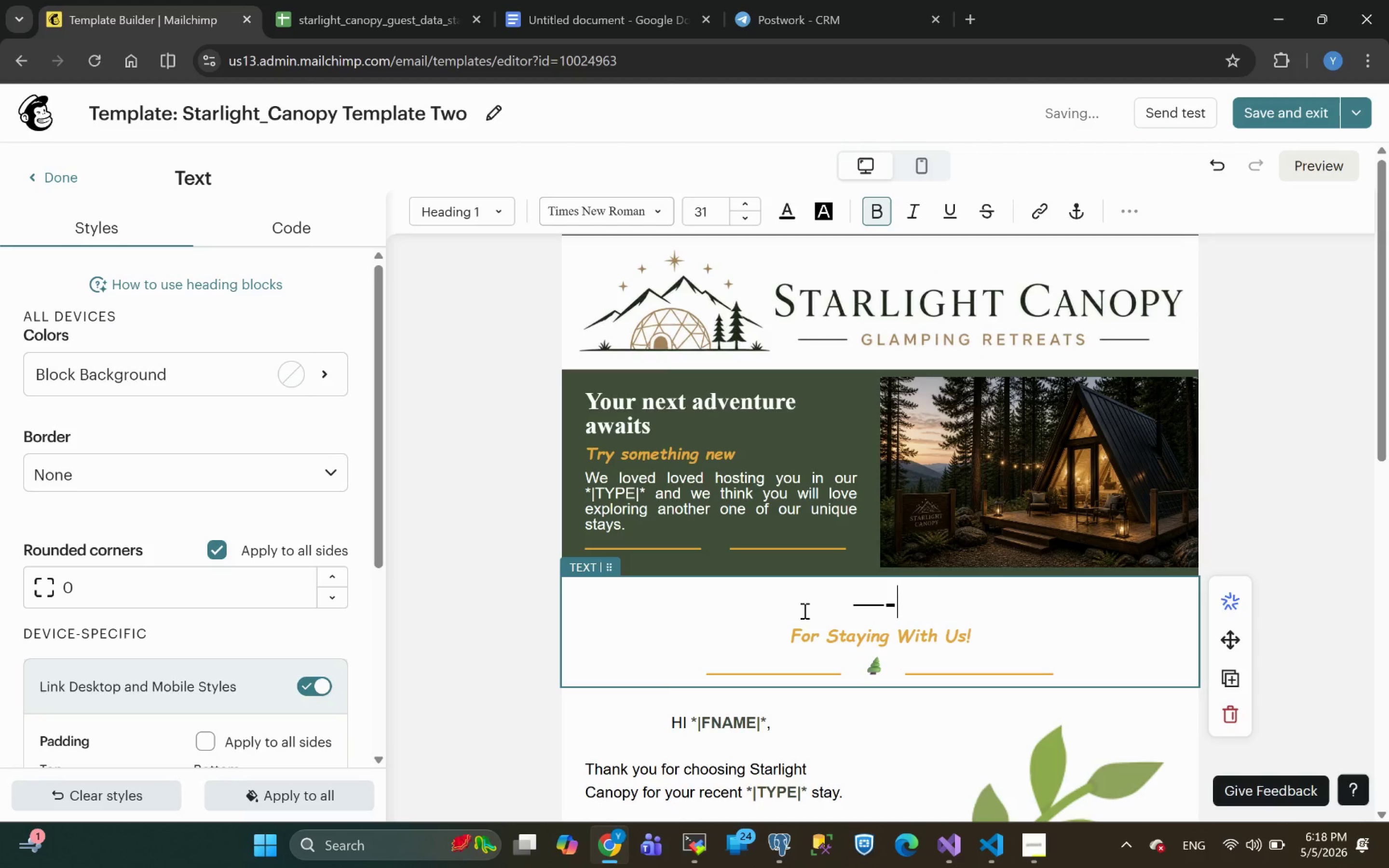 
key(Minus)
 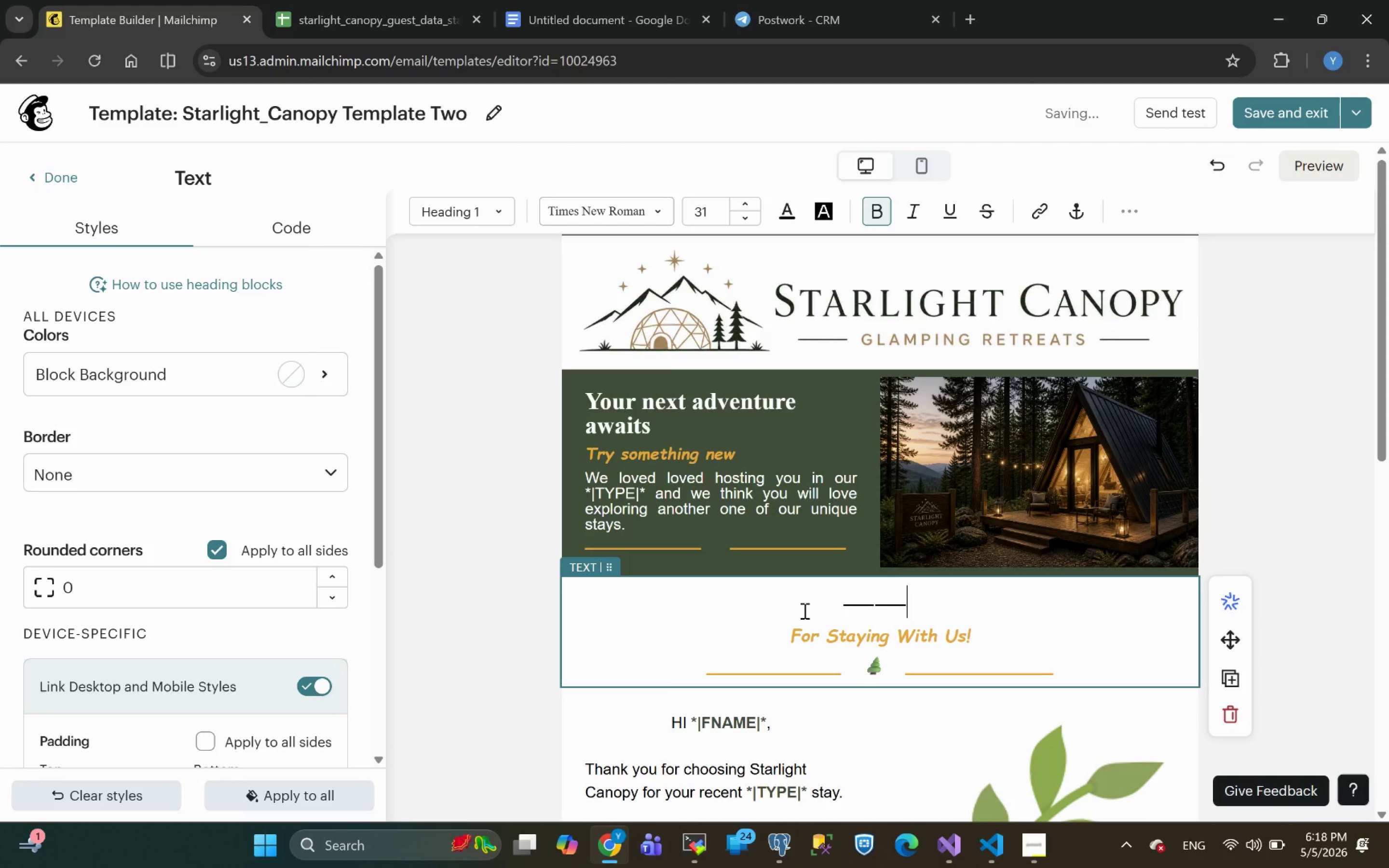 
key(Minus)
 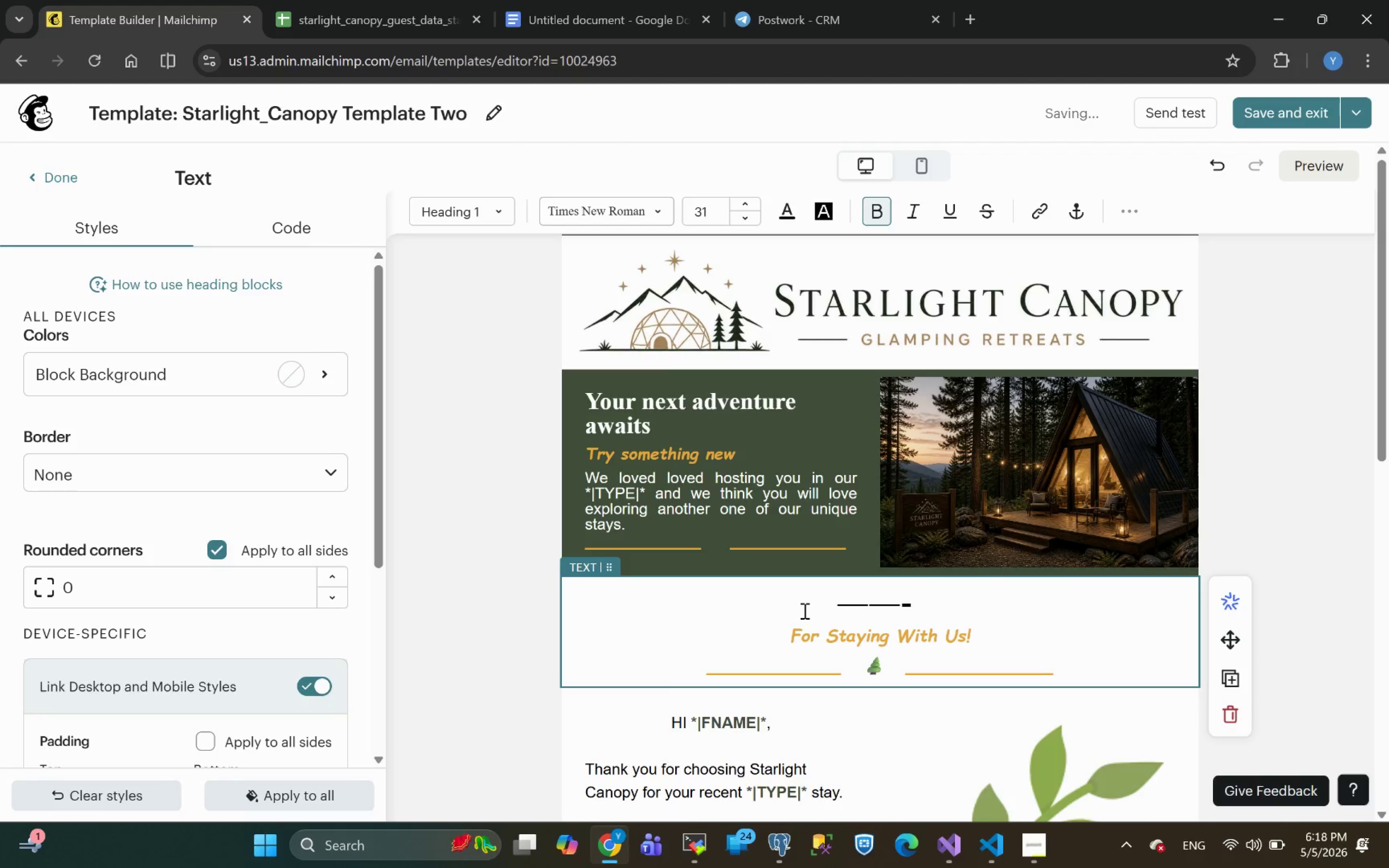 
key(Backspace)
 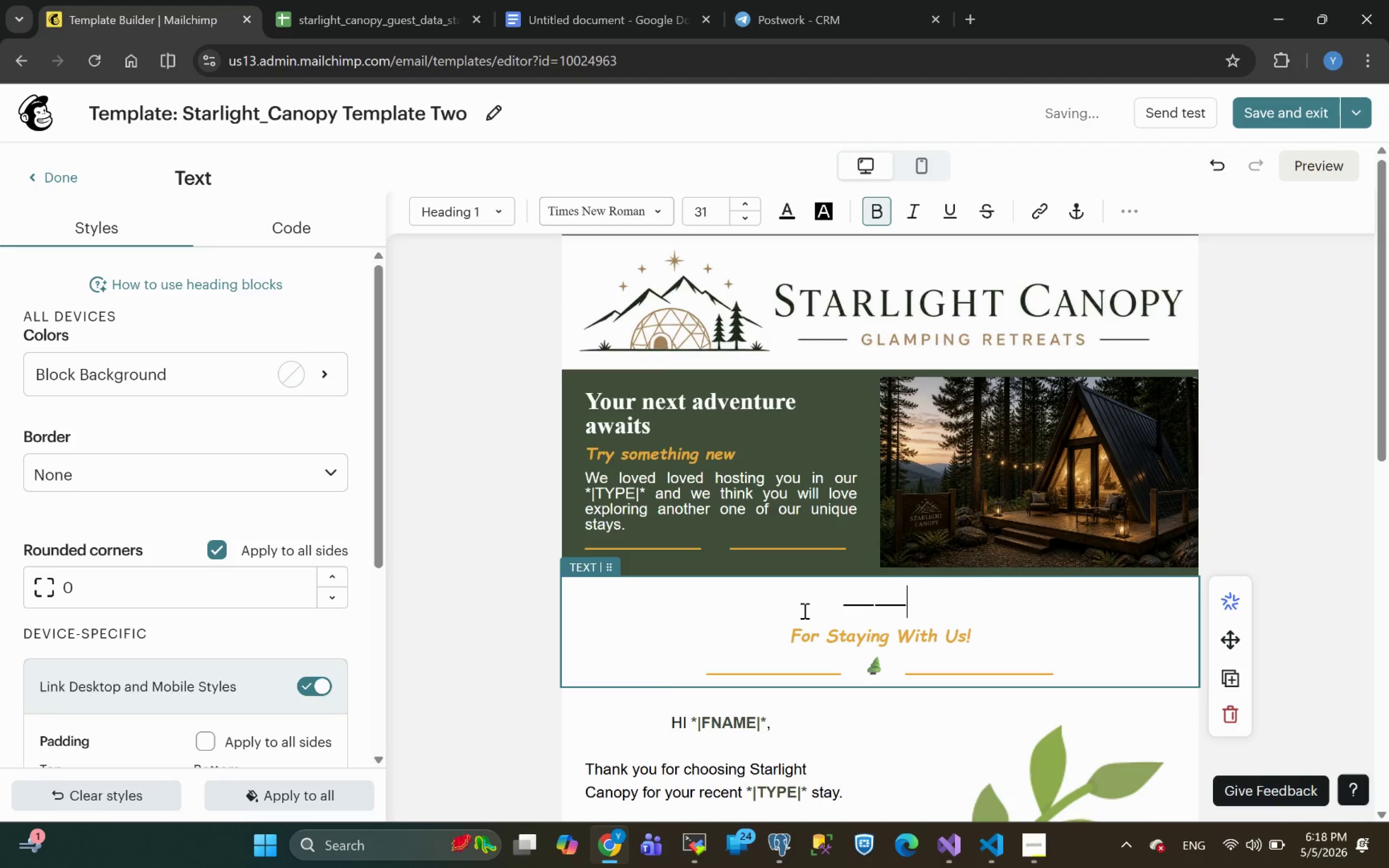 
key(Backspace)
 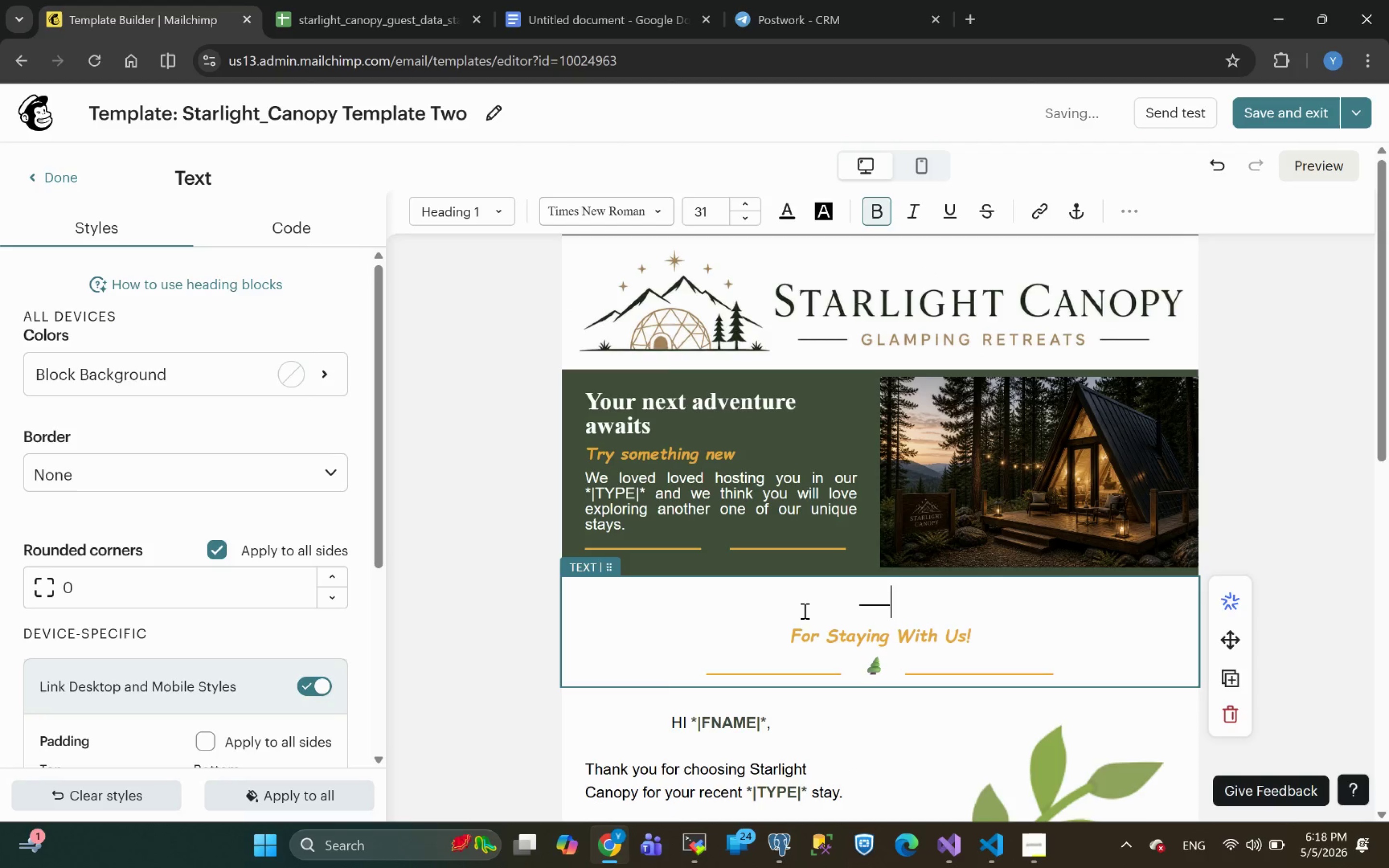 
key(Backspace)
 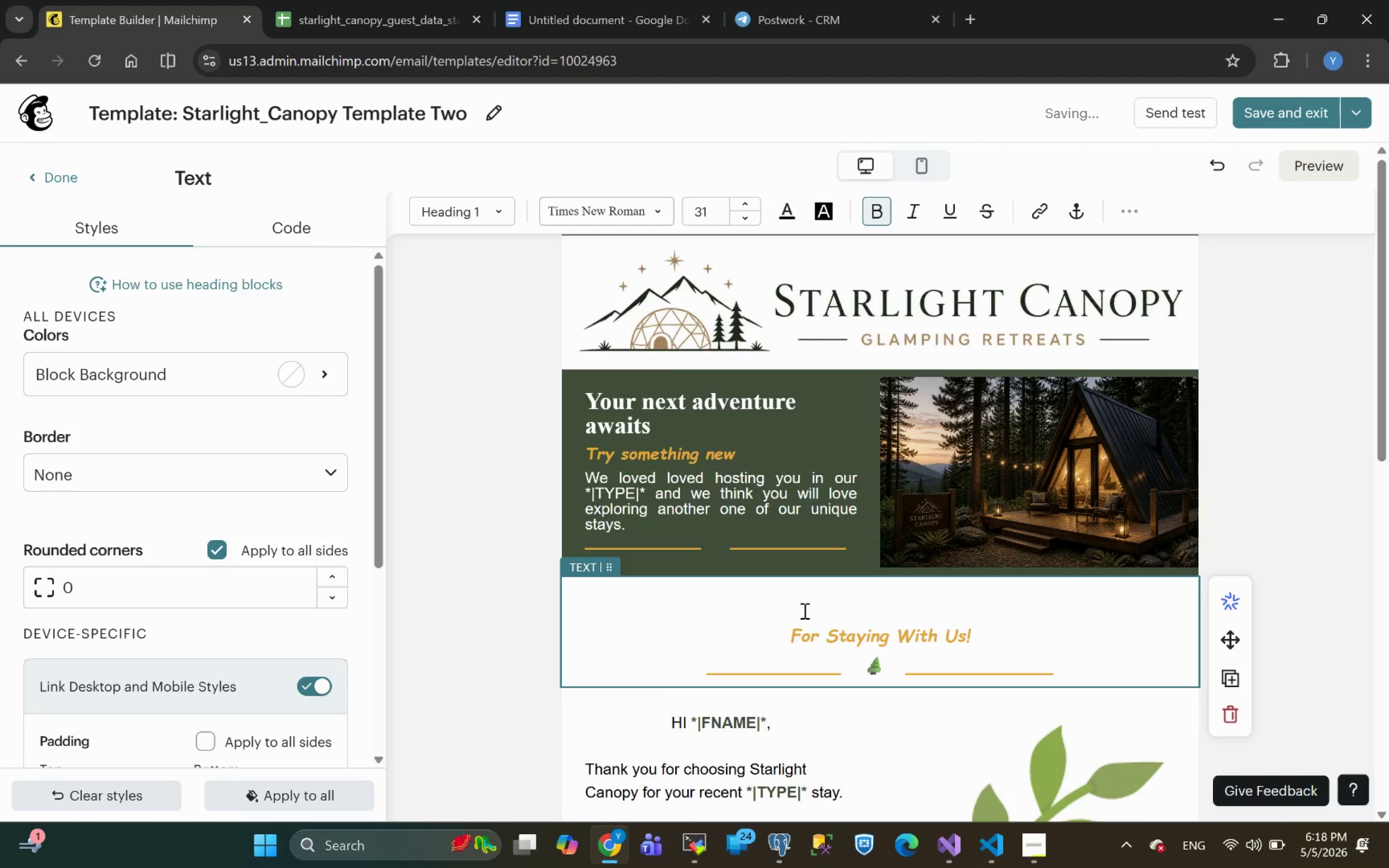 
key(Minus)
 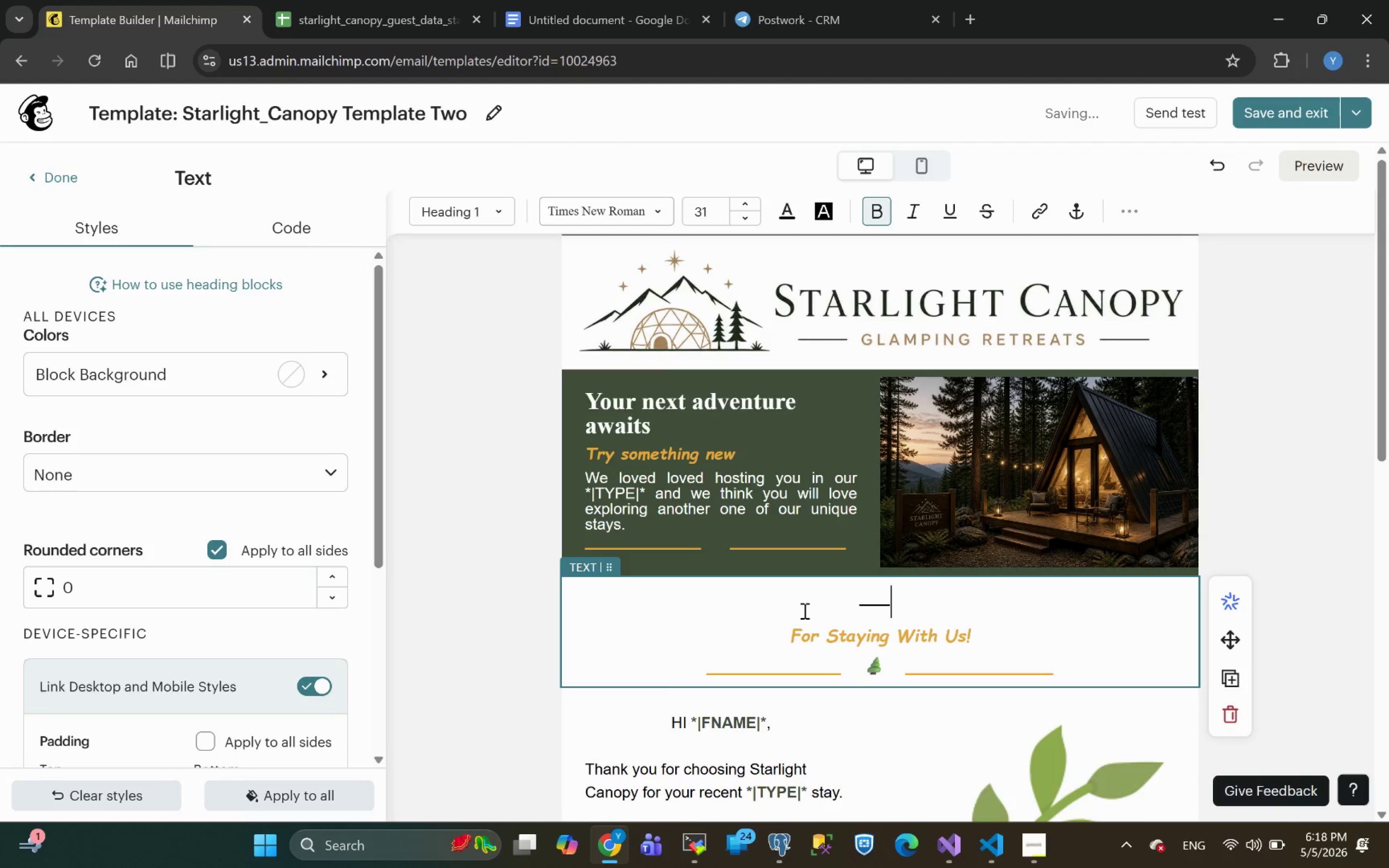 
key(Minus)
 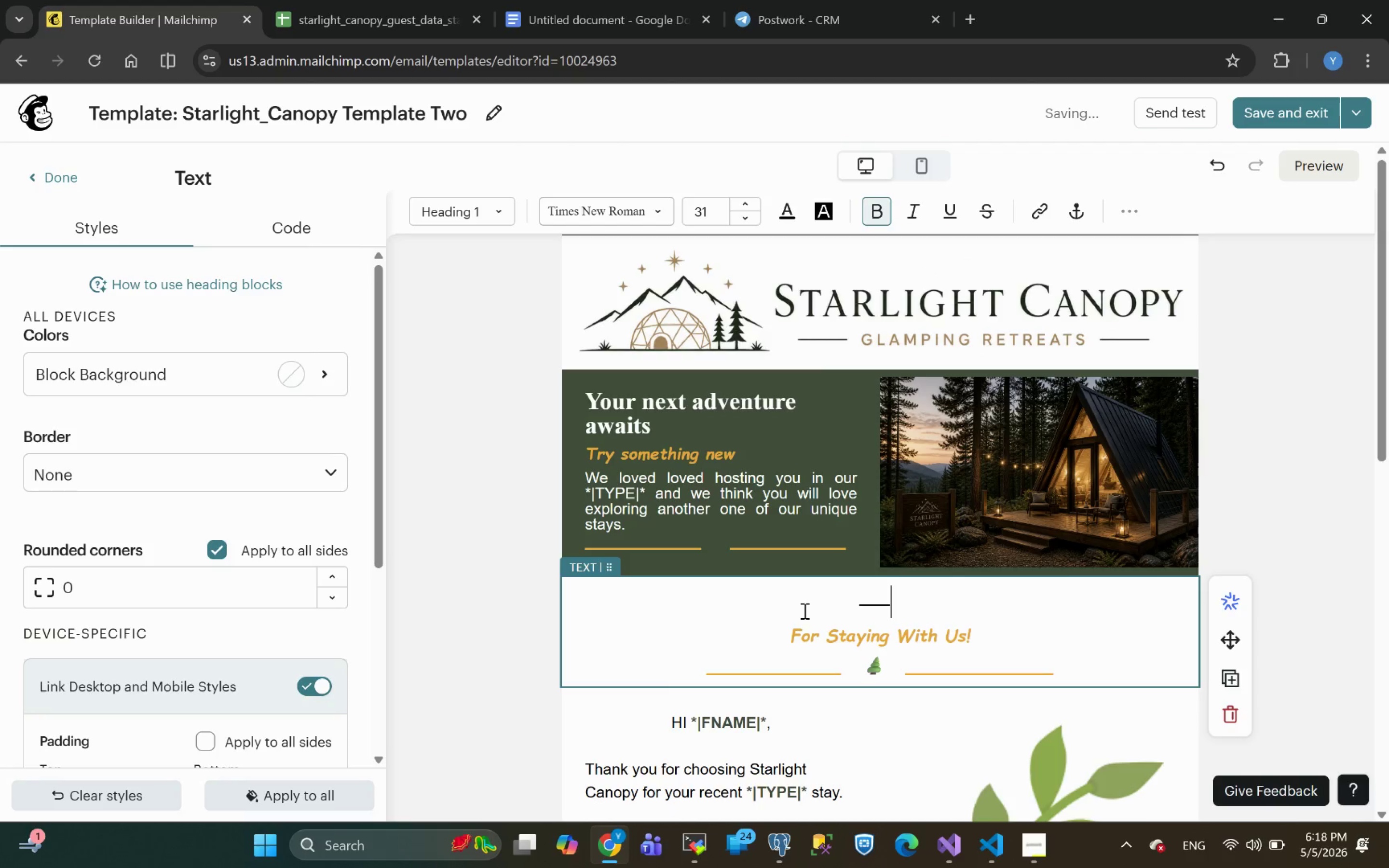 
key(Space)
 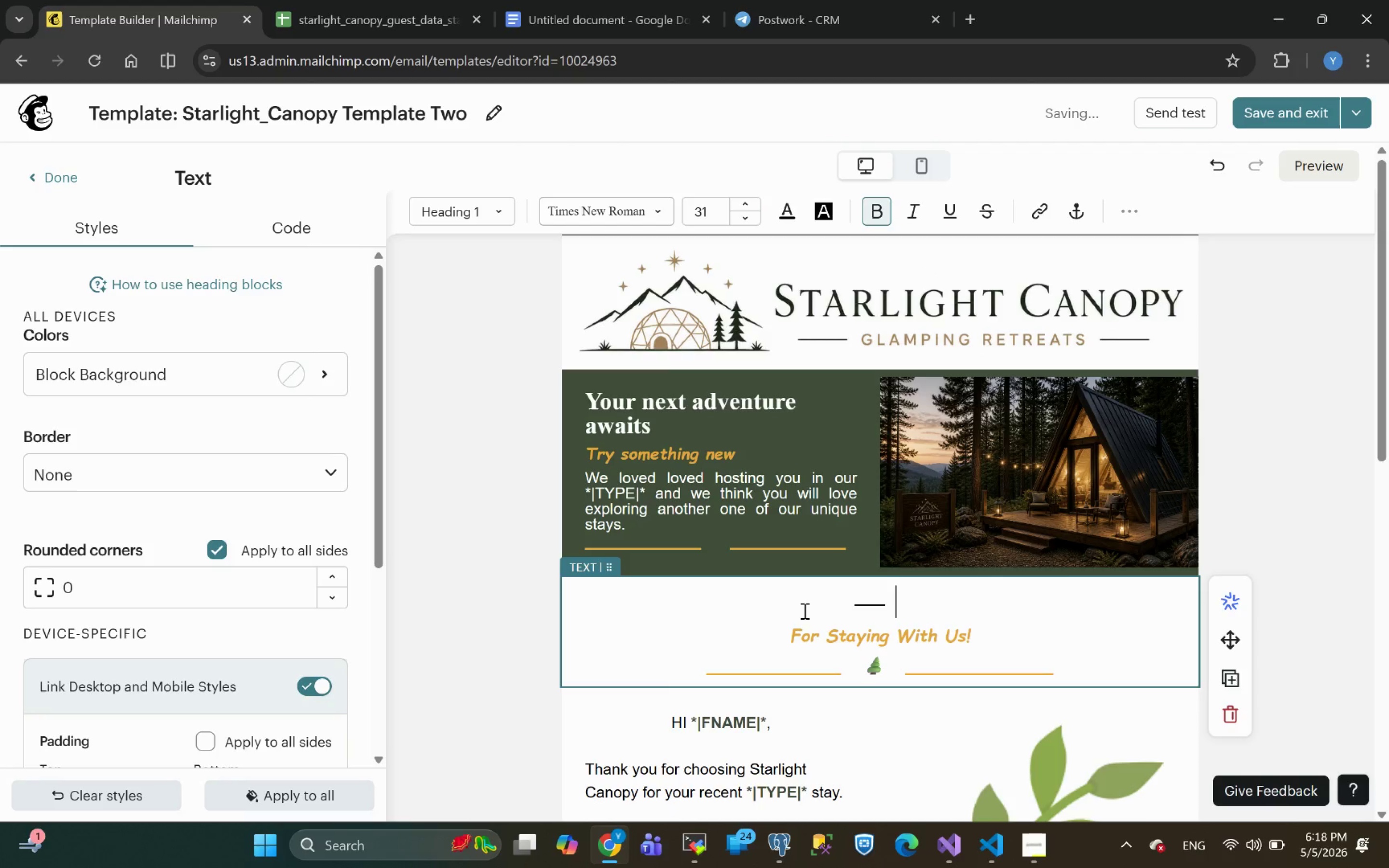 
type(Experie)
 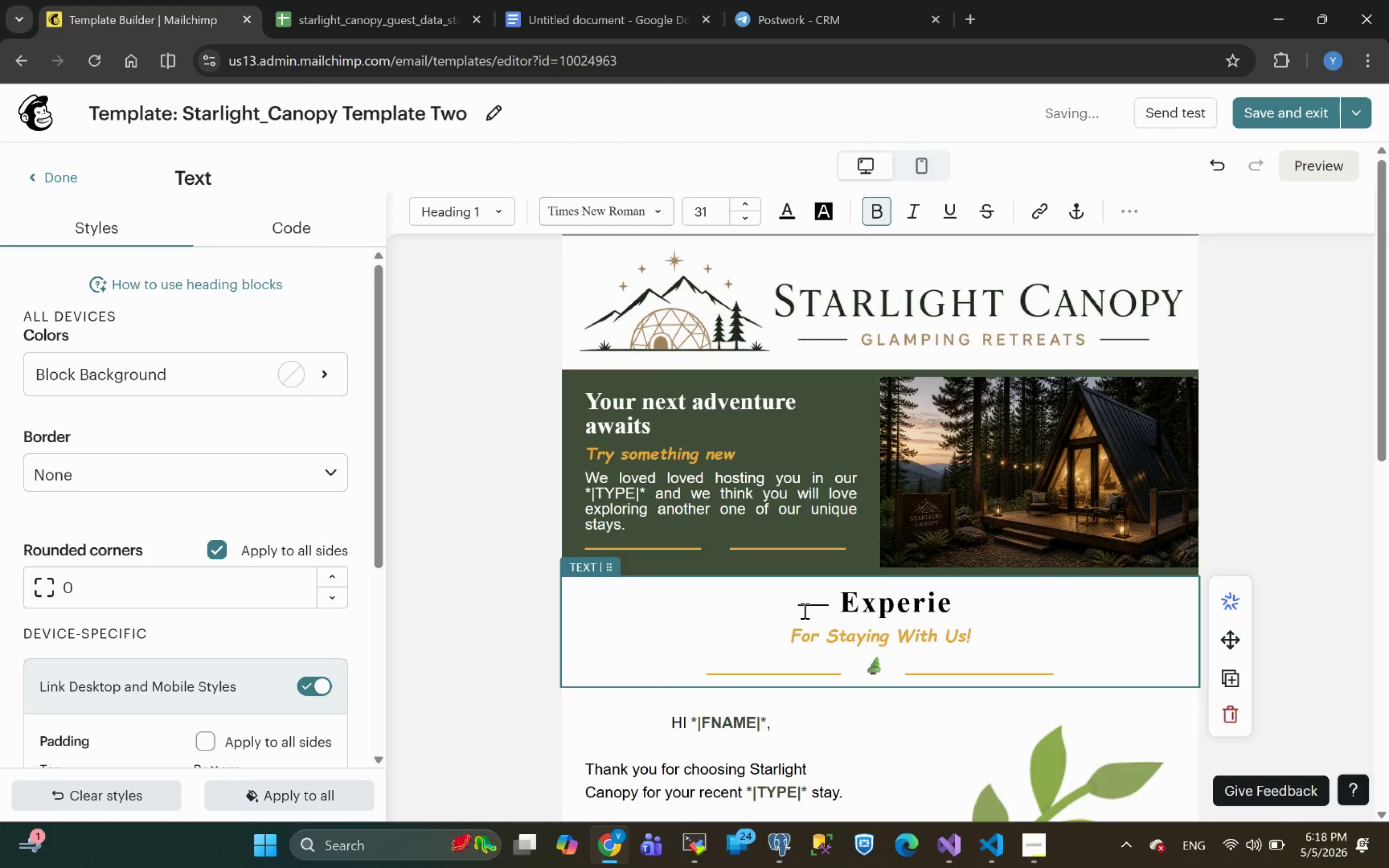 
type(nce Something )
 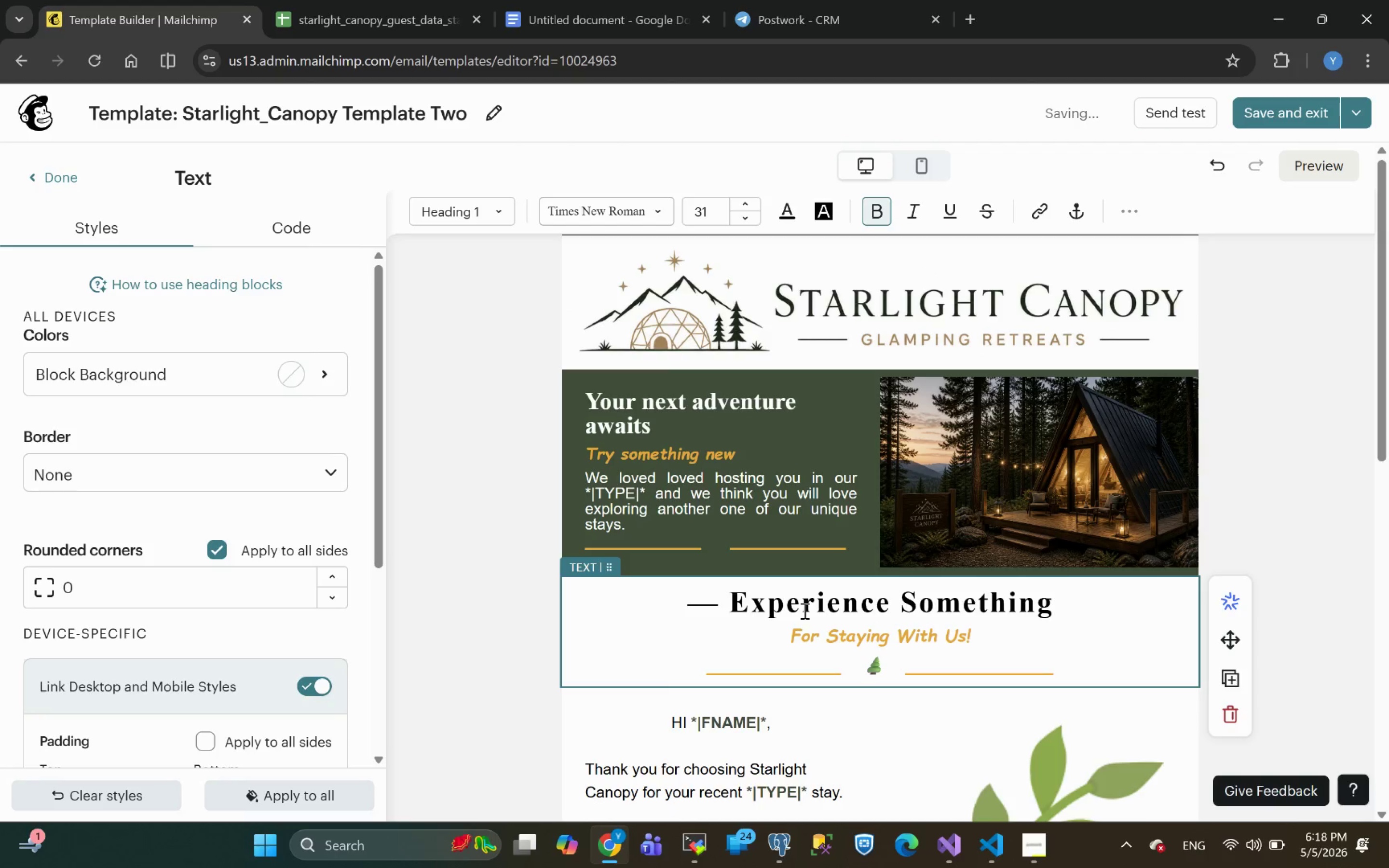 
type(Different --)
 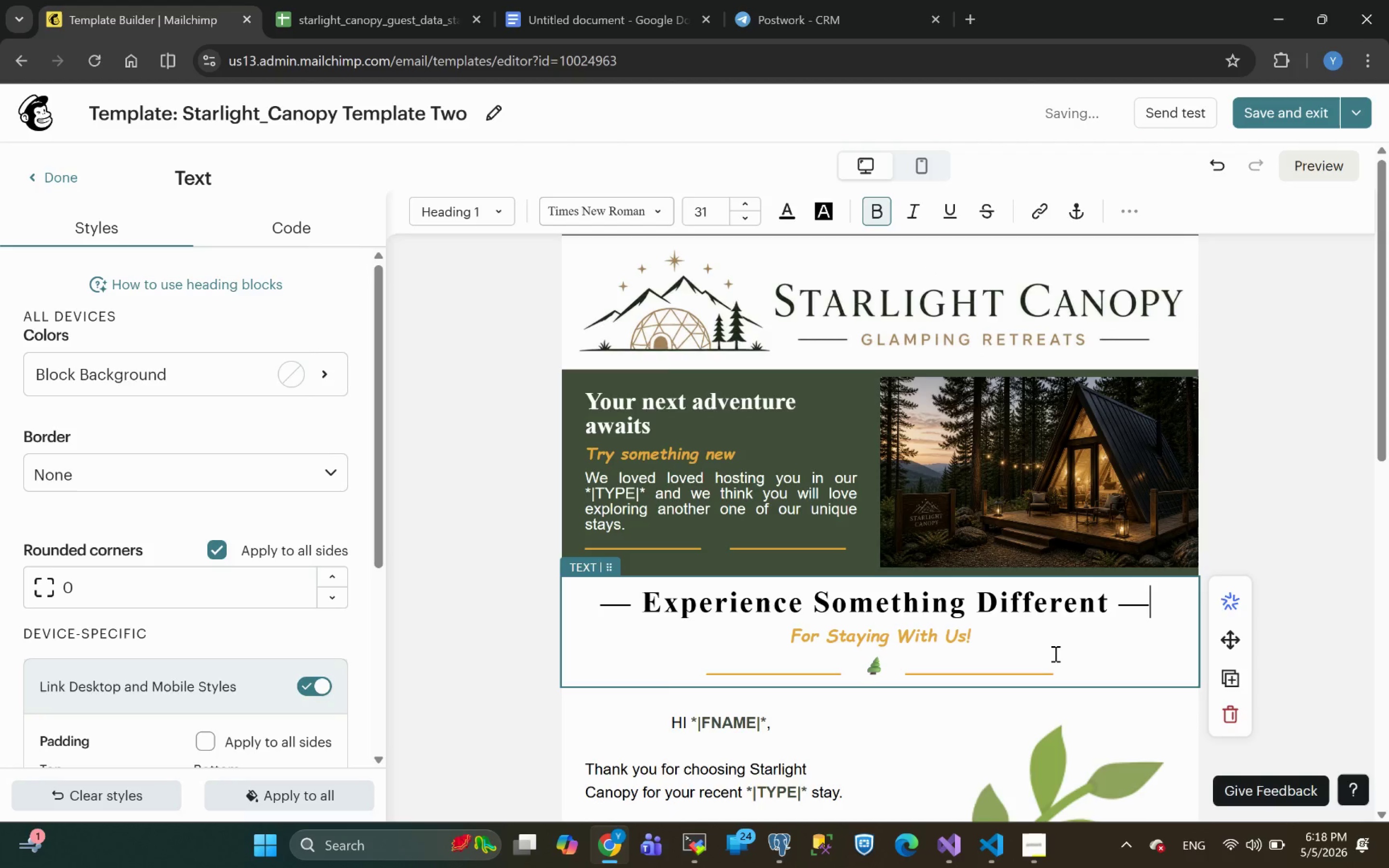 
wait(5.68)
 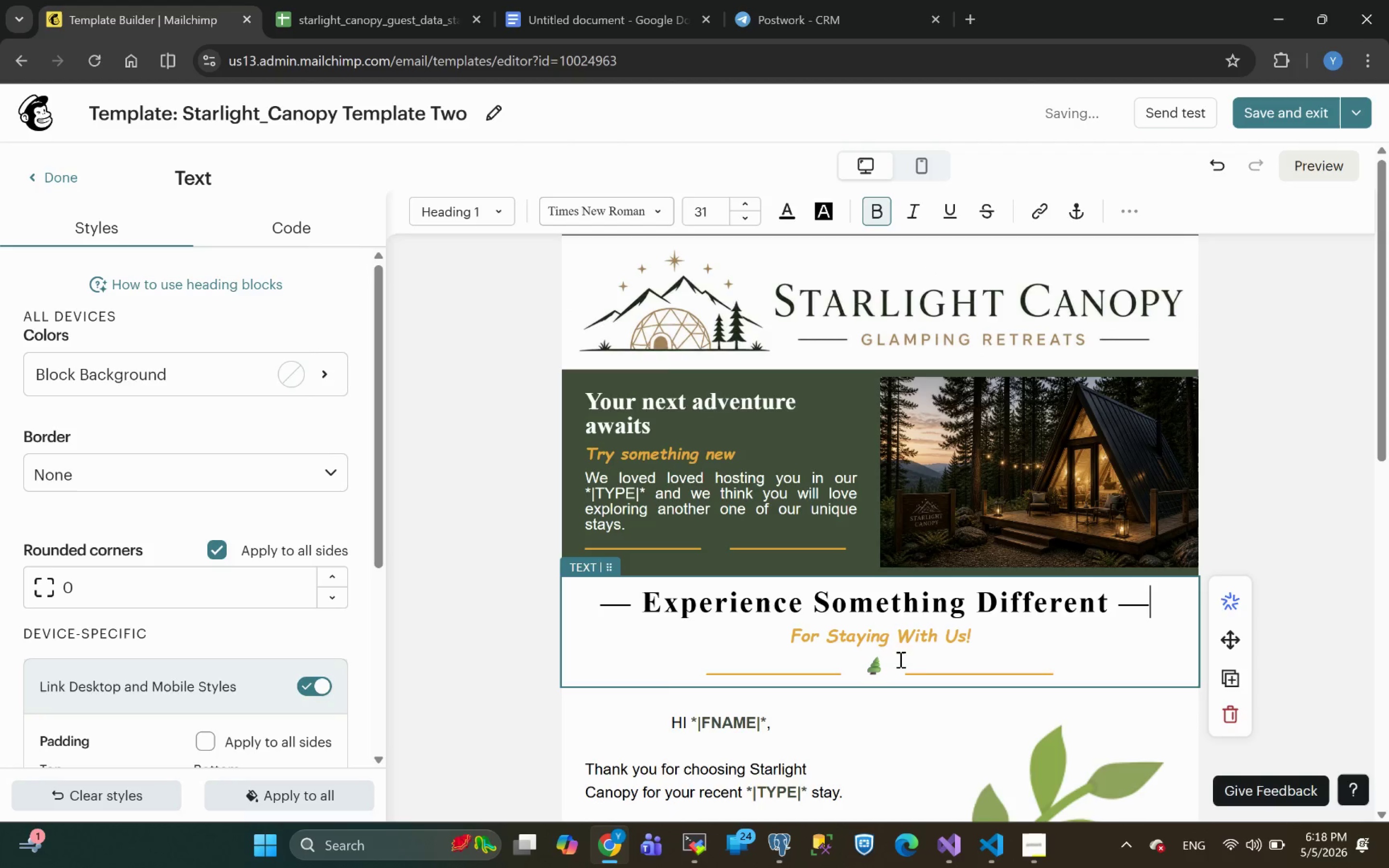 
left_click([1077, 670])
 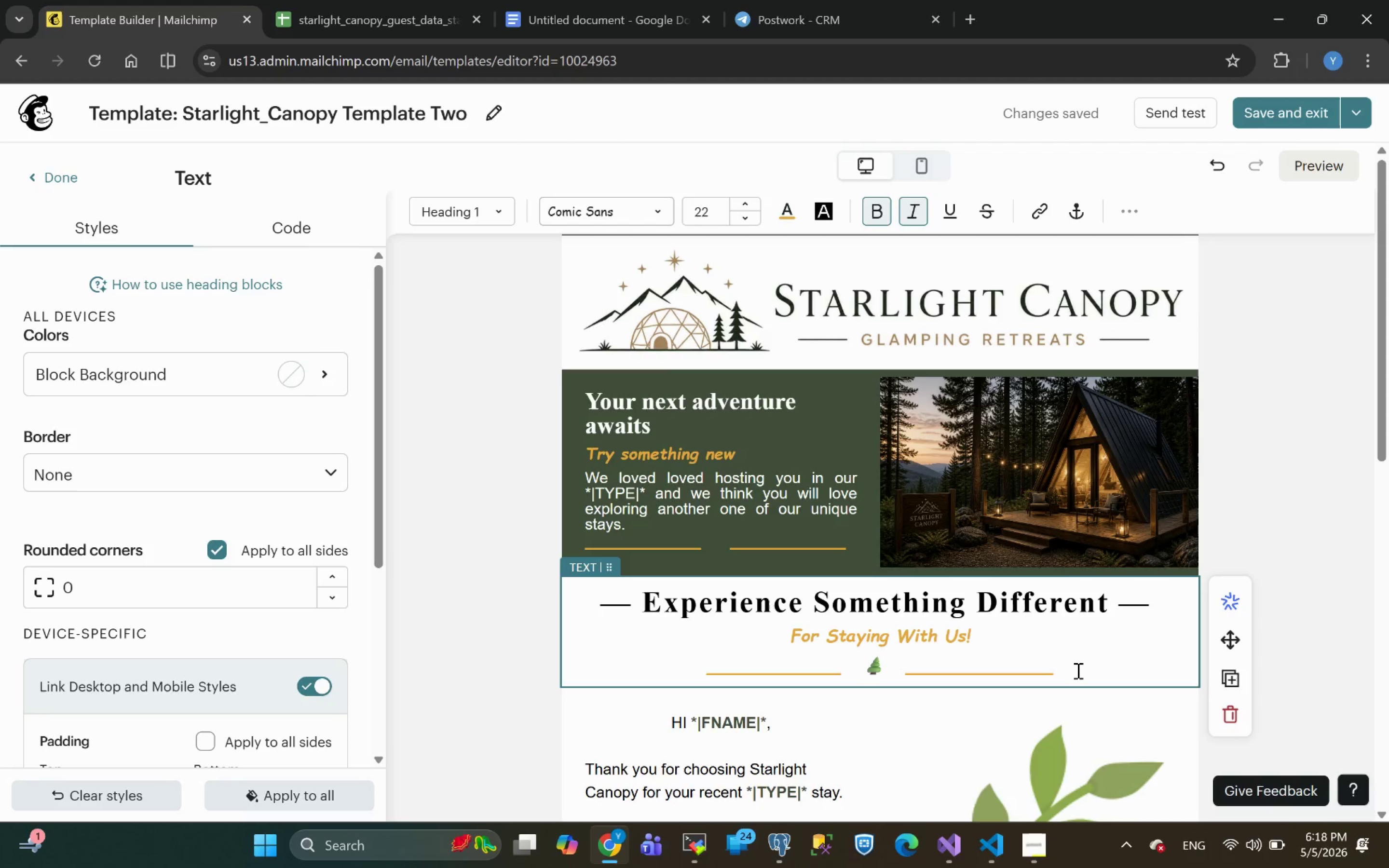 
left_click_drag(start_coordinate=[1077, 670], to_coordinate=[747, 637])
 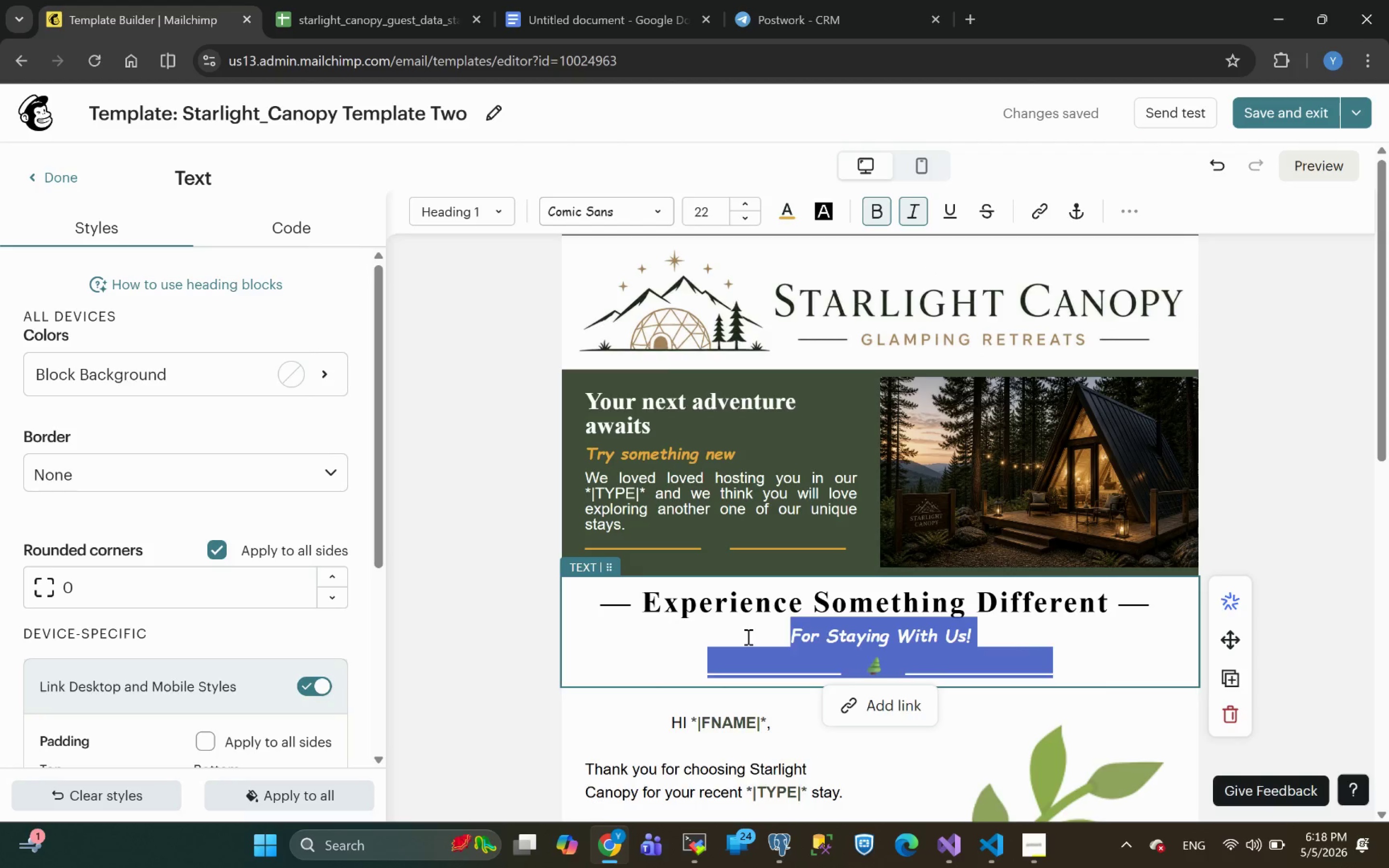 
key(Backspace)
 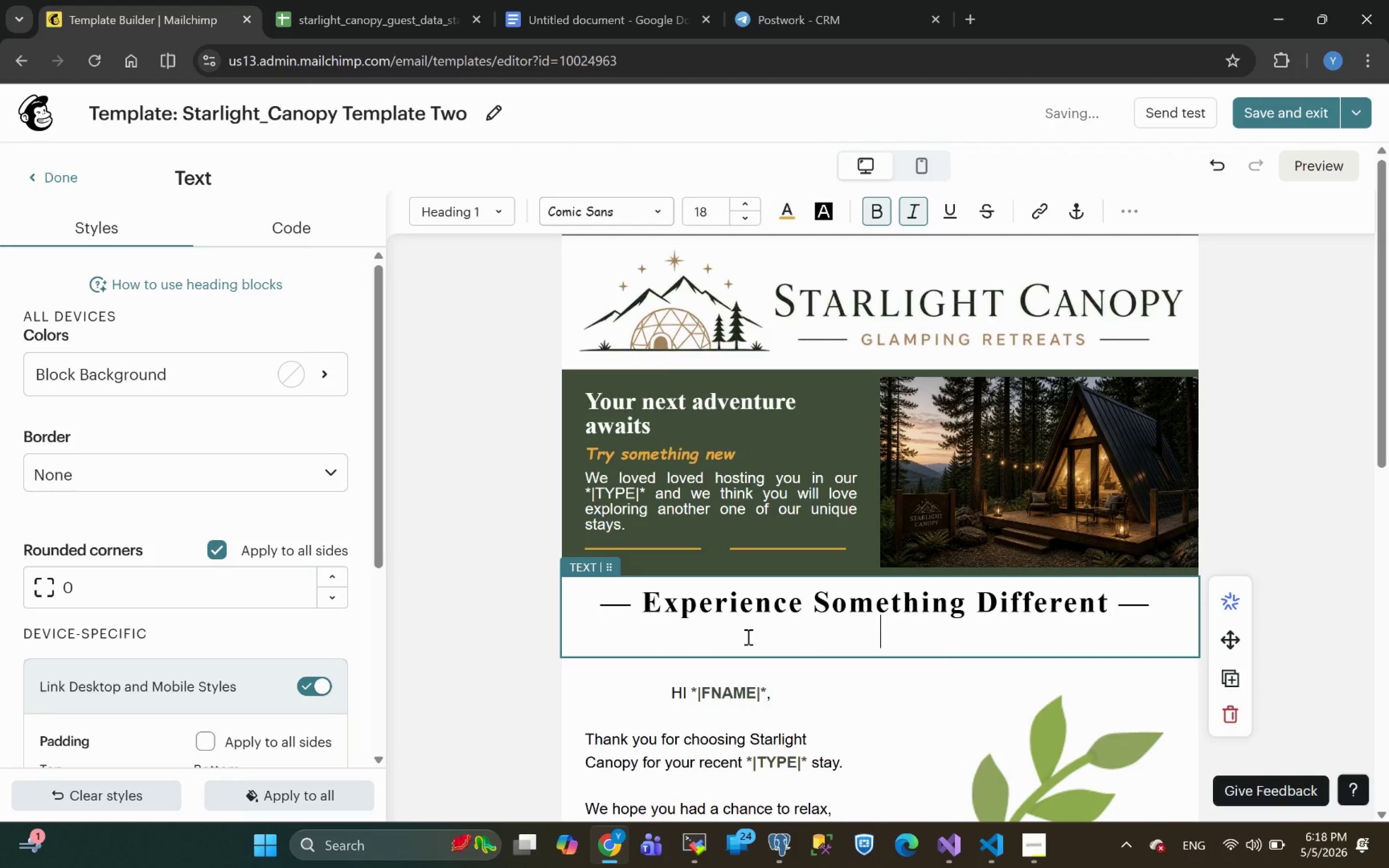 
key(Backspace)
 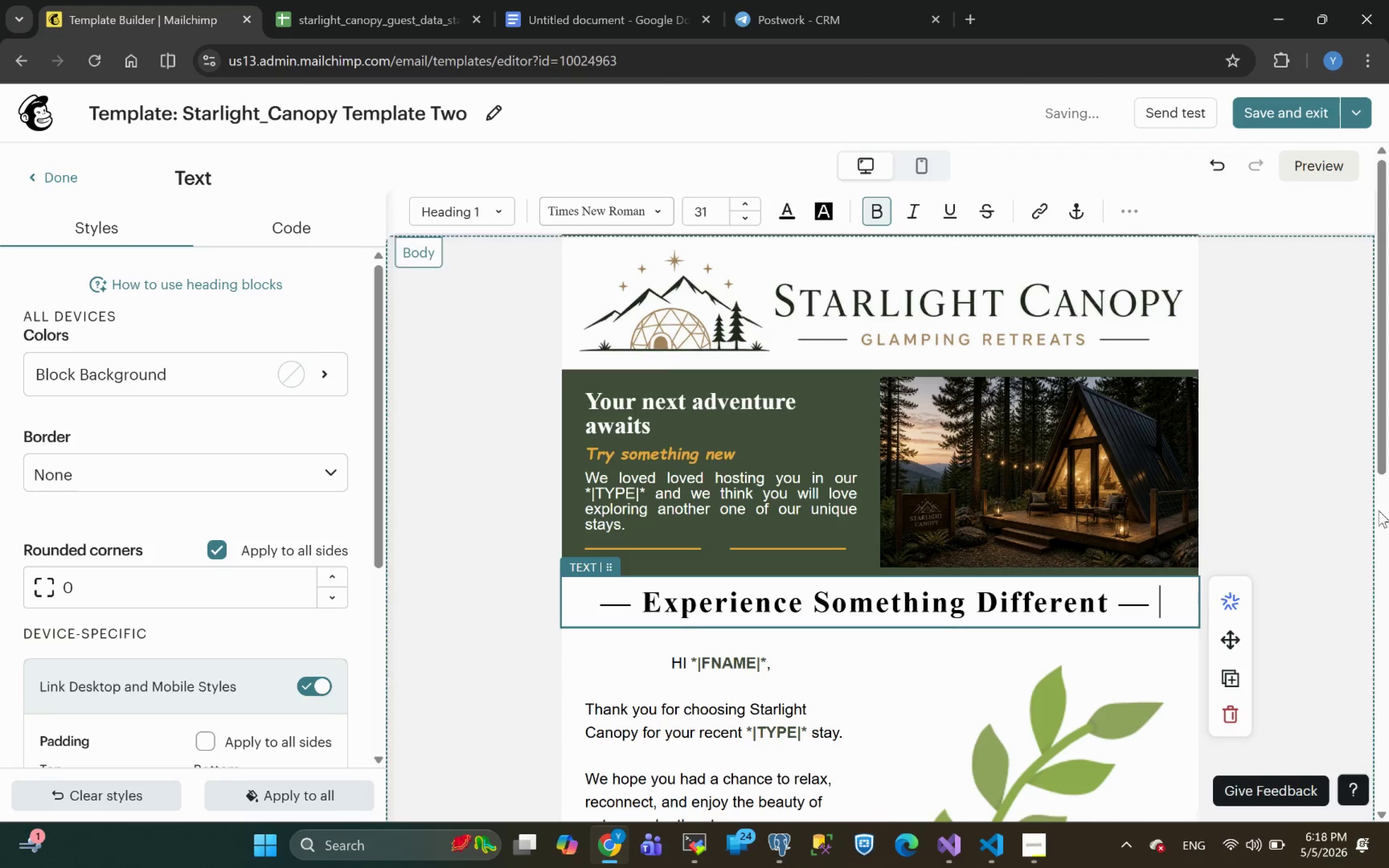 
left_click([1322, 515])
 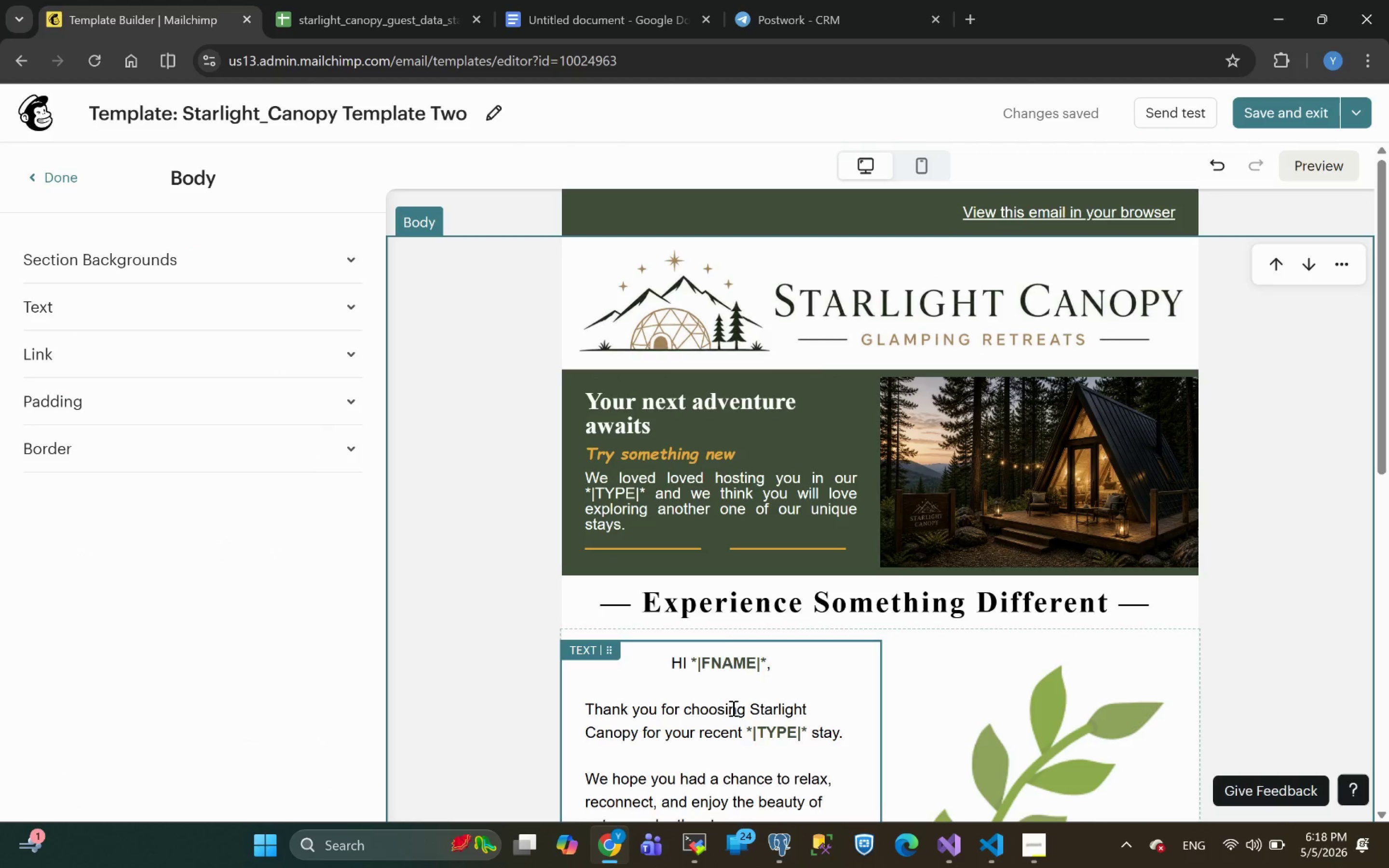 
wait(9.5)
 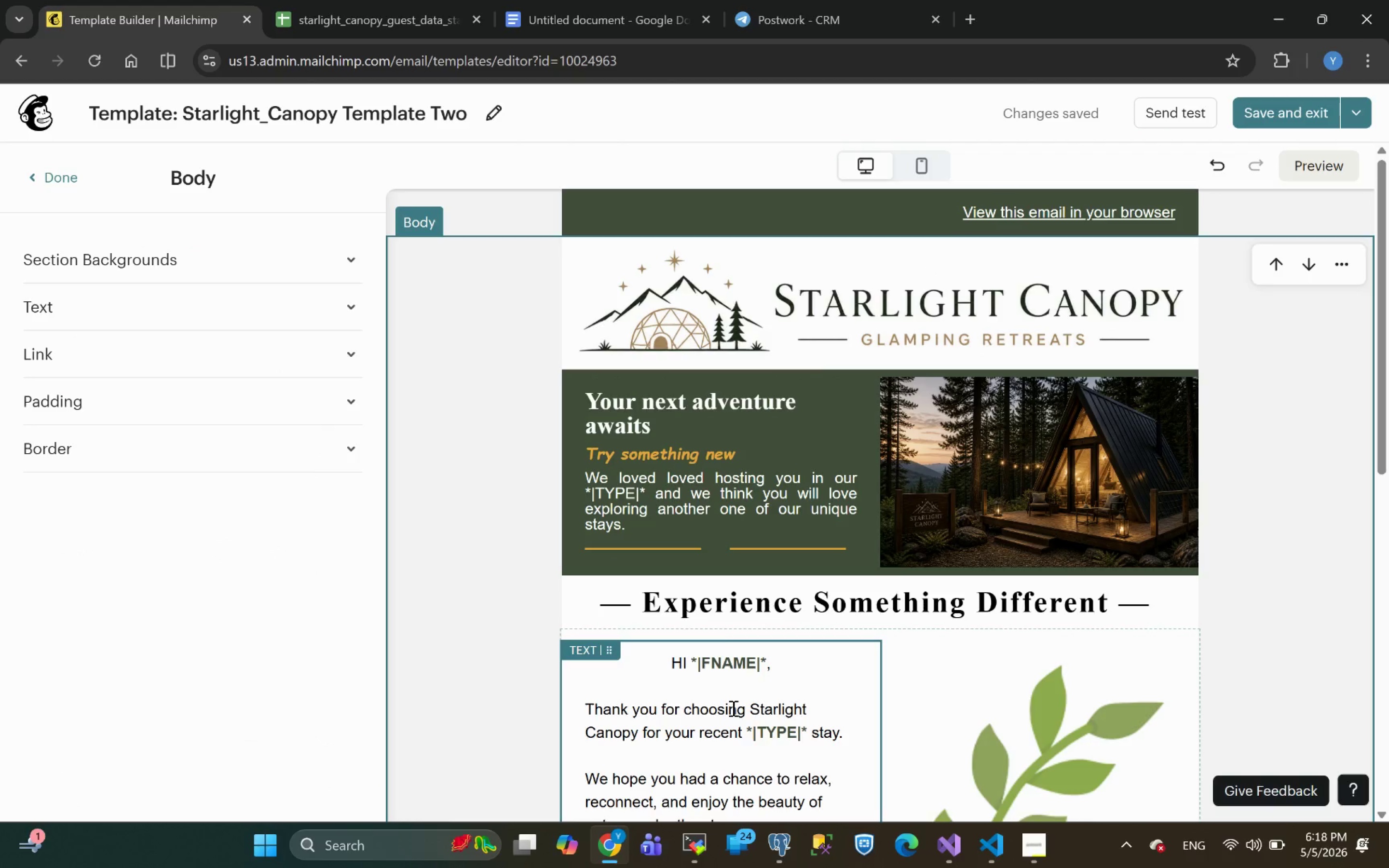 
left_click([789, 579])
 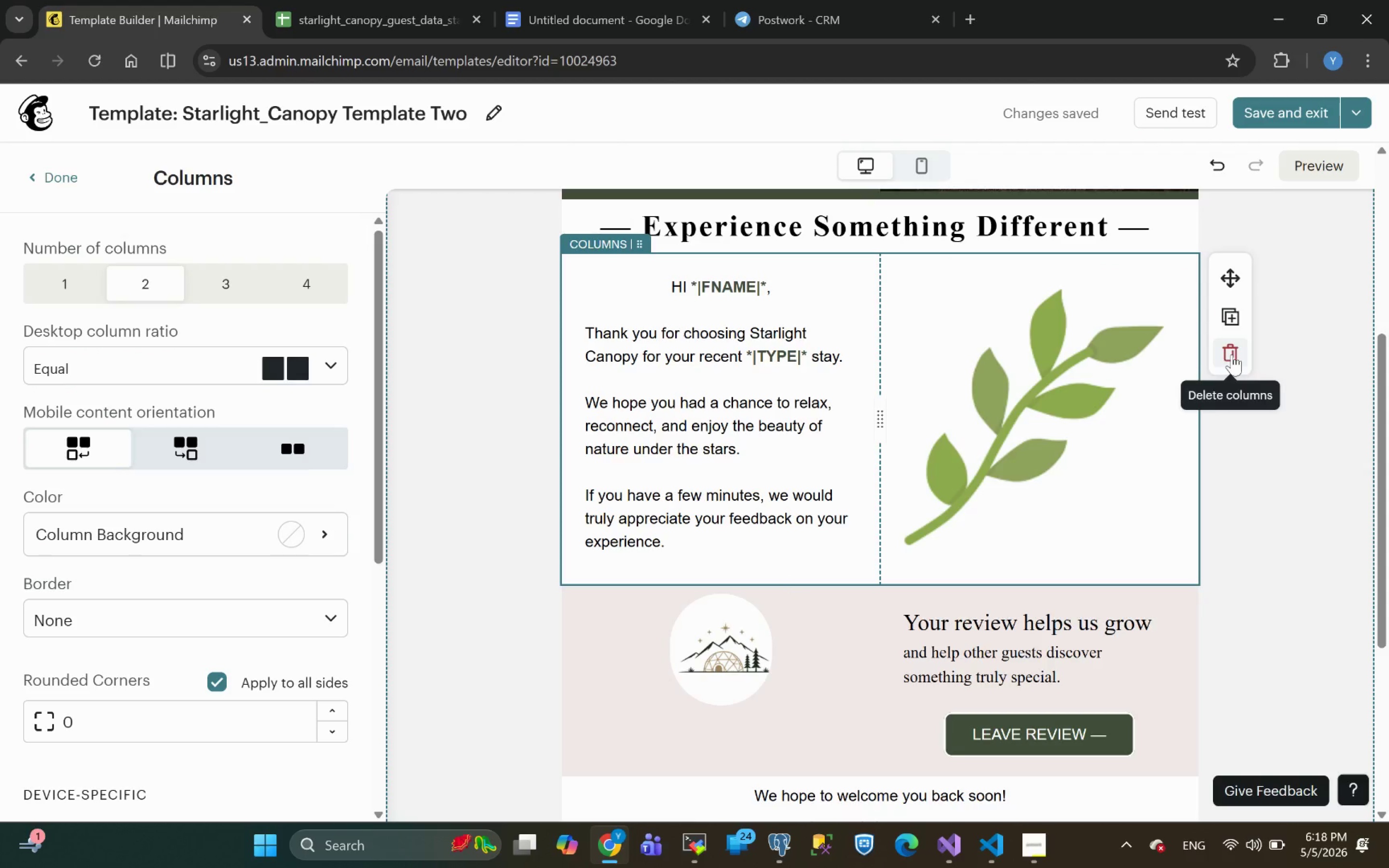 
left_click([1232, 354])
 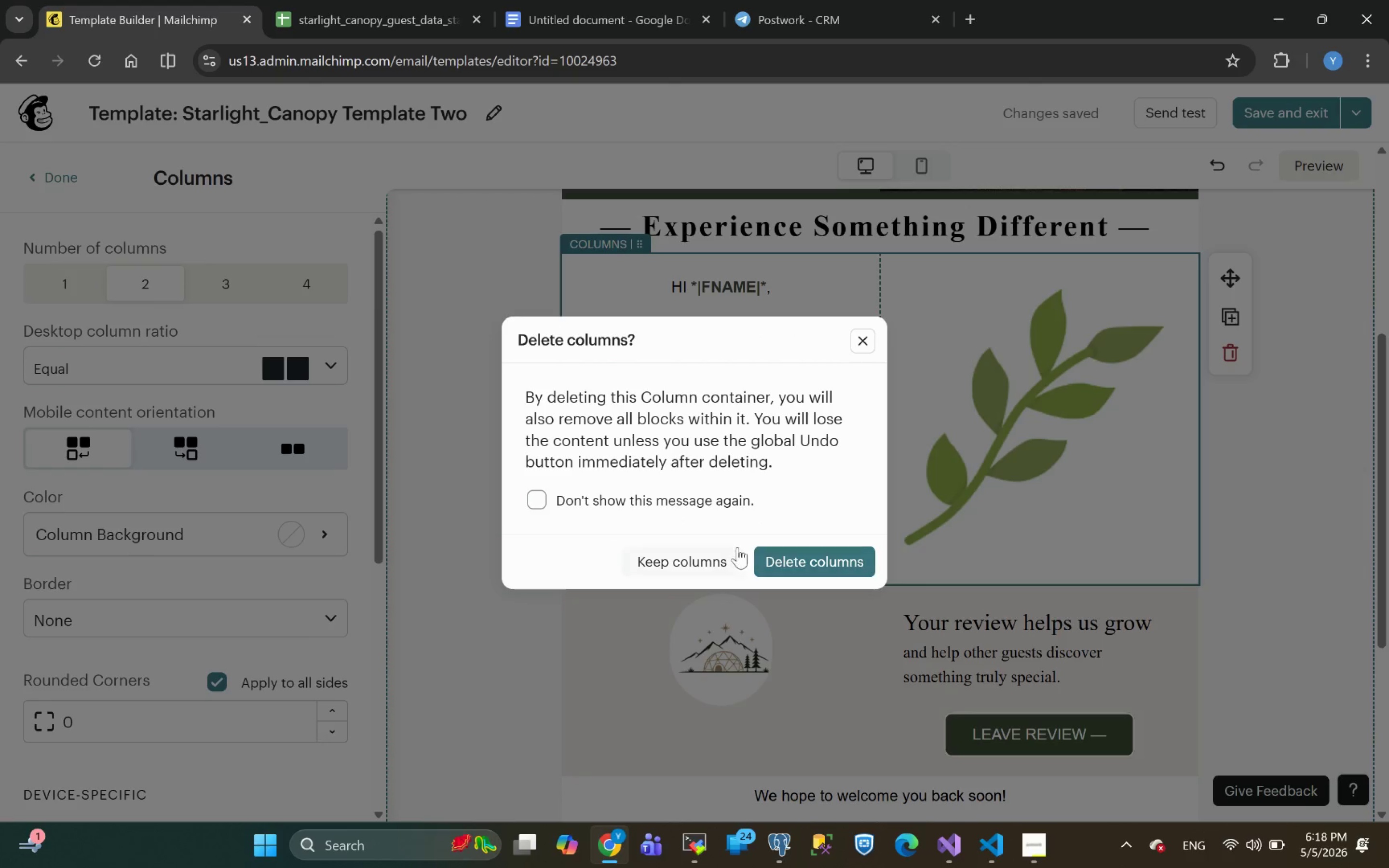 
left_click([804, 558])
 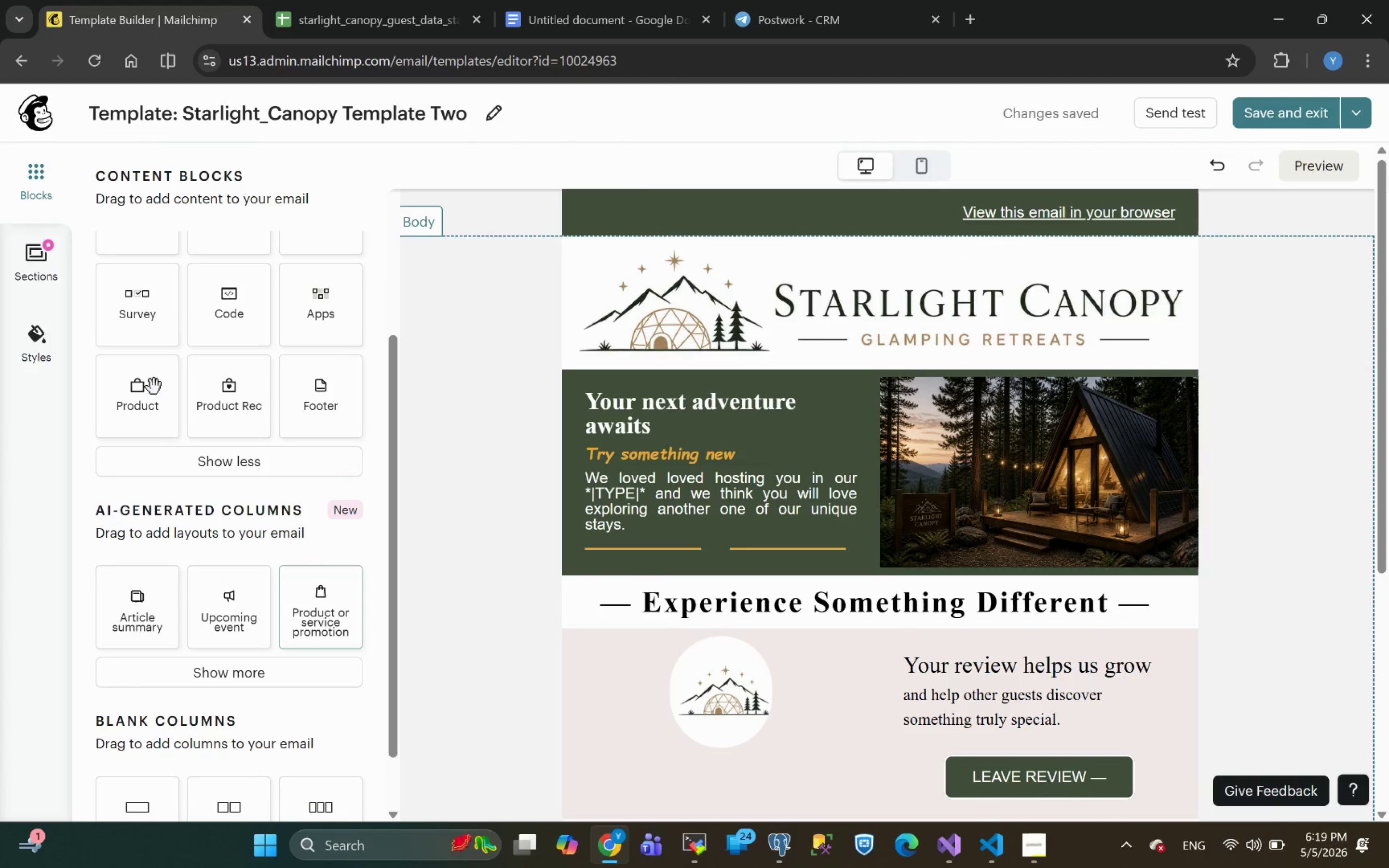 
wait(15.73)
 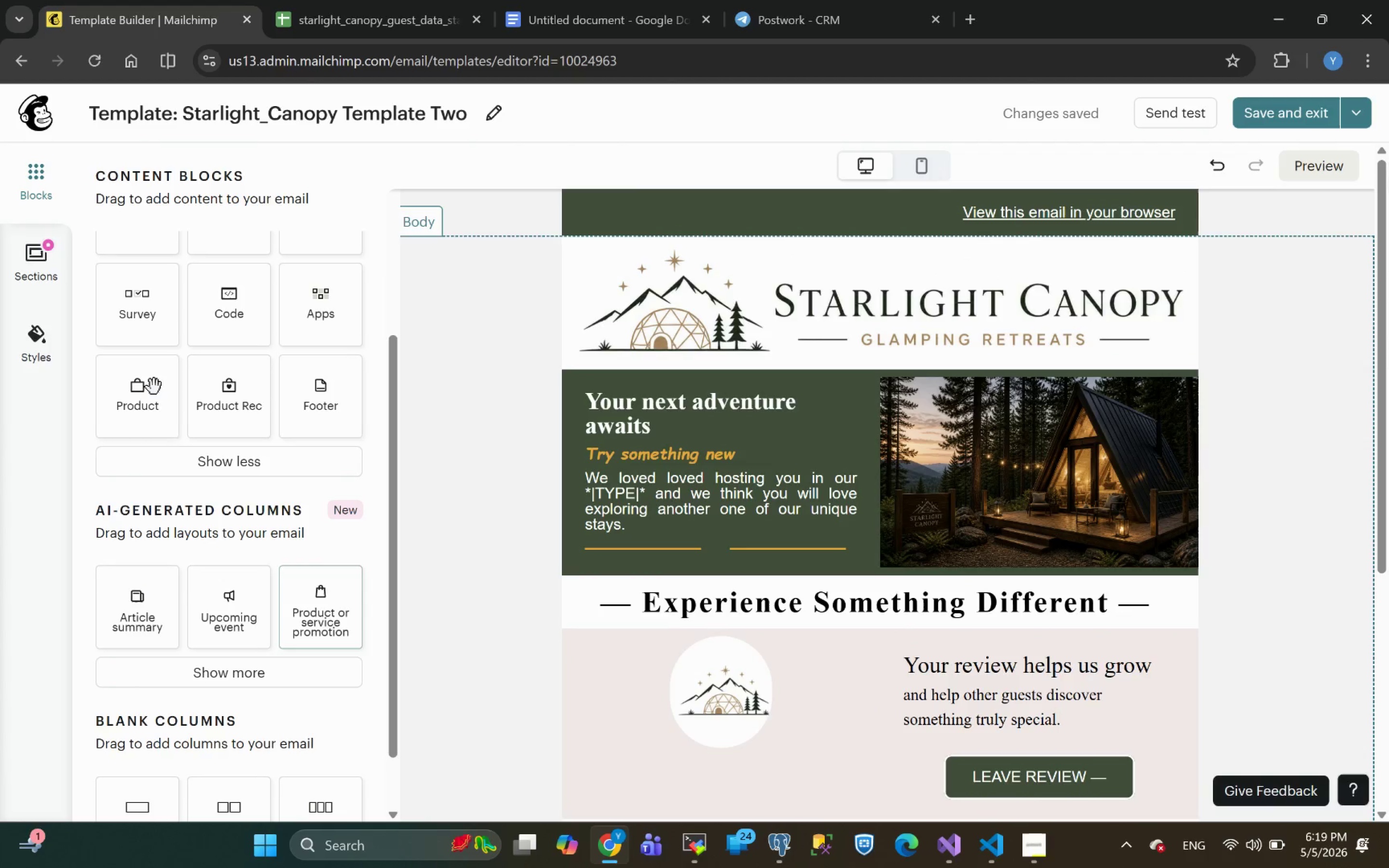 
left_click_drag(start_coordinate=[224, 745], to_coordinate=[702, 640])
 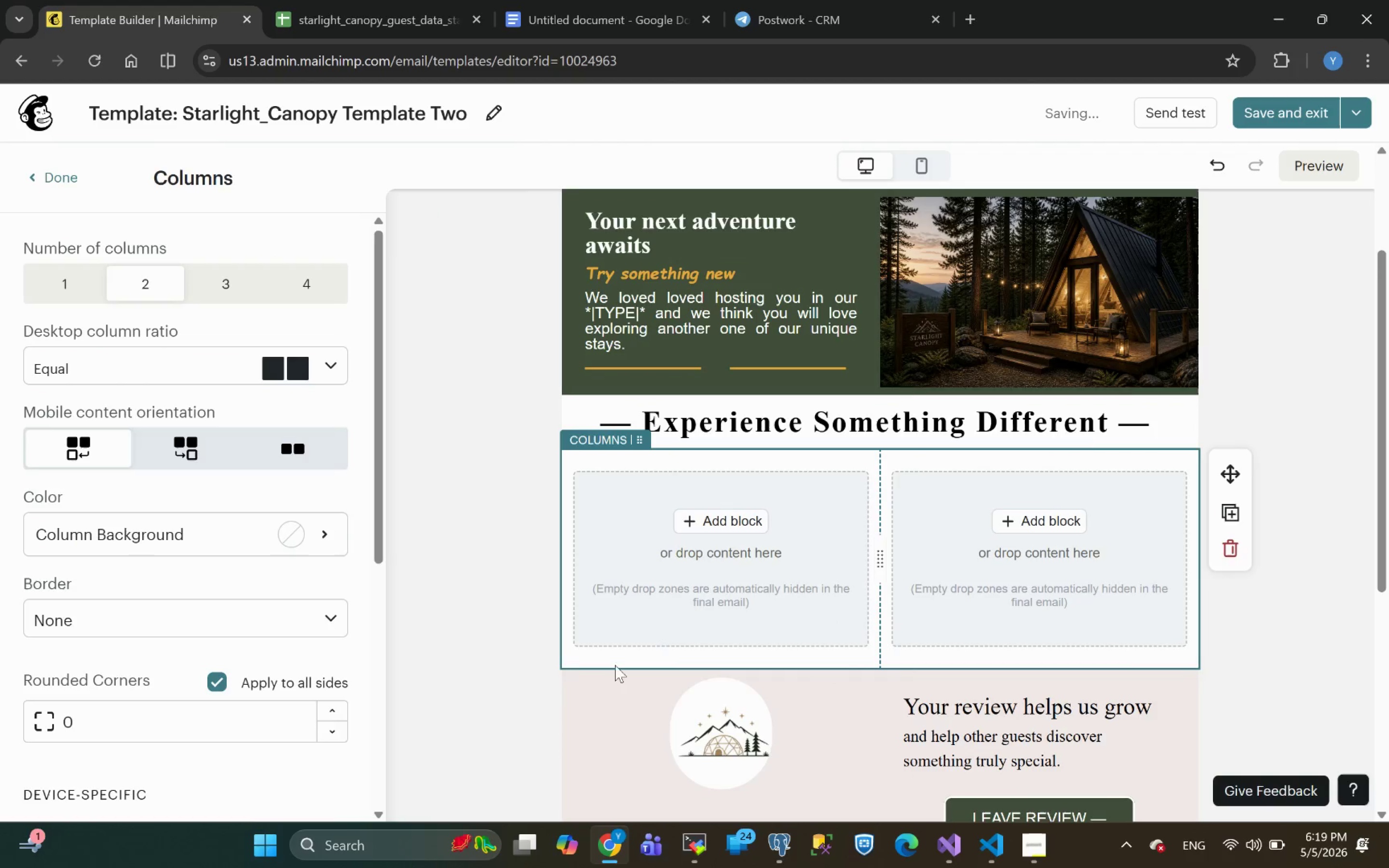 
left_click([470, 624])
 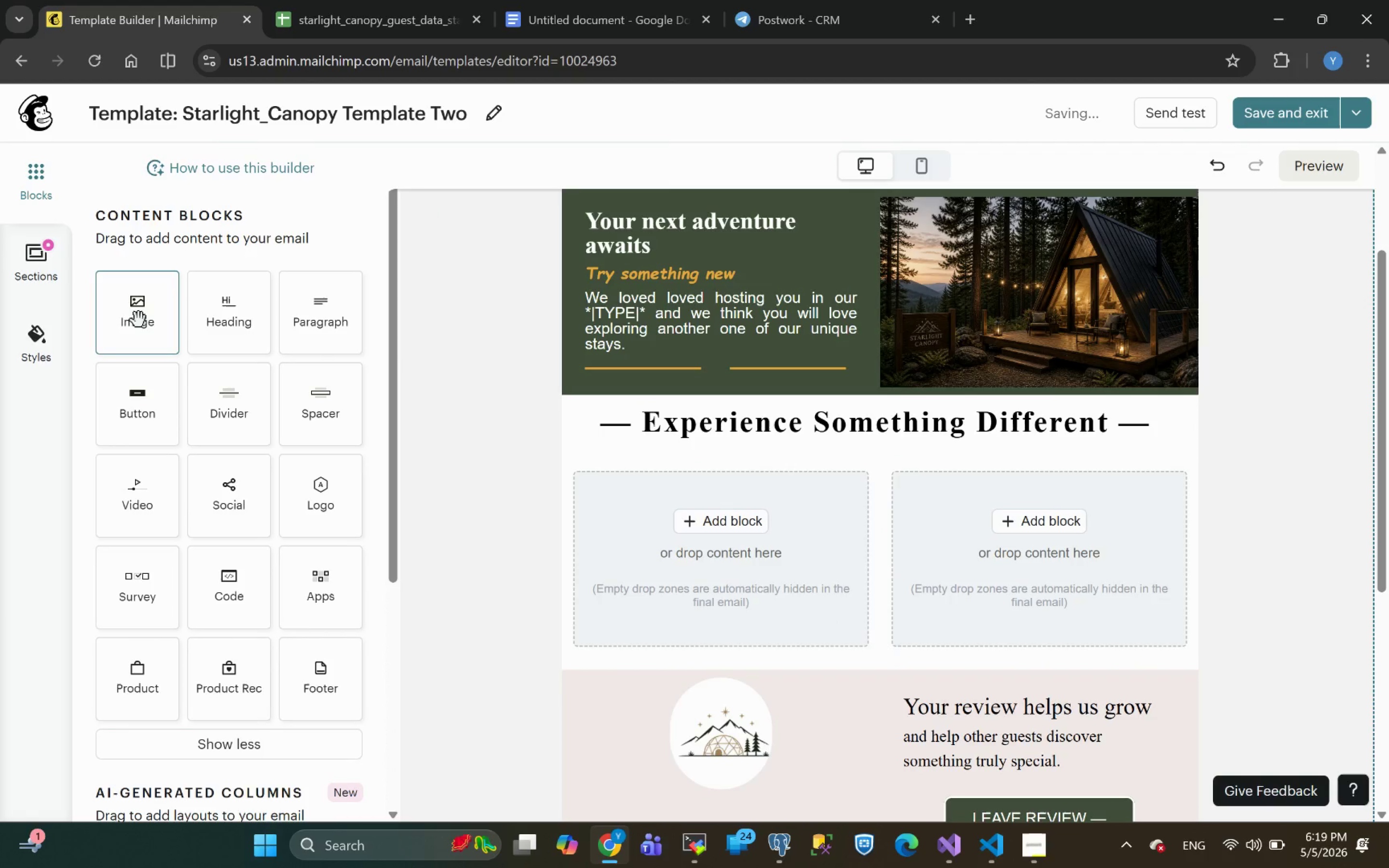 
left_click_drag(start_coordinate=[137, 319], to_coordinate=[643, 522])
 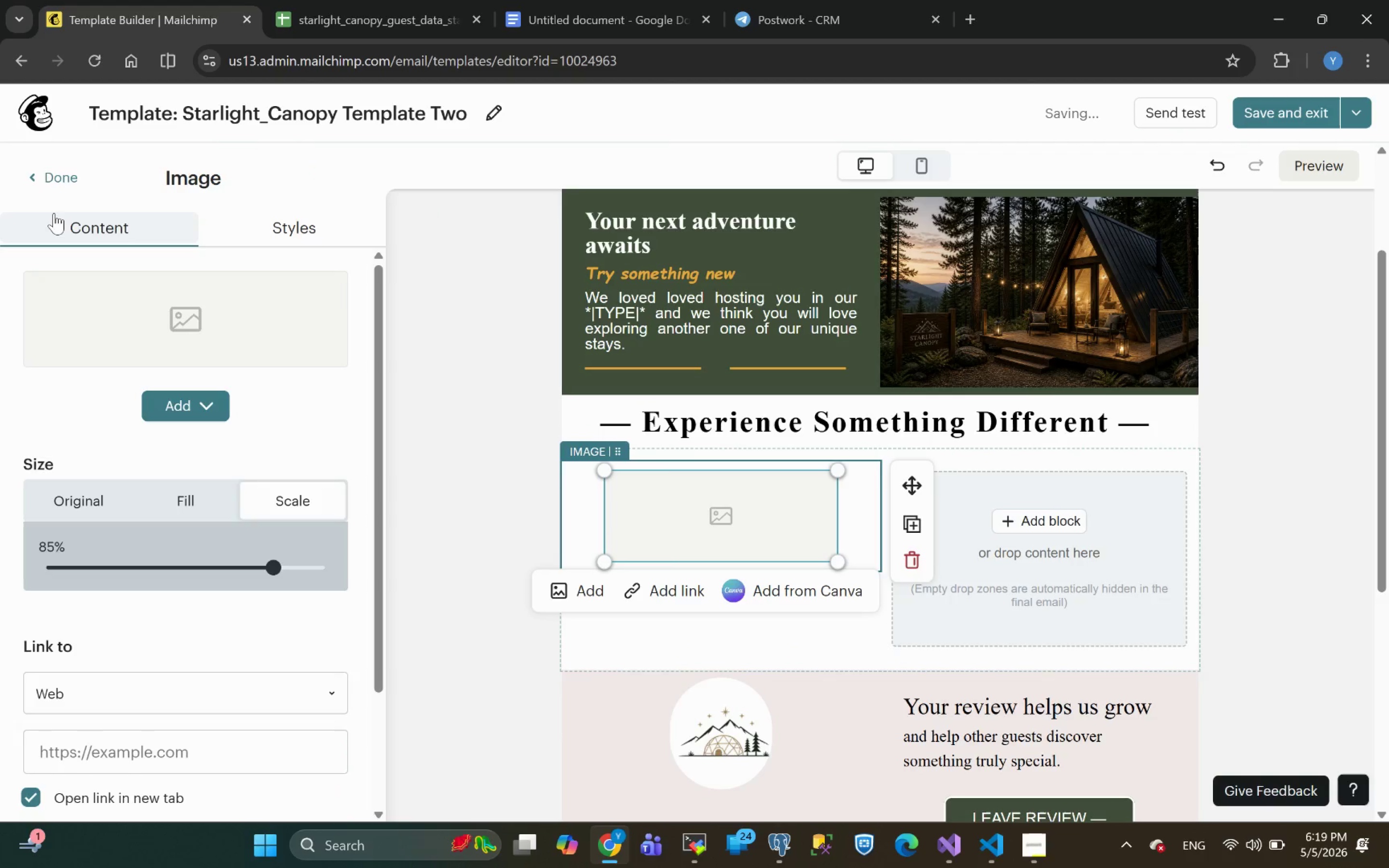 
left_click([30, 185])
 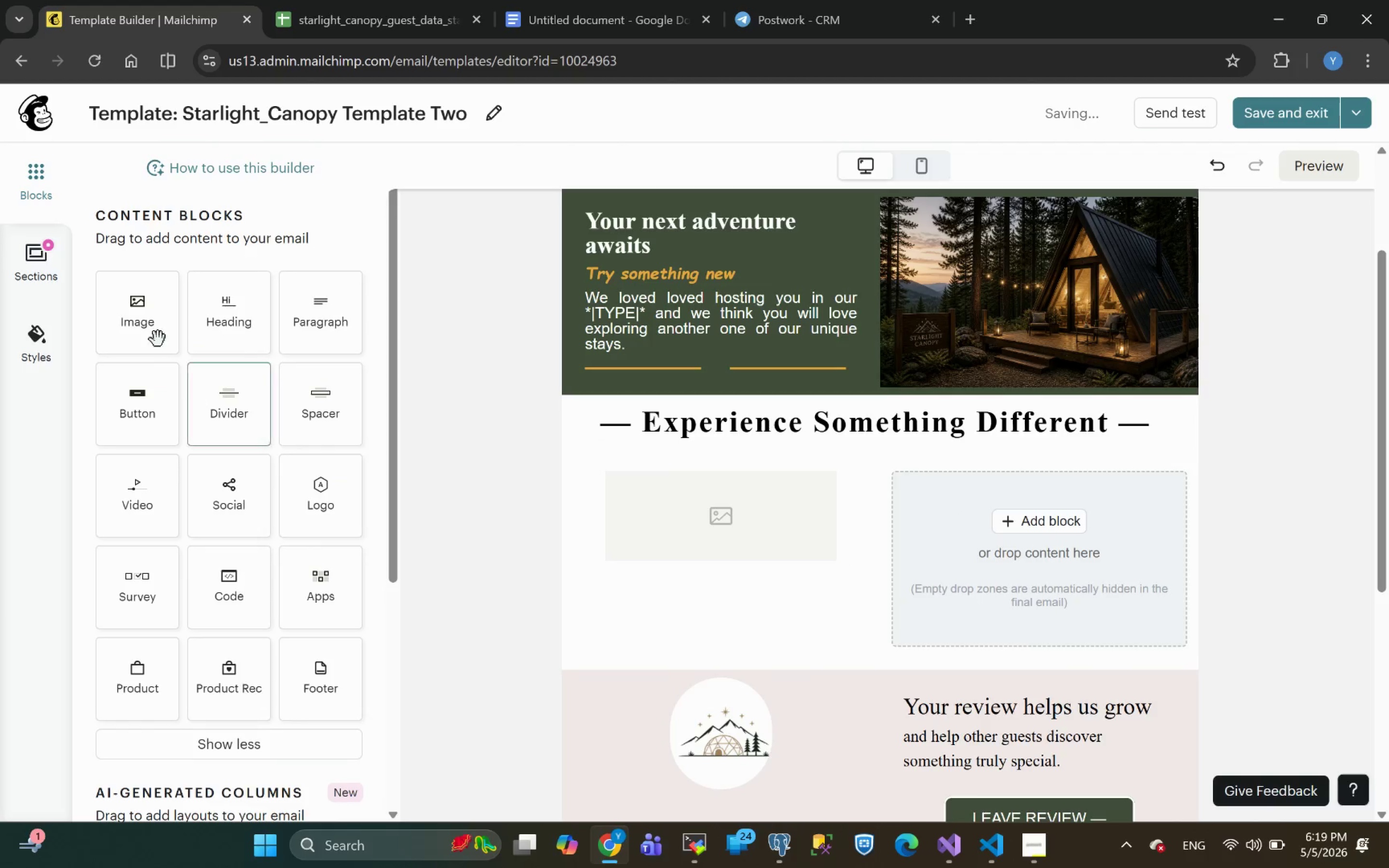 
left_click_drag(start_coordinate=[140, 317], to_coordinate=[979, 527])
 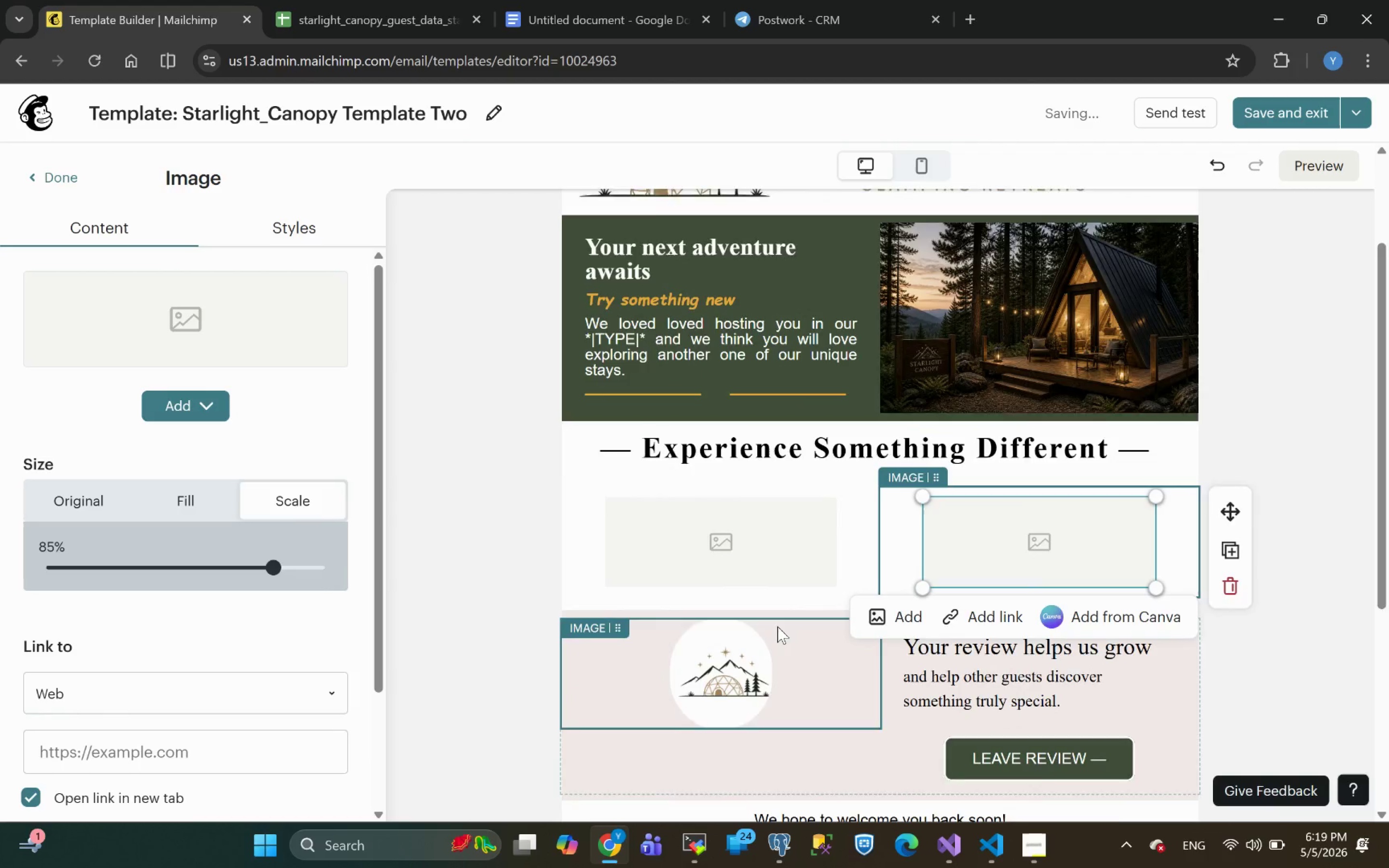 
wait(5.19)
 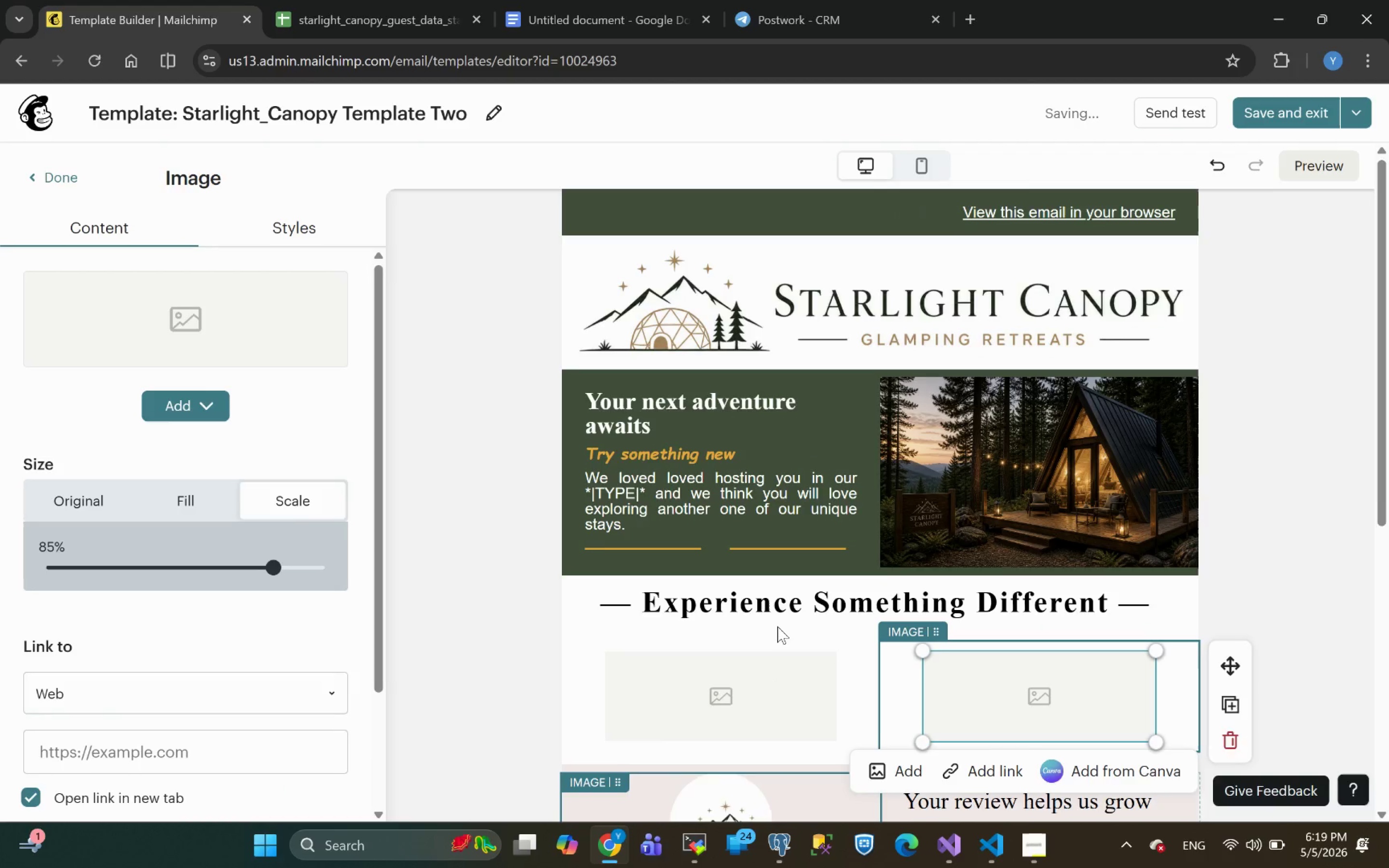 
left_click([478, 545])
 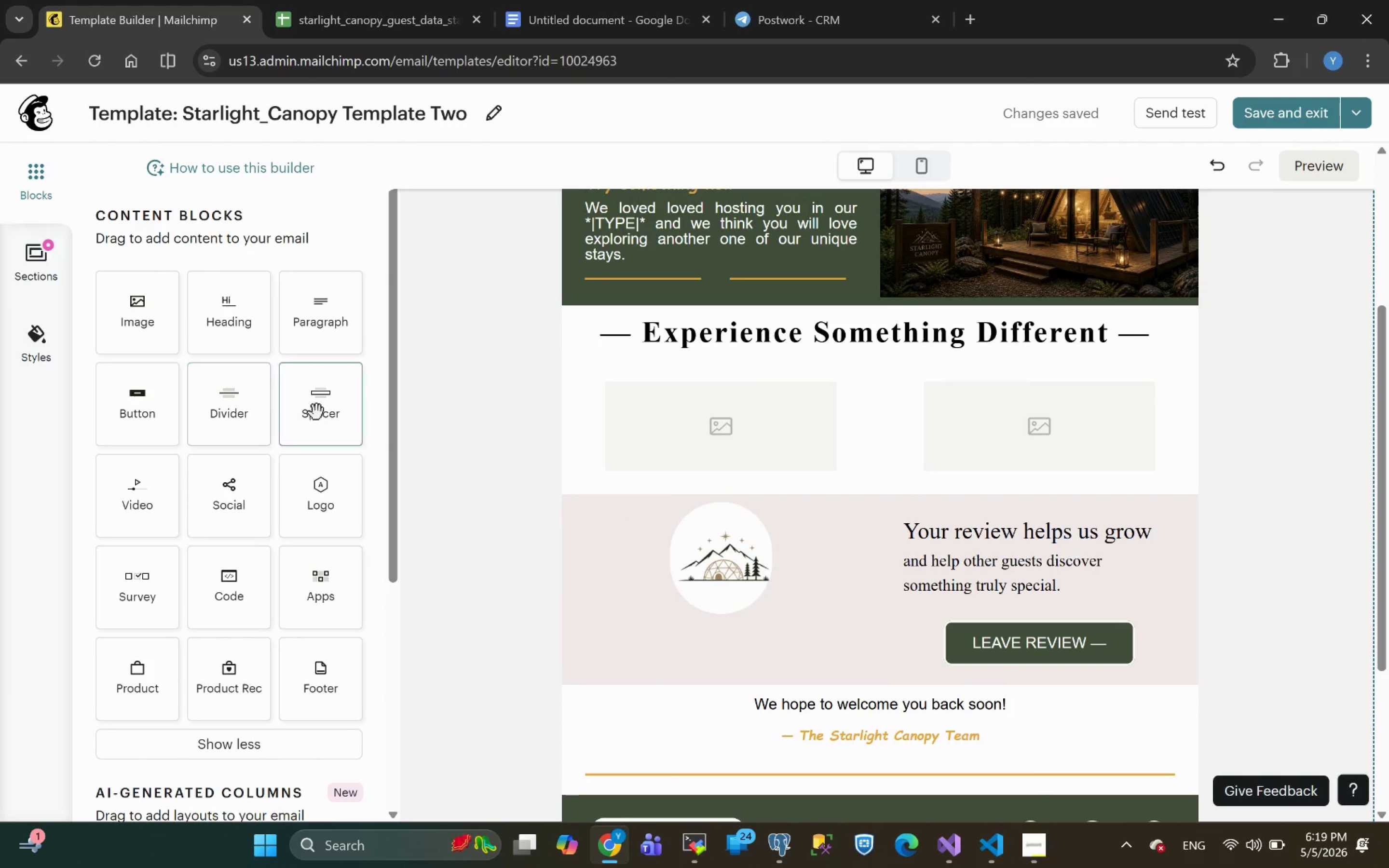 
left_click_drag(start_coordinate=[322, 319], to_coordinate=[681, 472])
 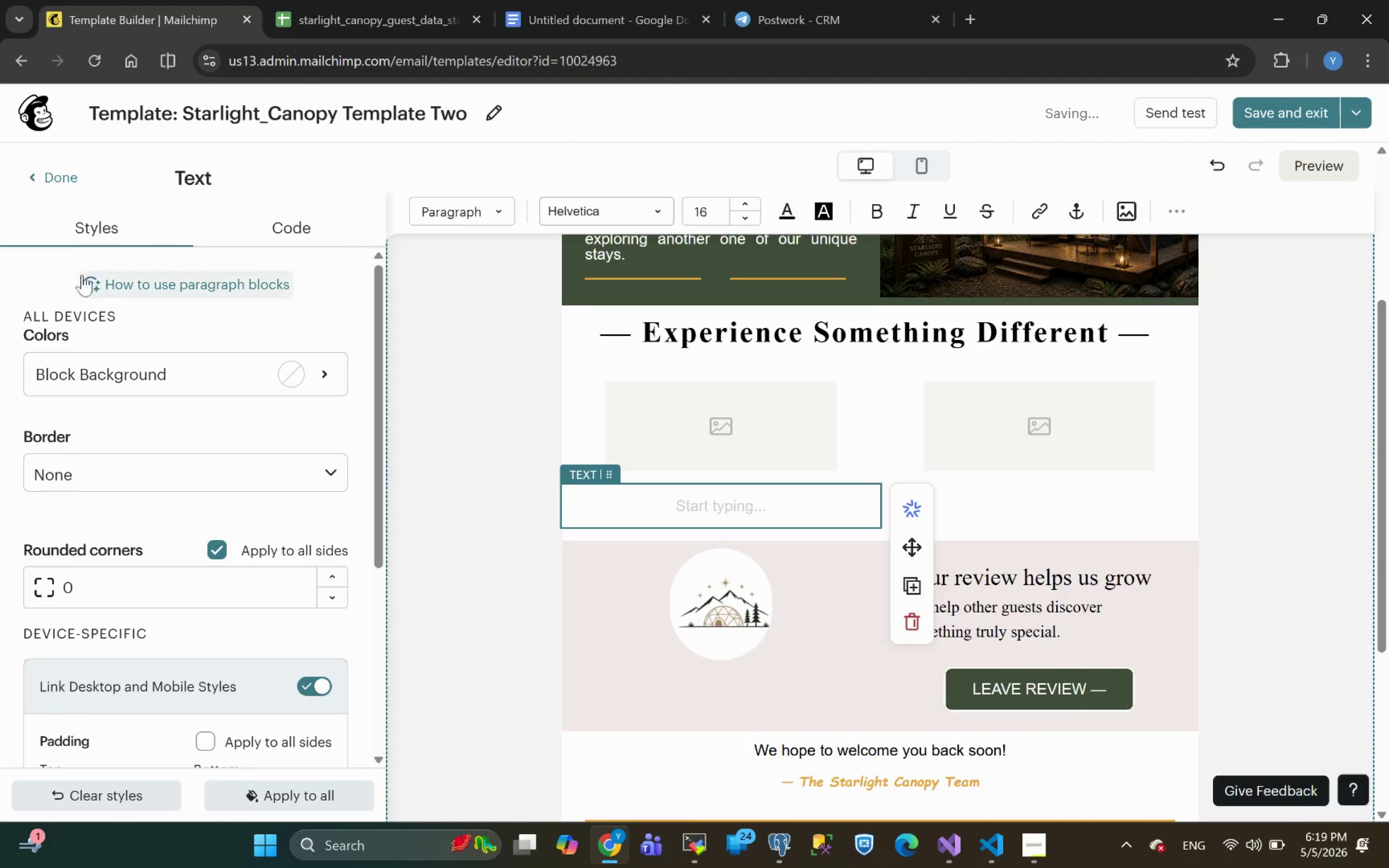 
left_click([46, 168])
 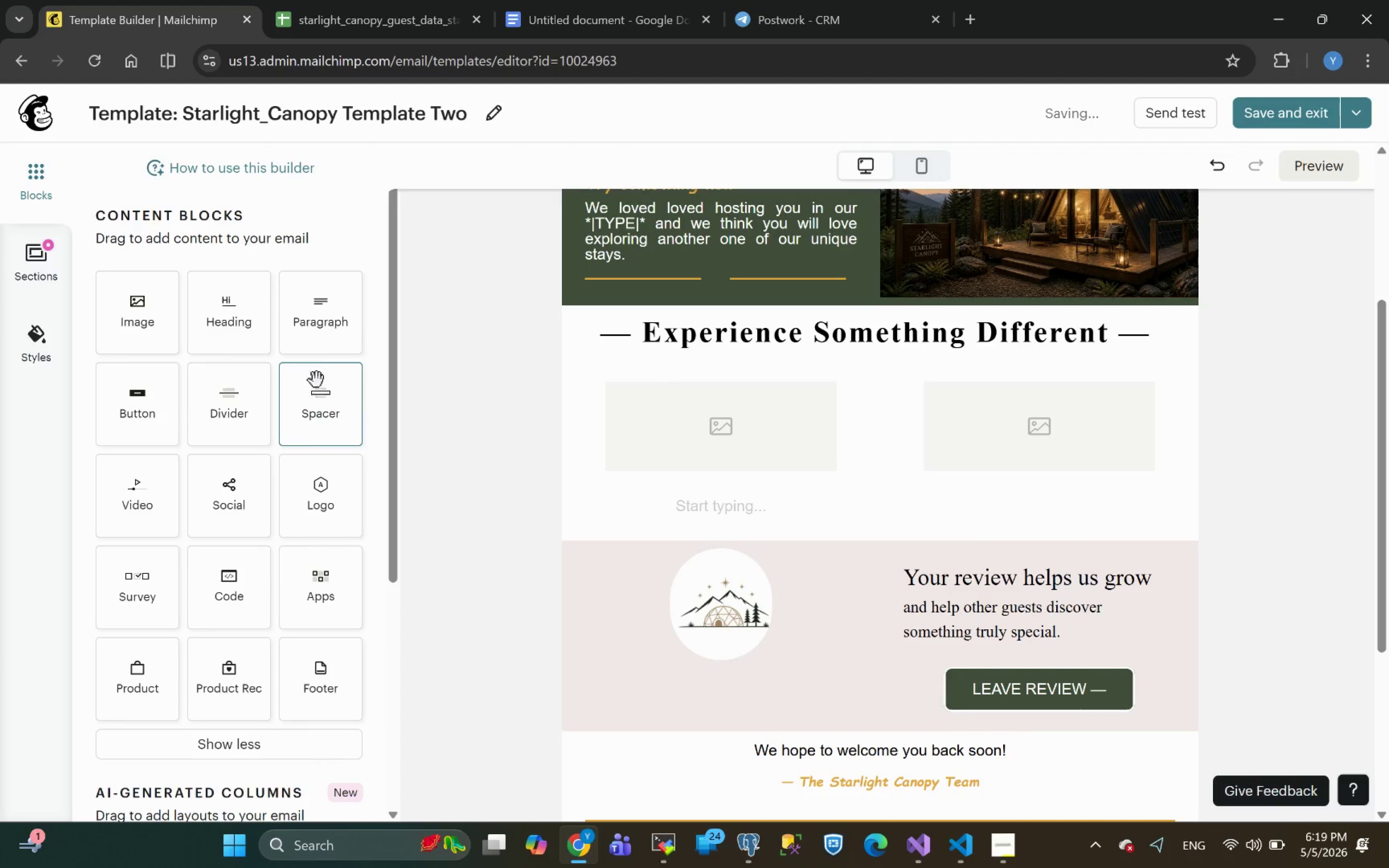 
left_click_drag(start_coordinate=[306, 320], to_coordinate=[999, 475])
 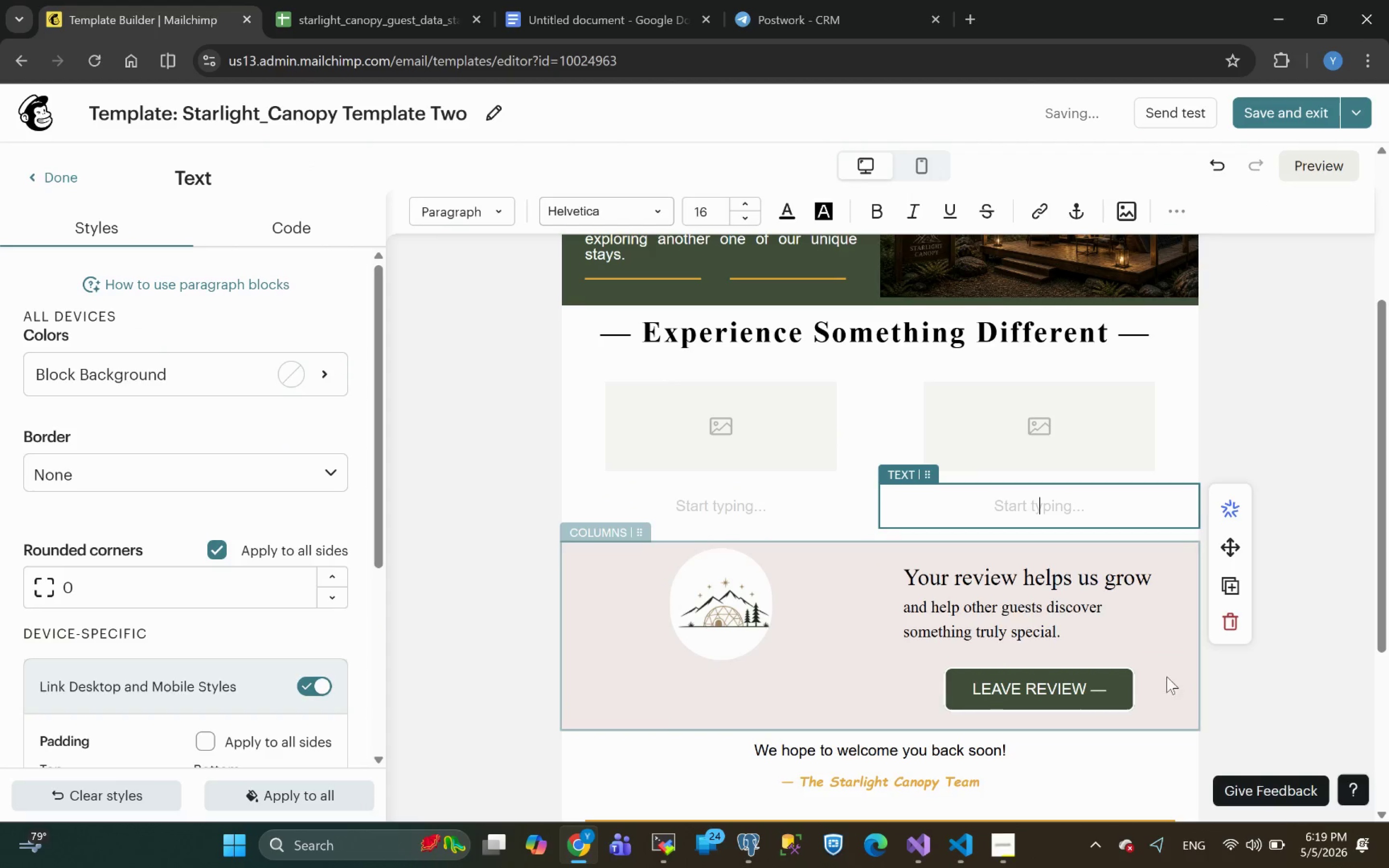 
left_click([1187, 692])
 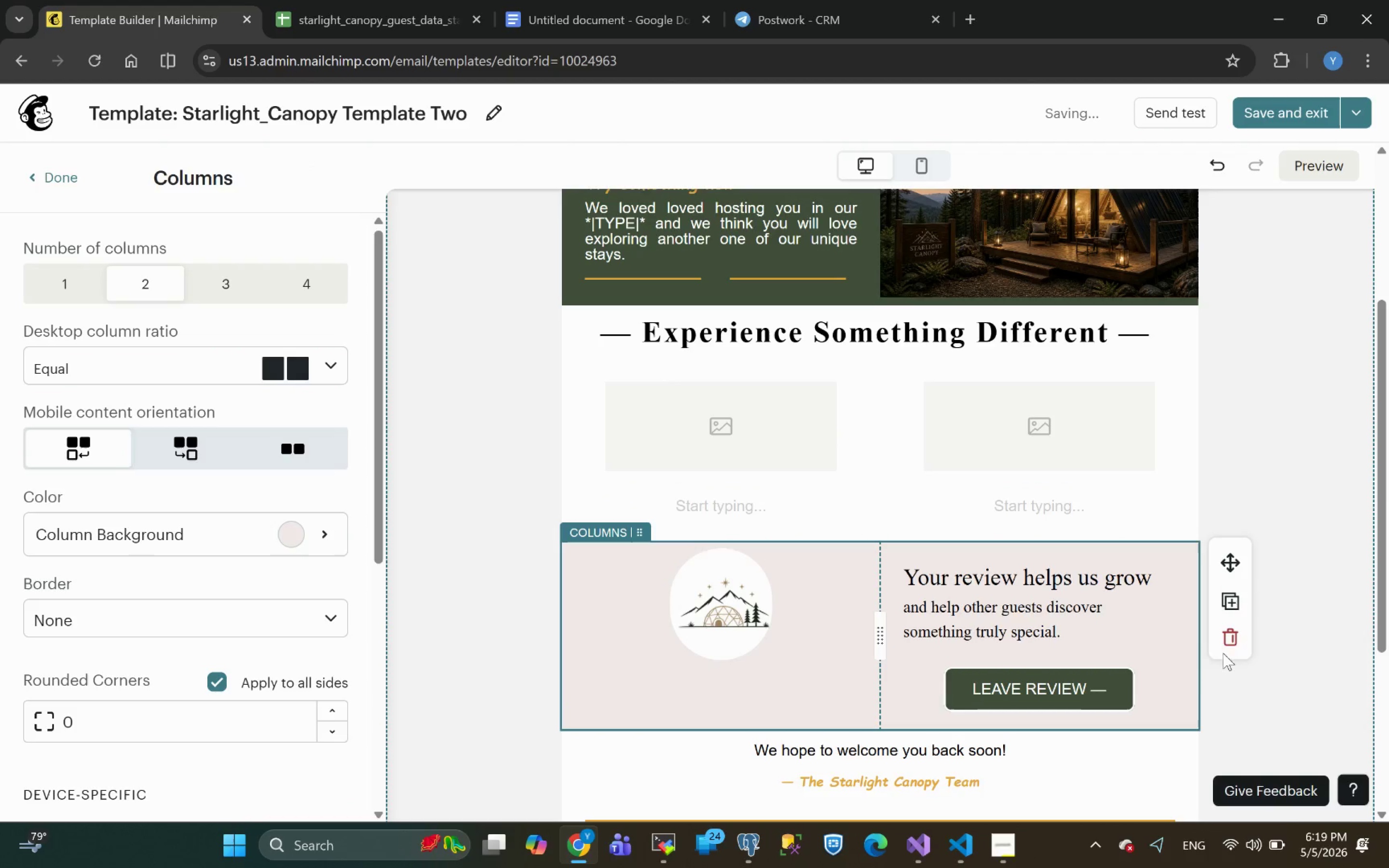 
left_click([1226, 639])
 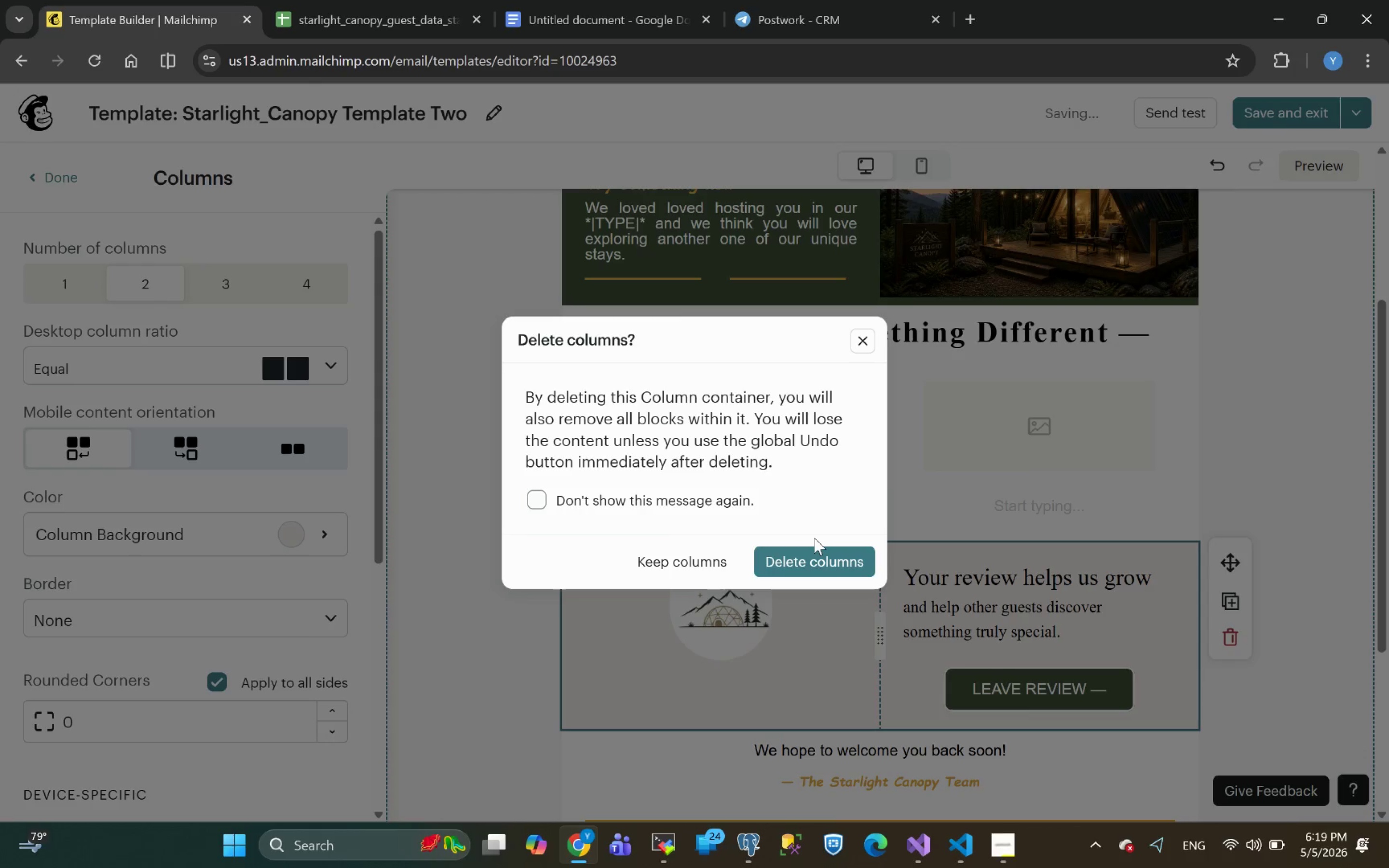 
left_click([805, 566])
 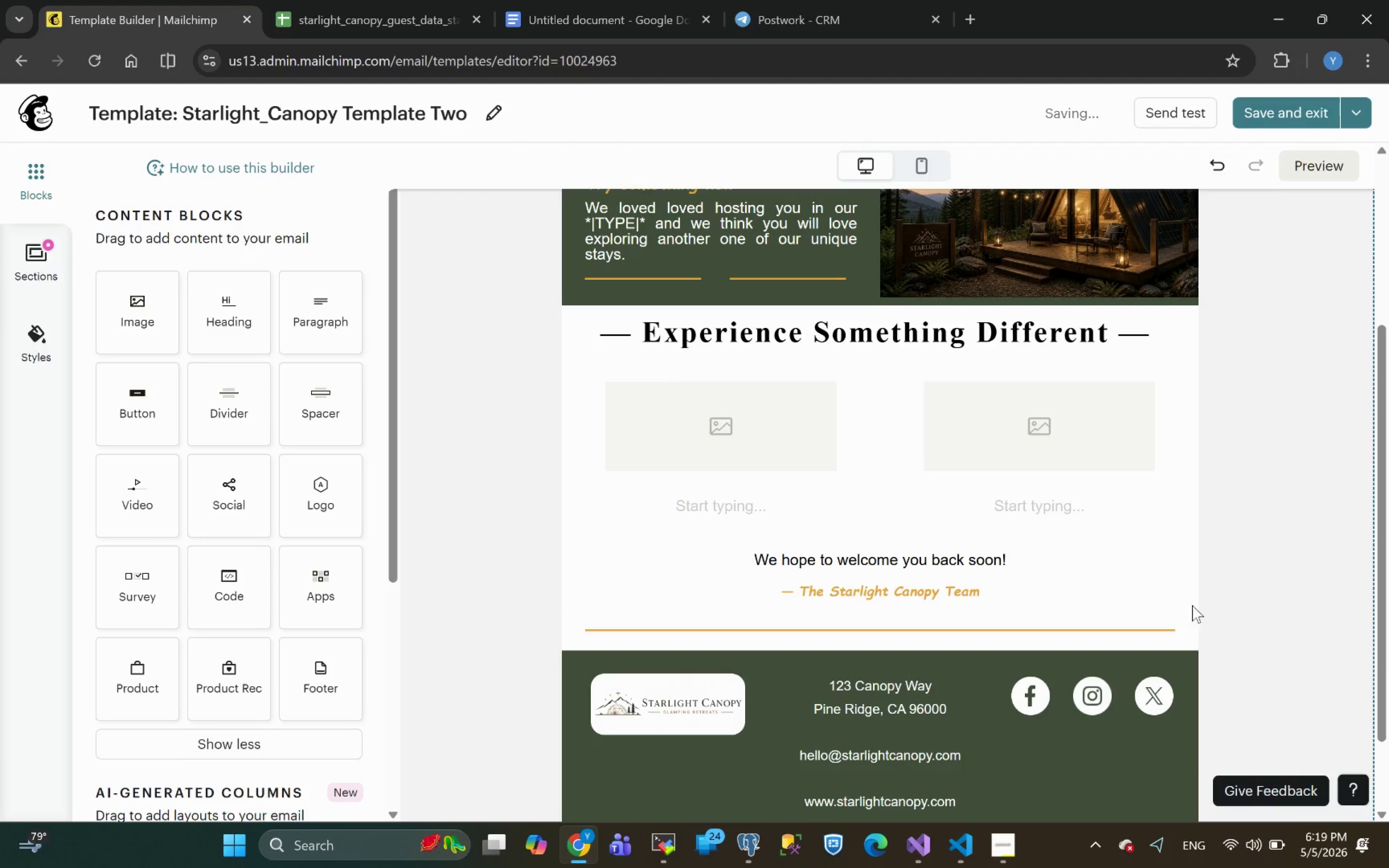 
left_click([1190, 598])
 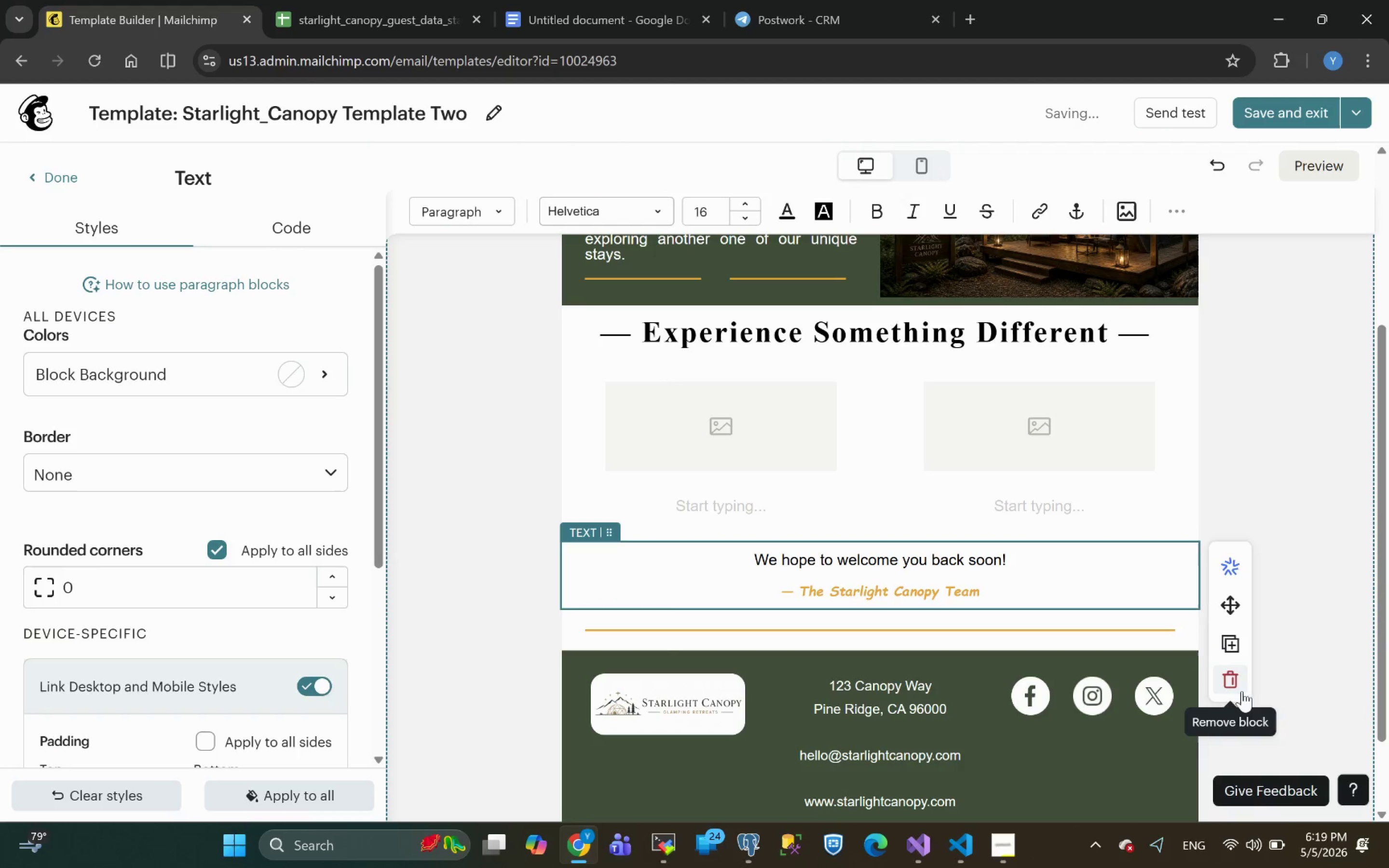 
left_click([1231, 678])
 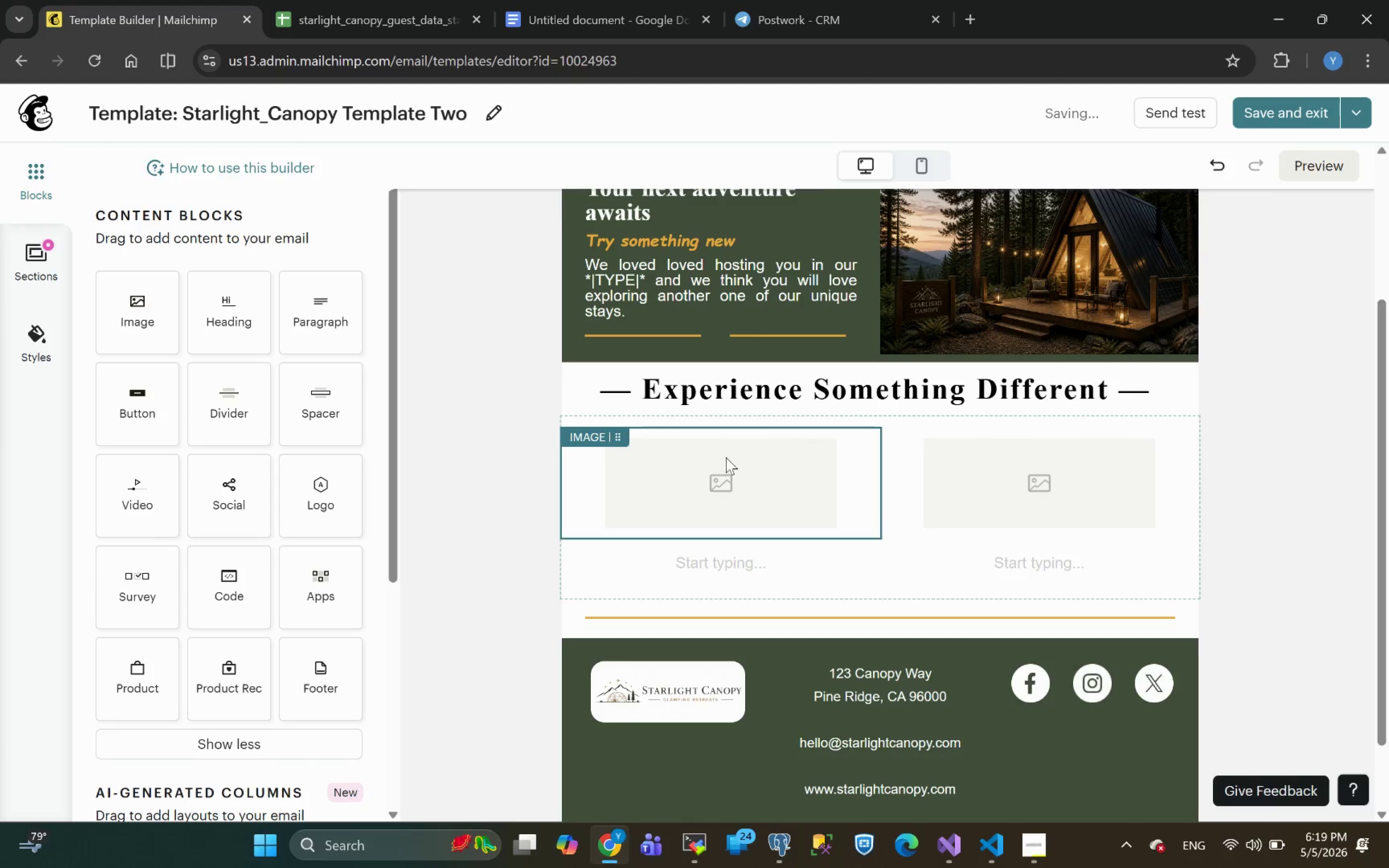 
wait(10.48)
 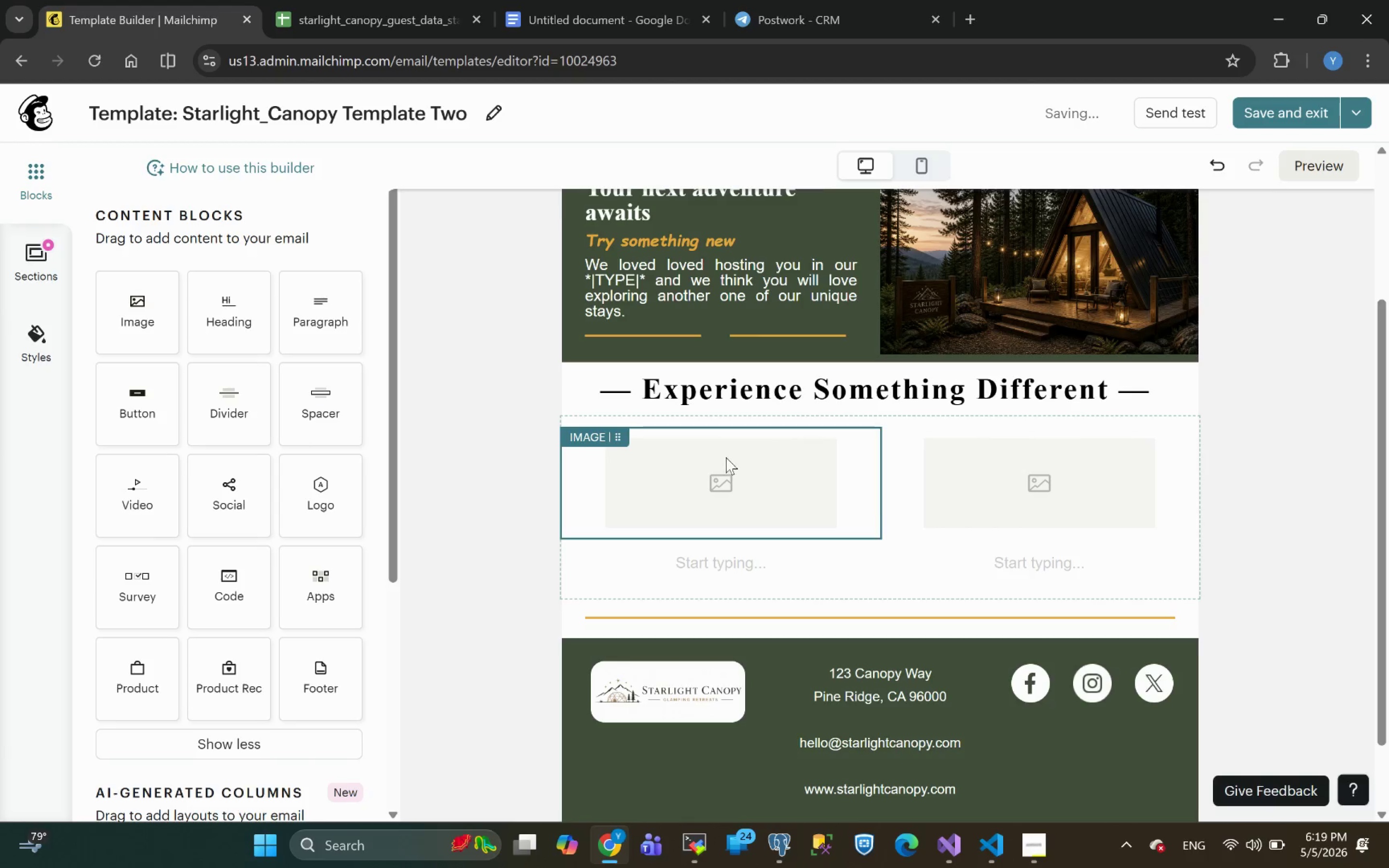 
left_click([689, 561])
 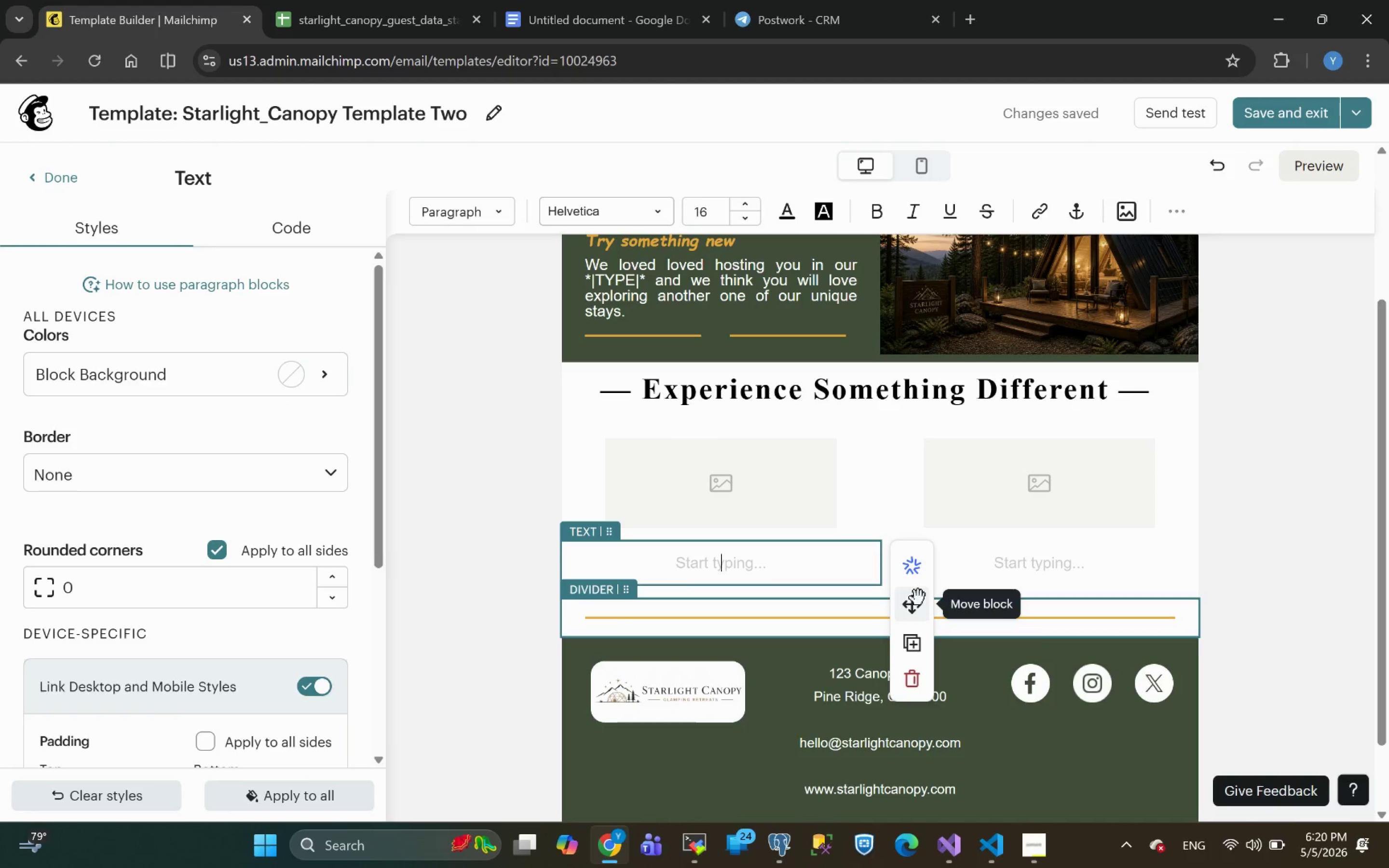 
left_click_drag(start_coordinate=[915, 608], to_coordinate=[710, 459])
 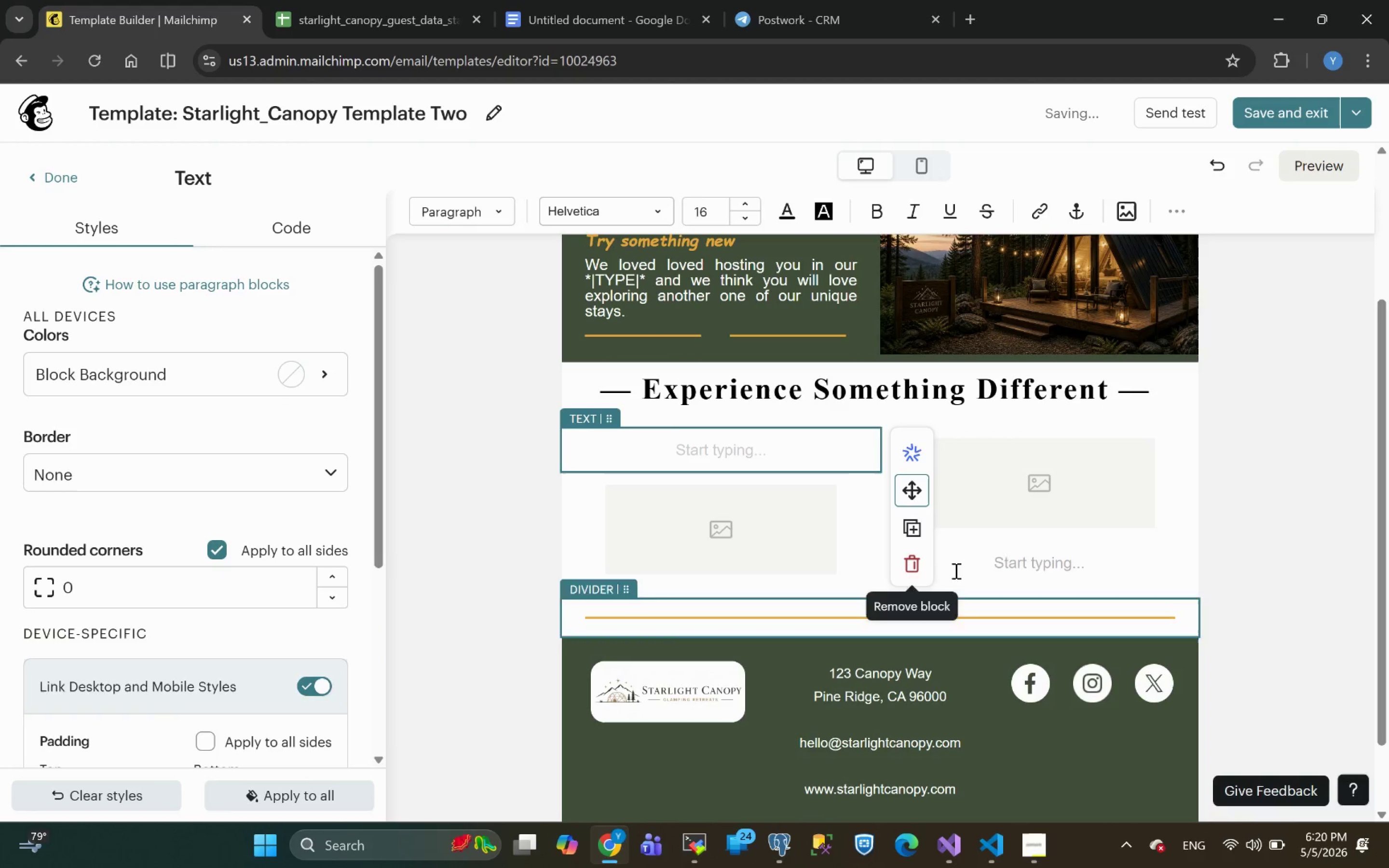 
left_click([1101, 561])
 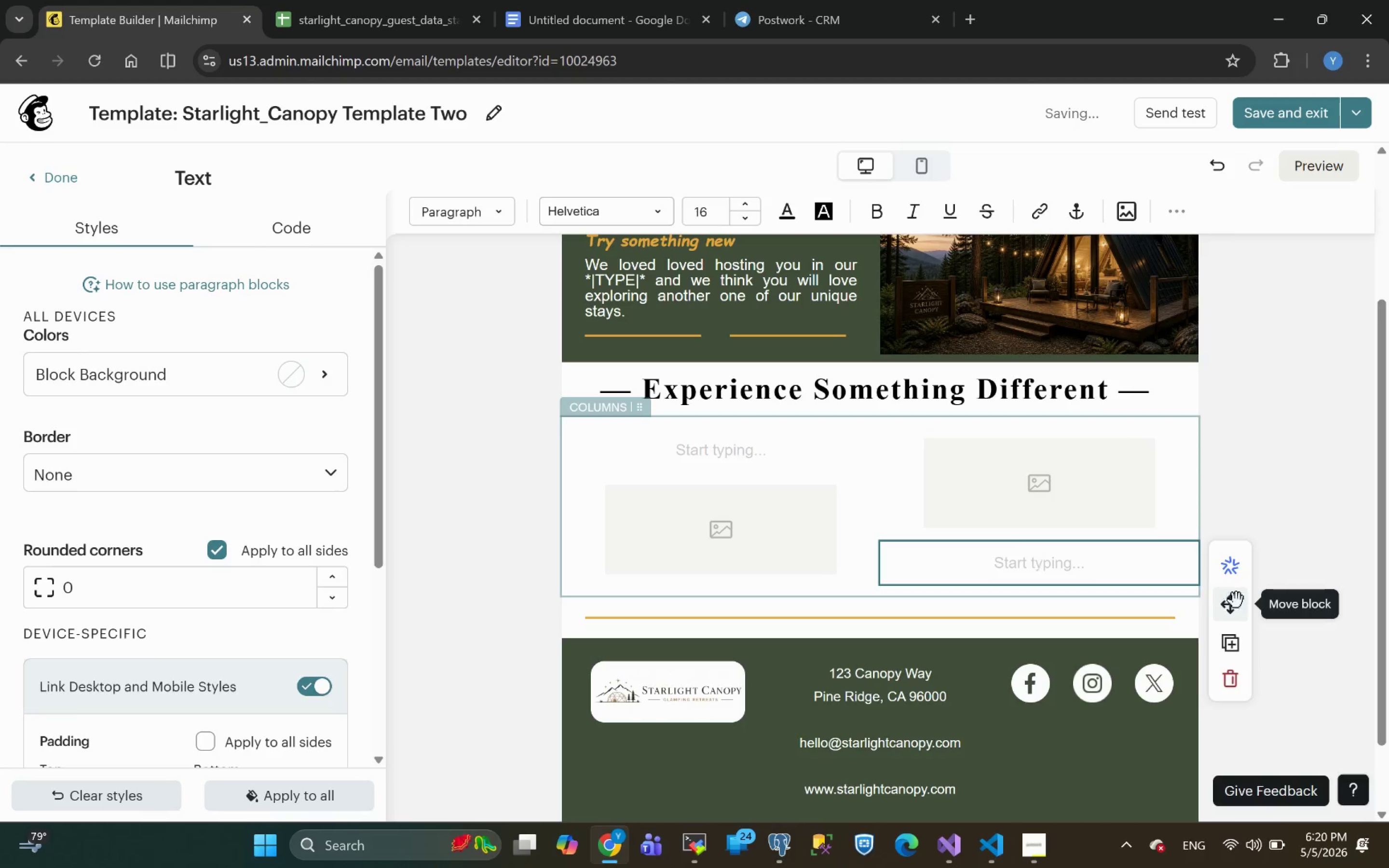 
left_click_drag(start_coordinate=[1238, 606], to_coordinate=[1067, 463])
 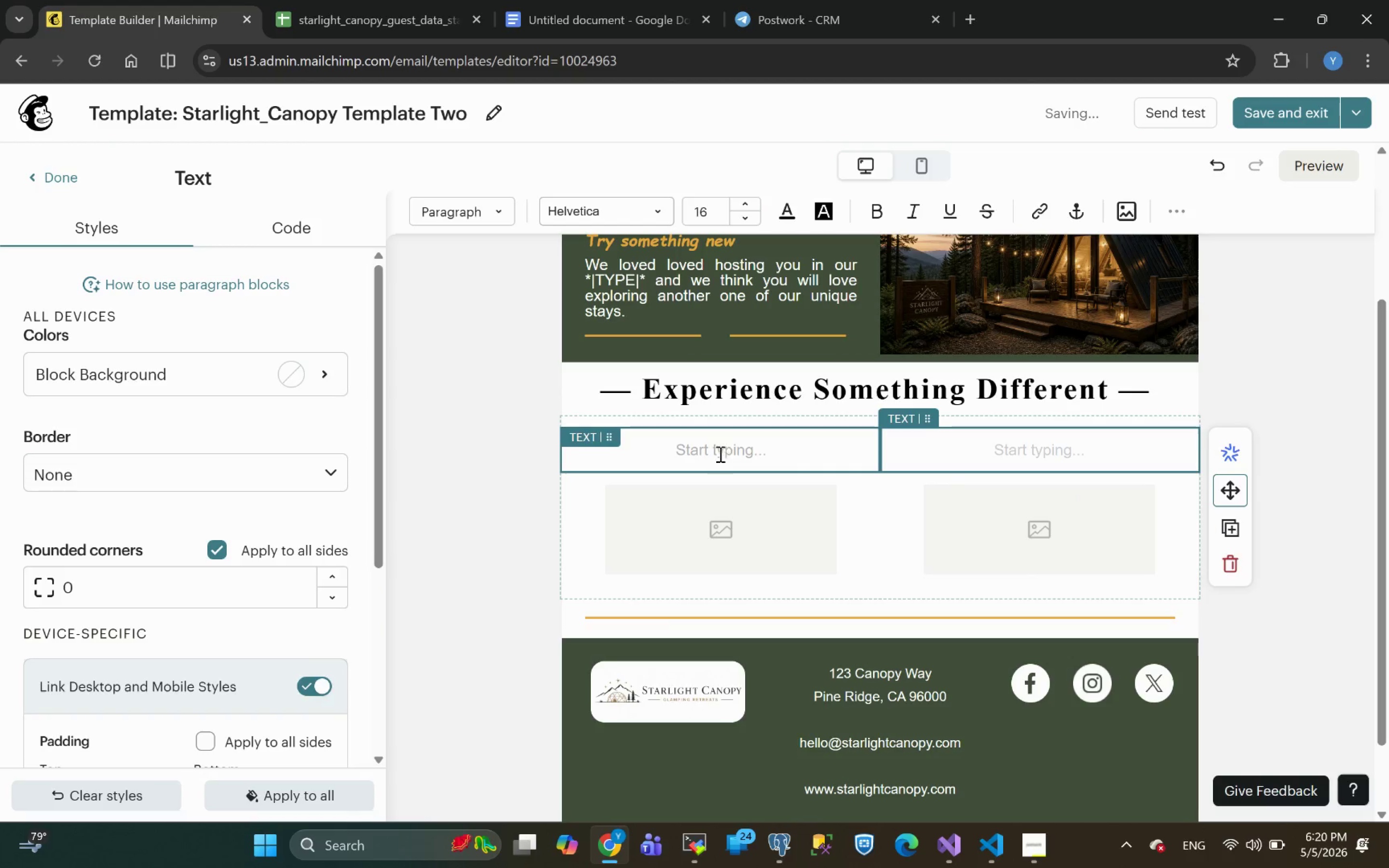 
left_click([716, 450])
 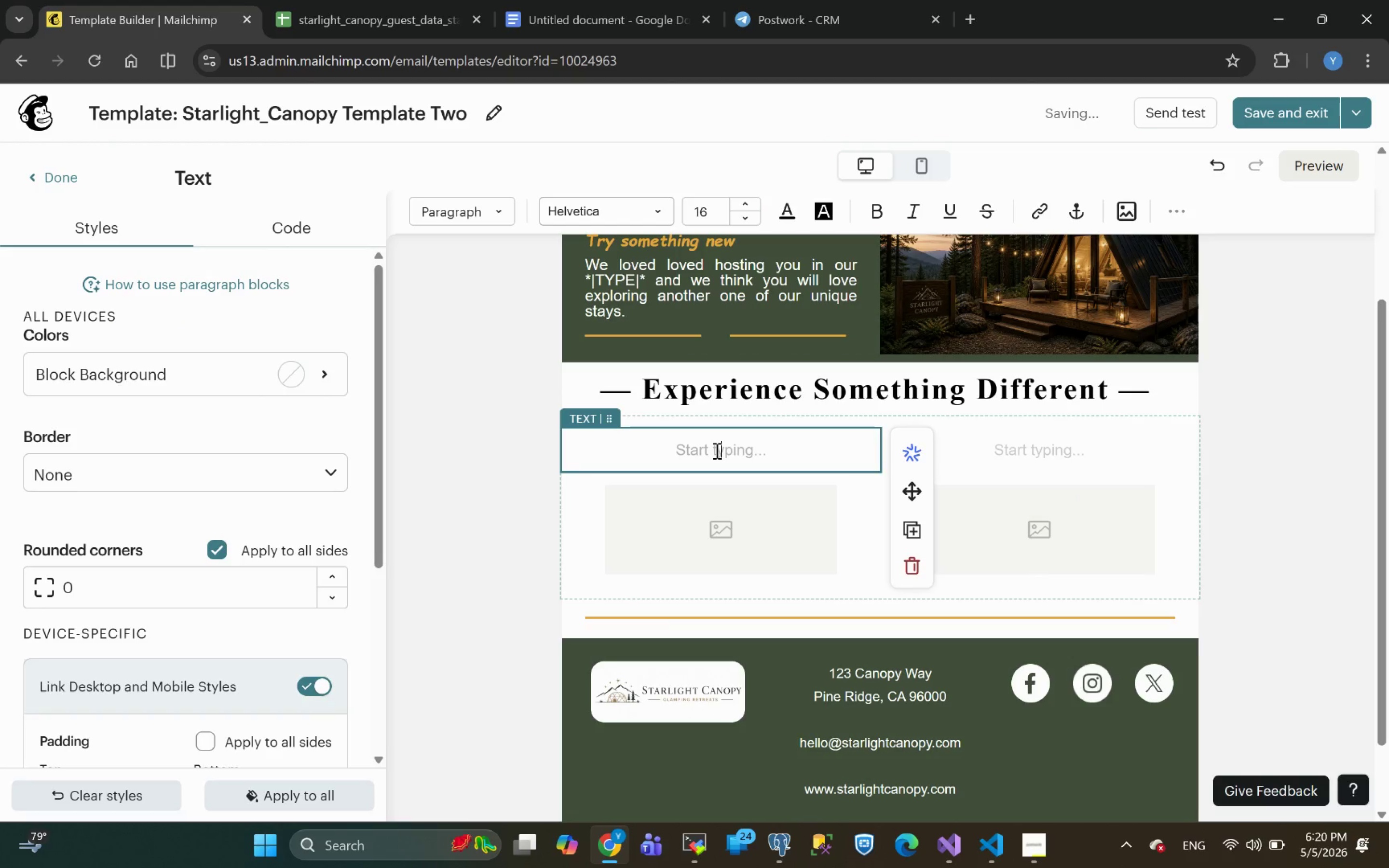 
wait(6.18)
 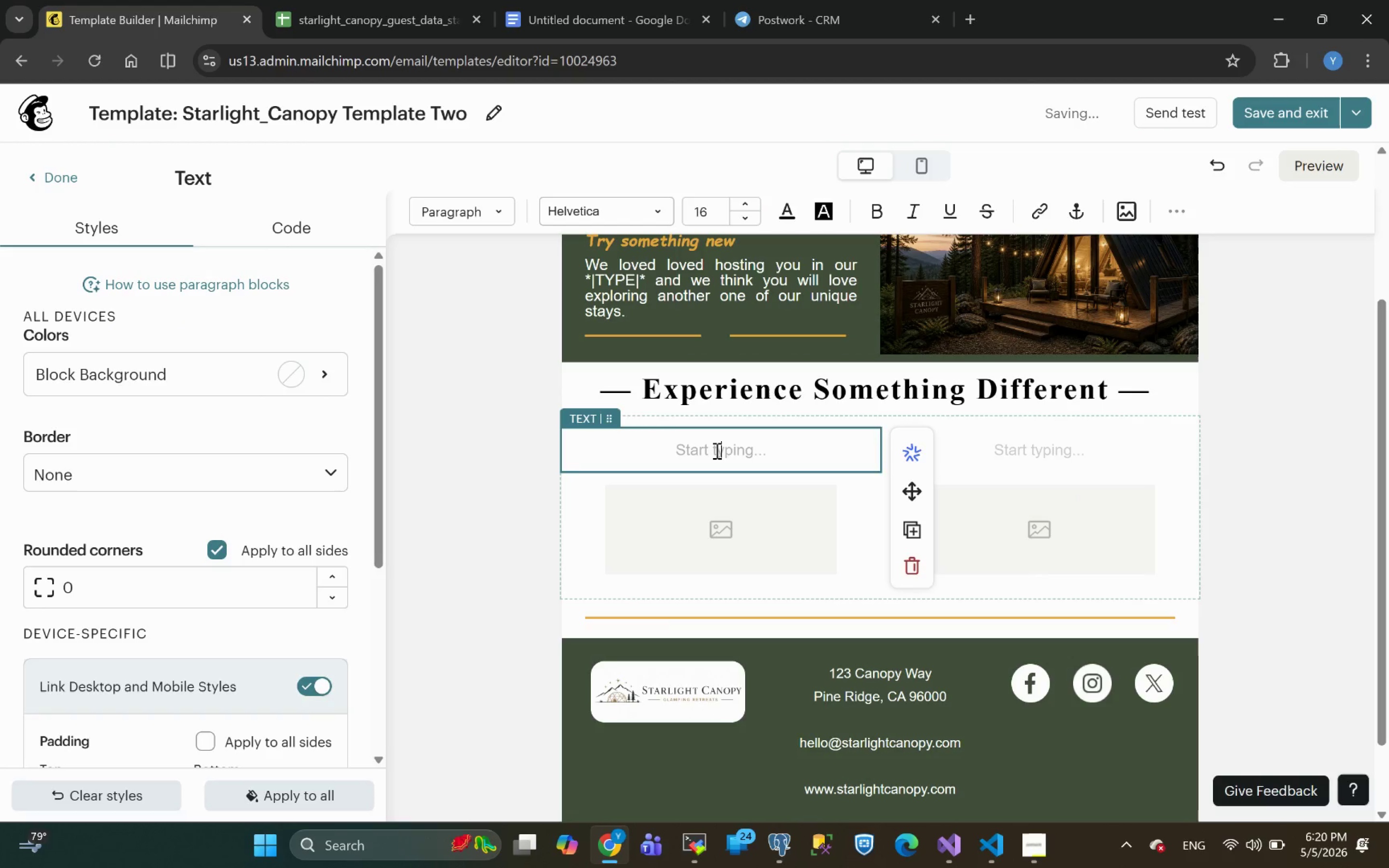 
type(A-FRAME CABIN)
 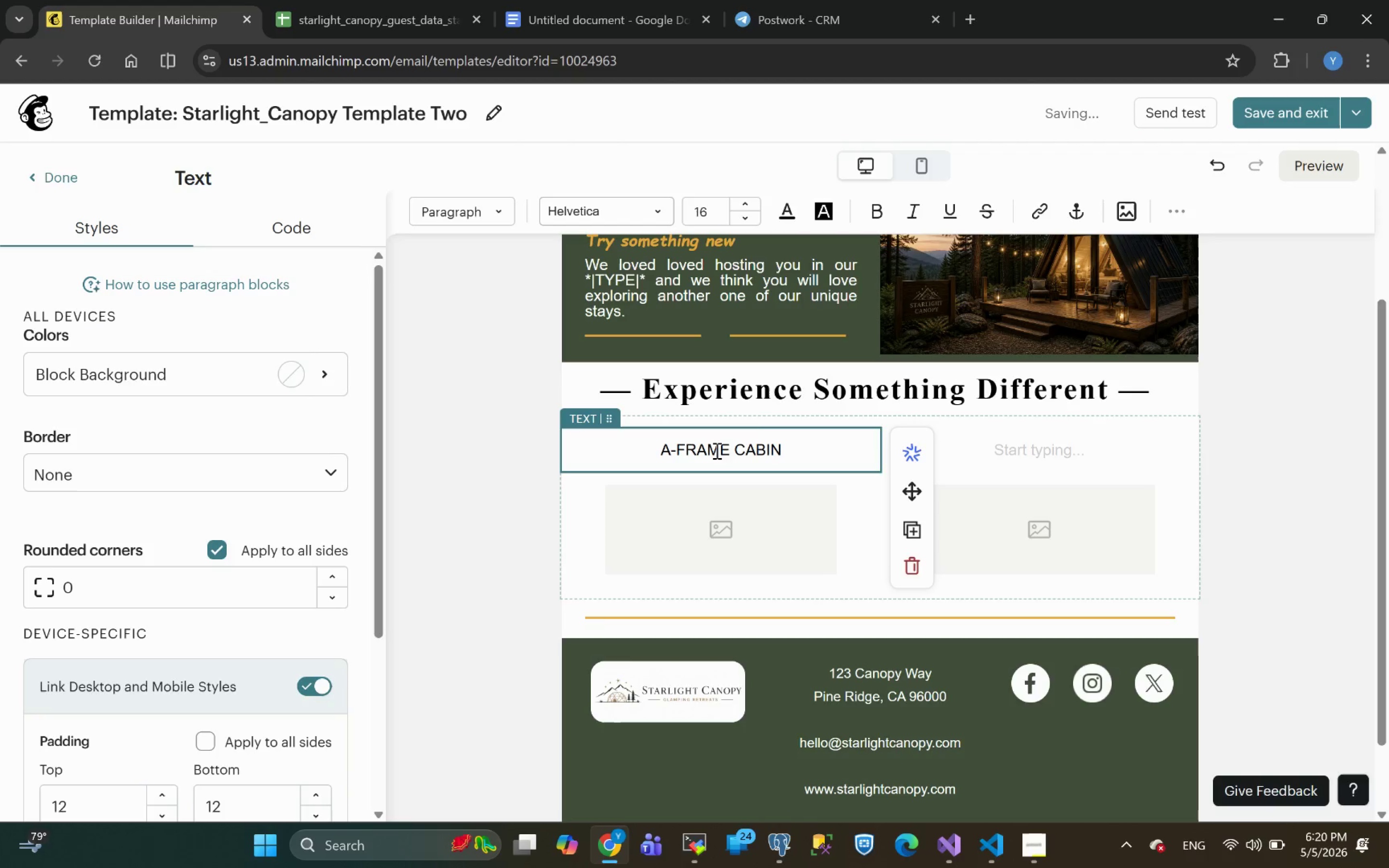 
left_click_drag(start_coordinate=[791, 448], to_coordinate=[630, 448])
 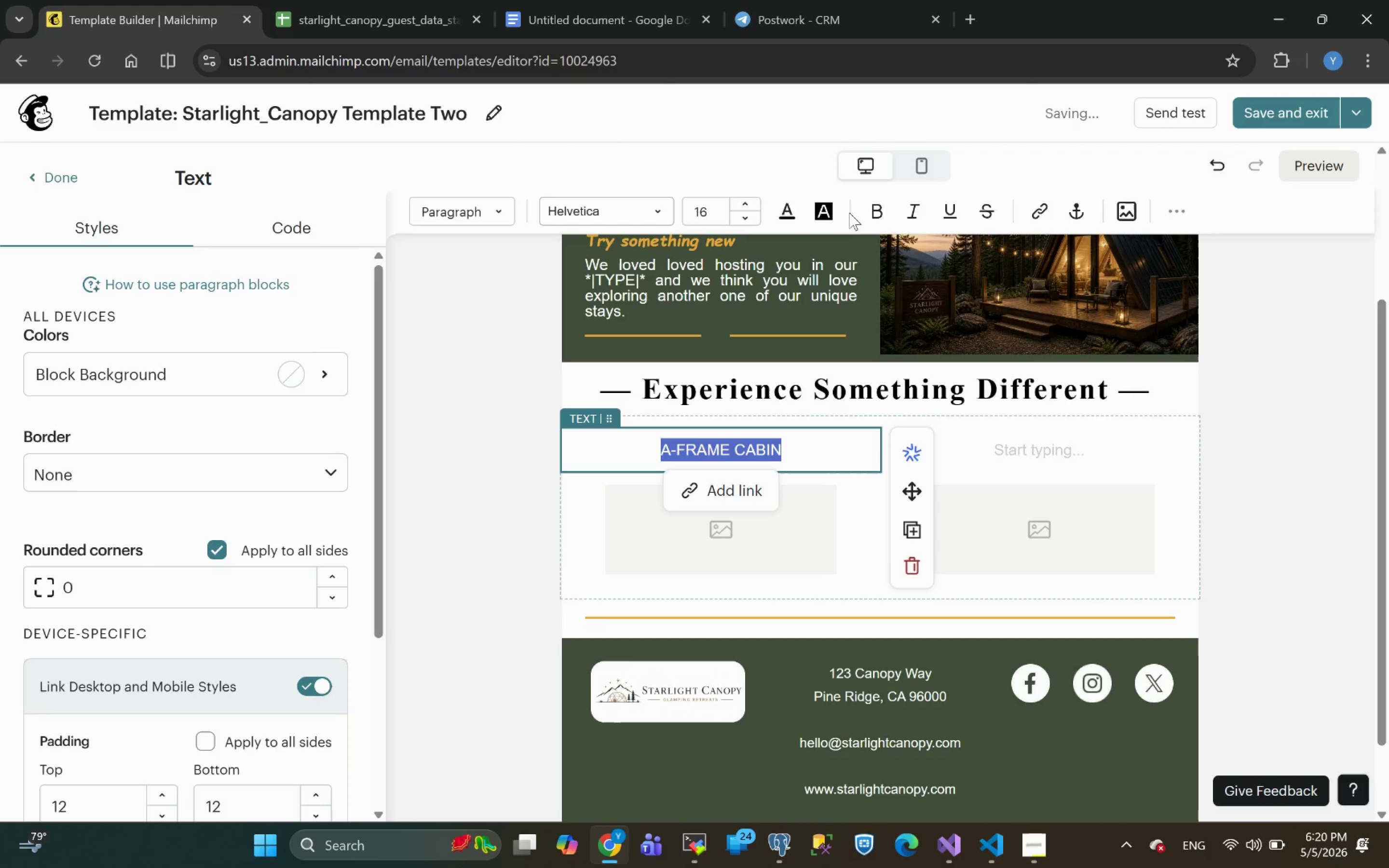 
left_click([883, 213])
 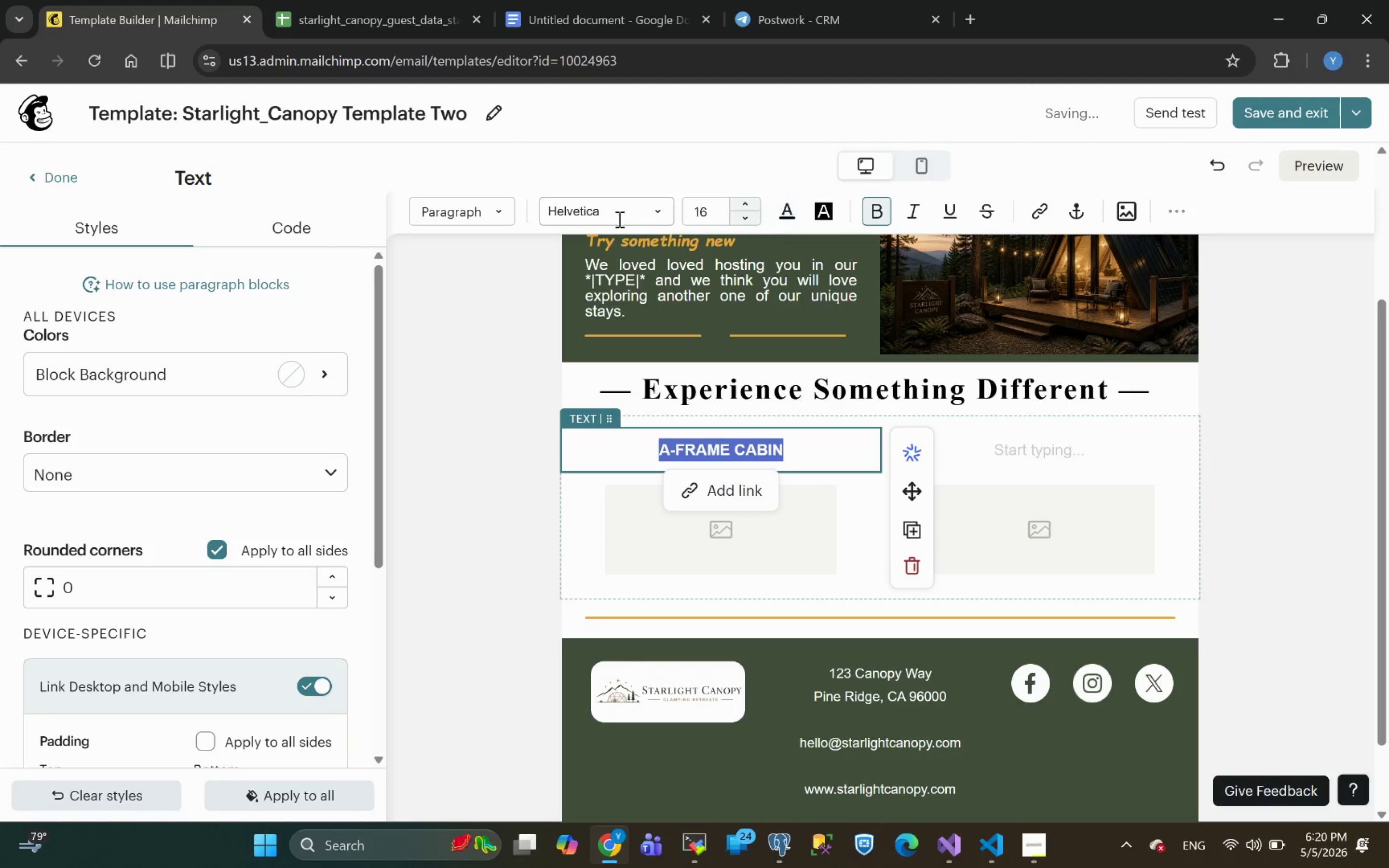 
left_click([479, 213])
 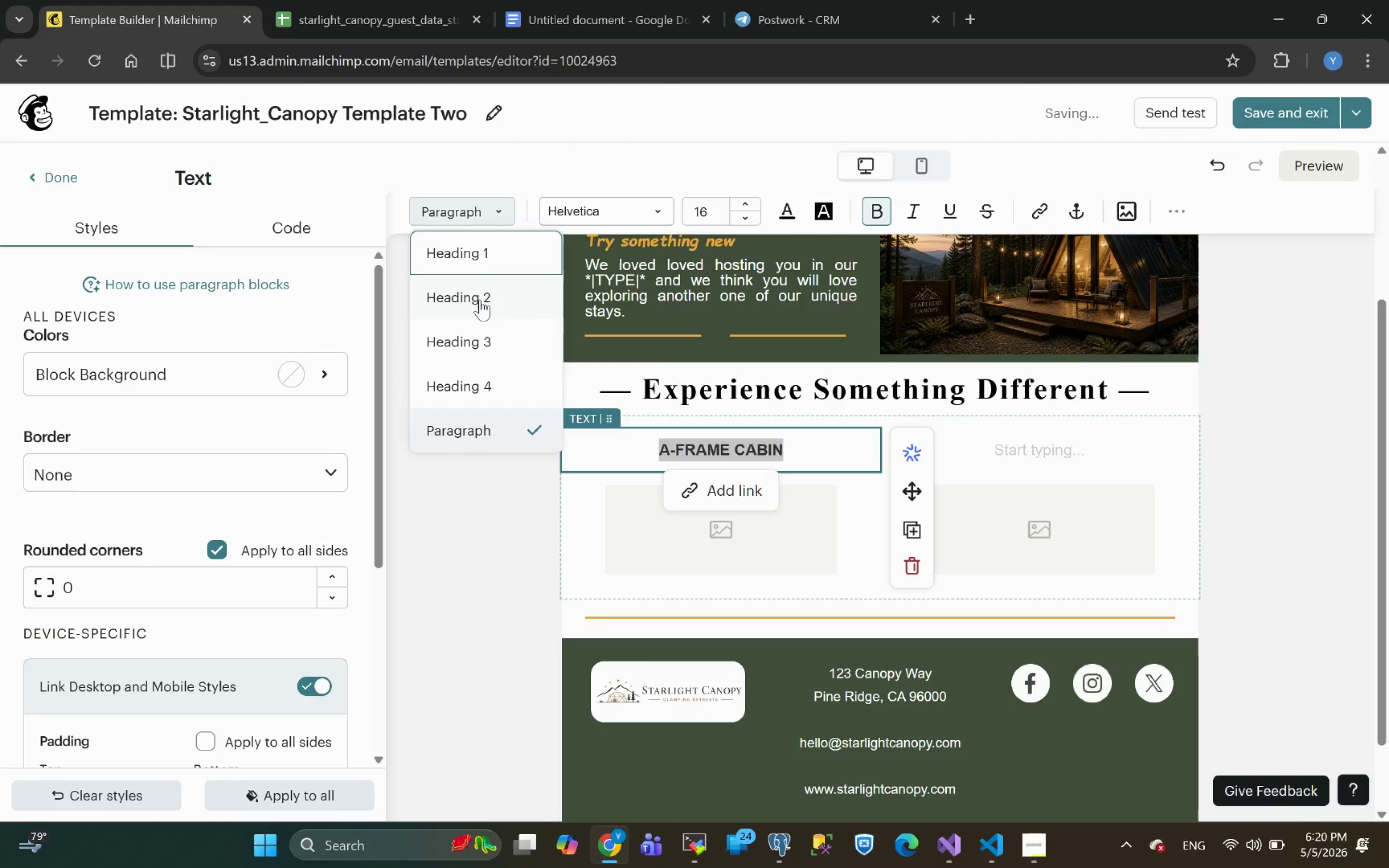 
left_click([480, 299])
 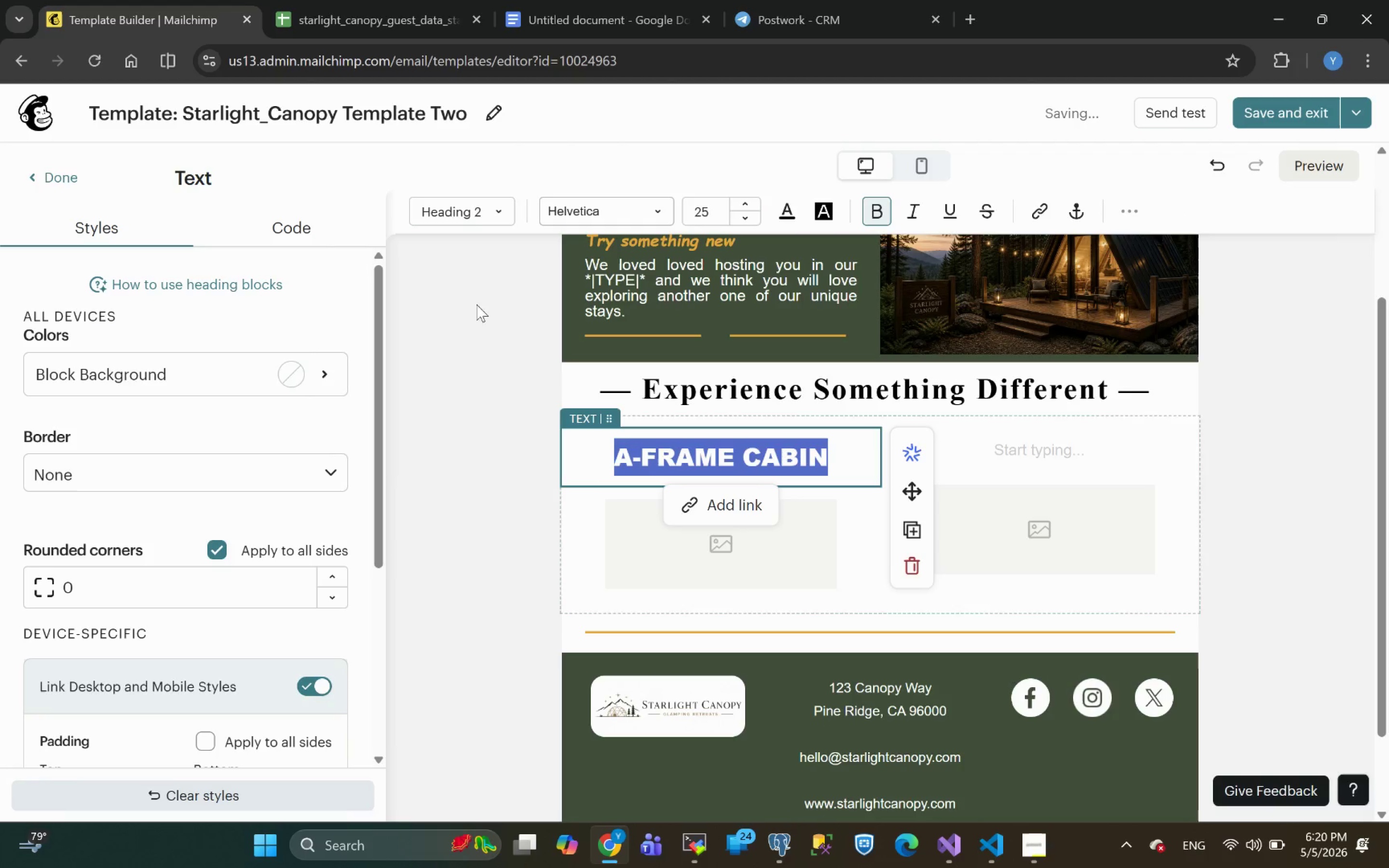 
left_click([456, 202])
 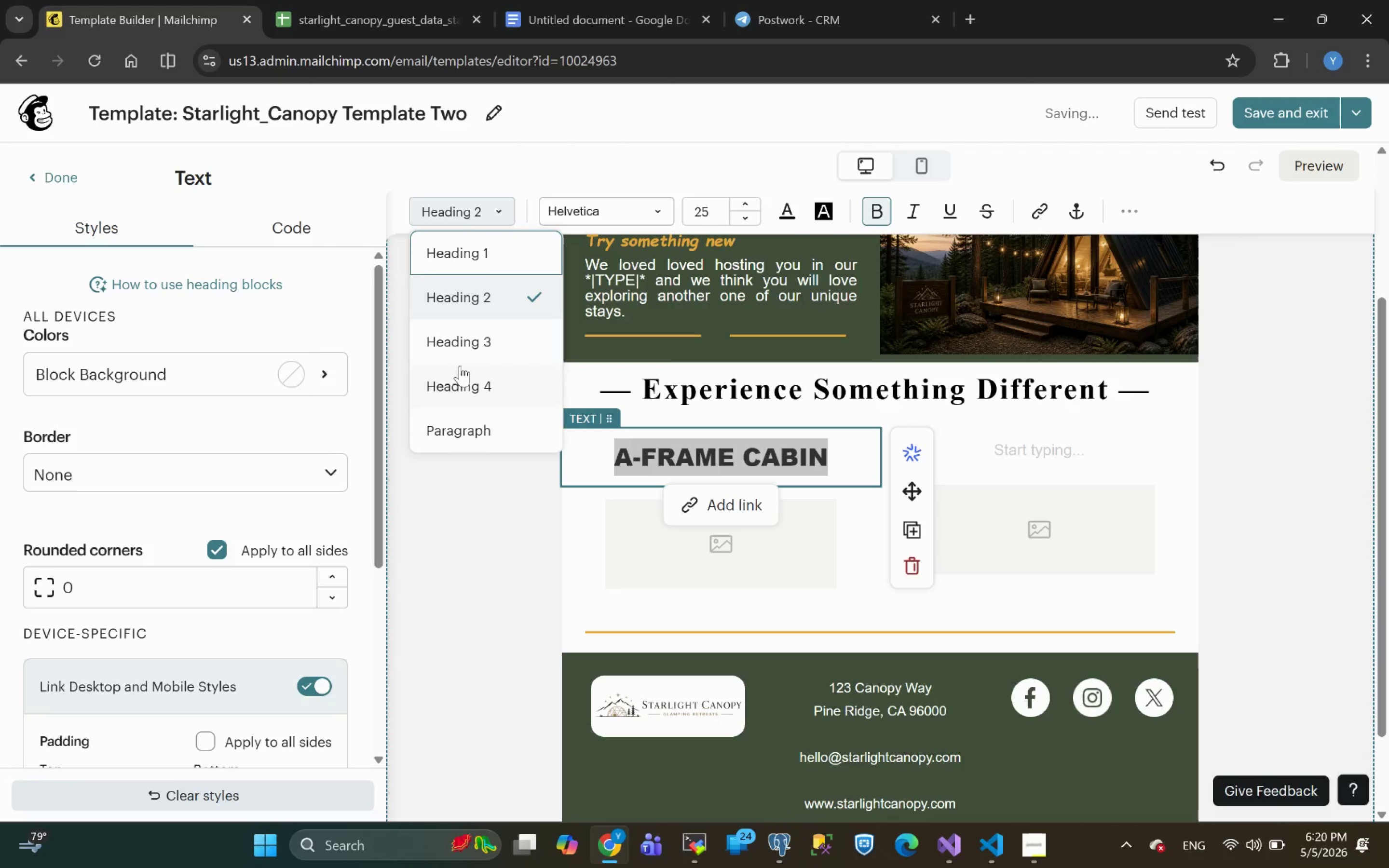 
left_click([462, 342])
 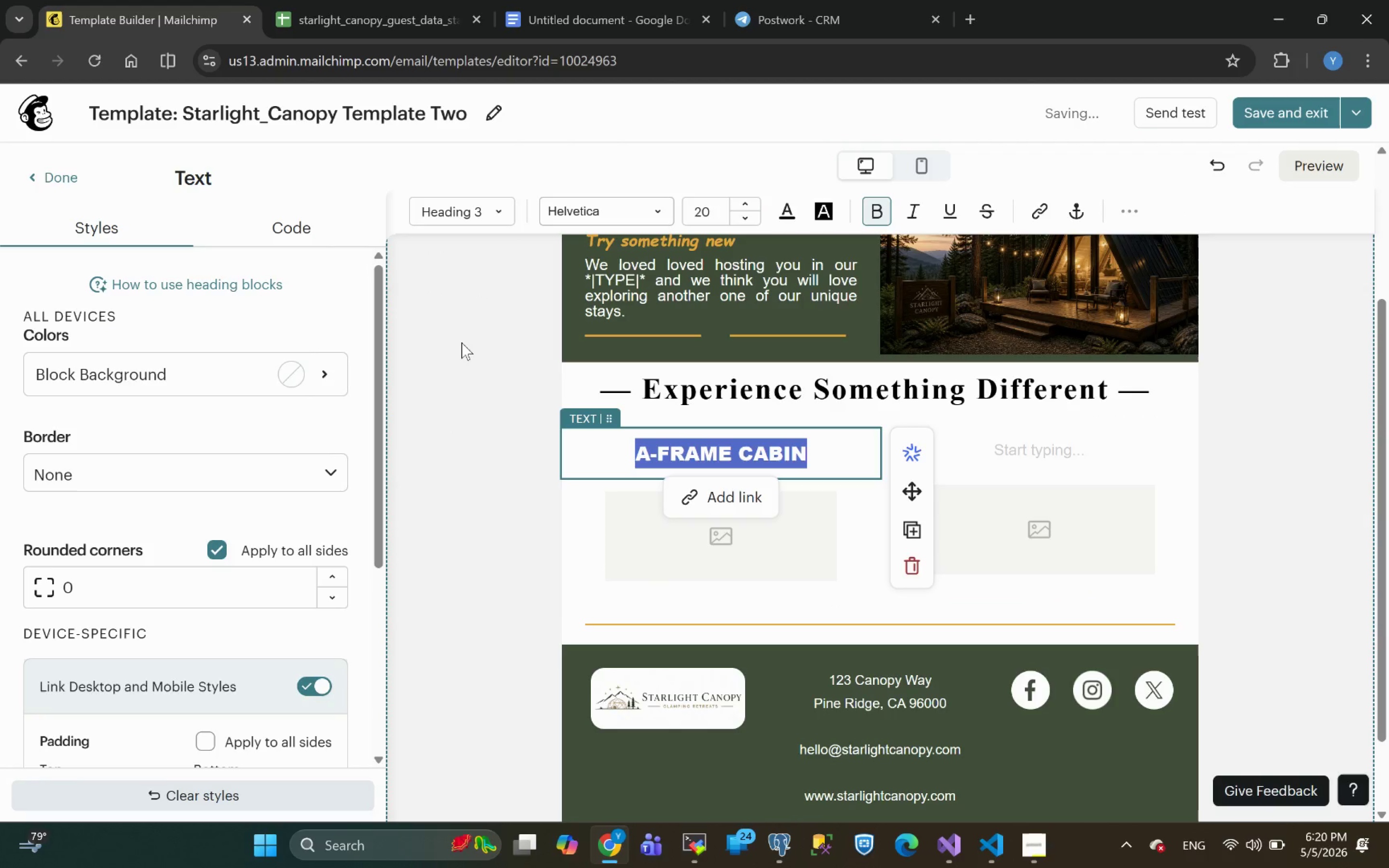 
left_click([485, 210])
 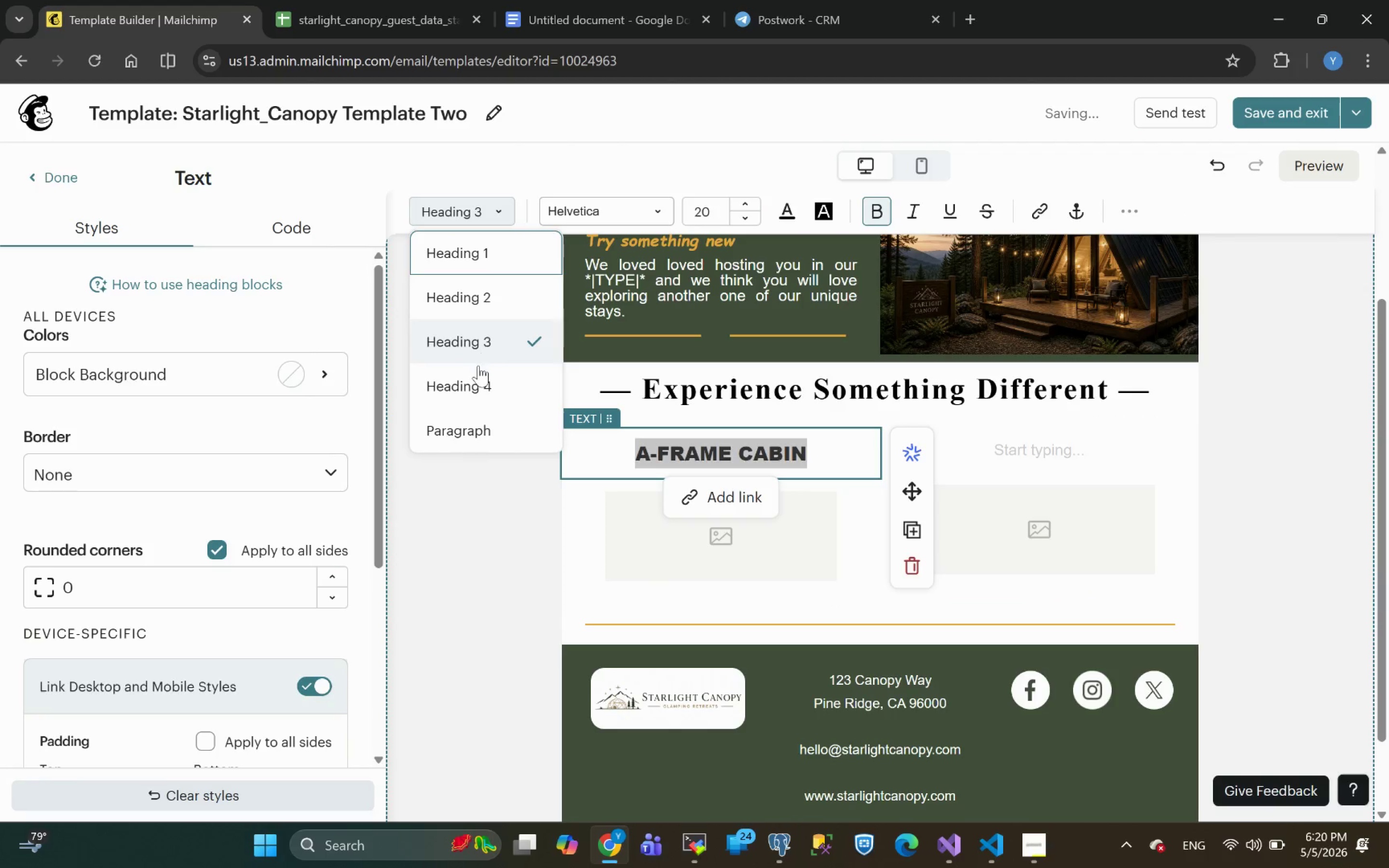 
left_click([476, 384])
 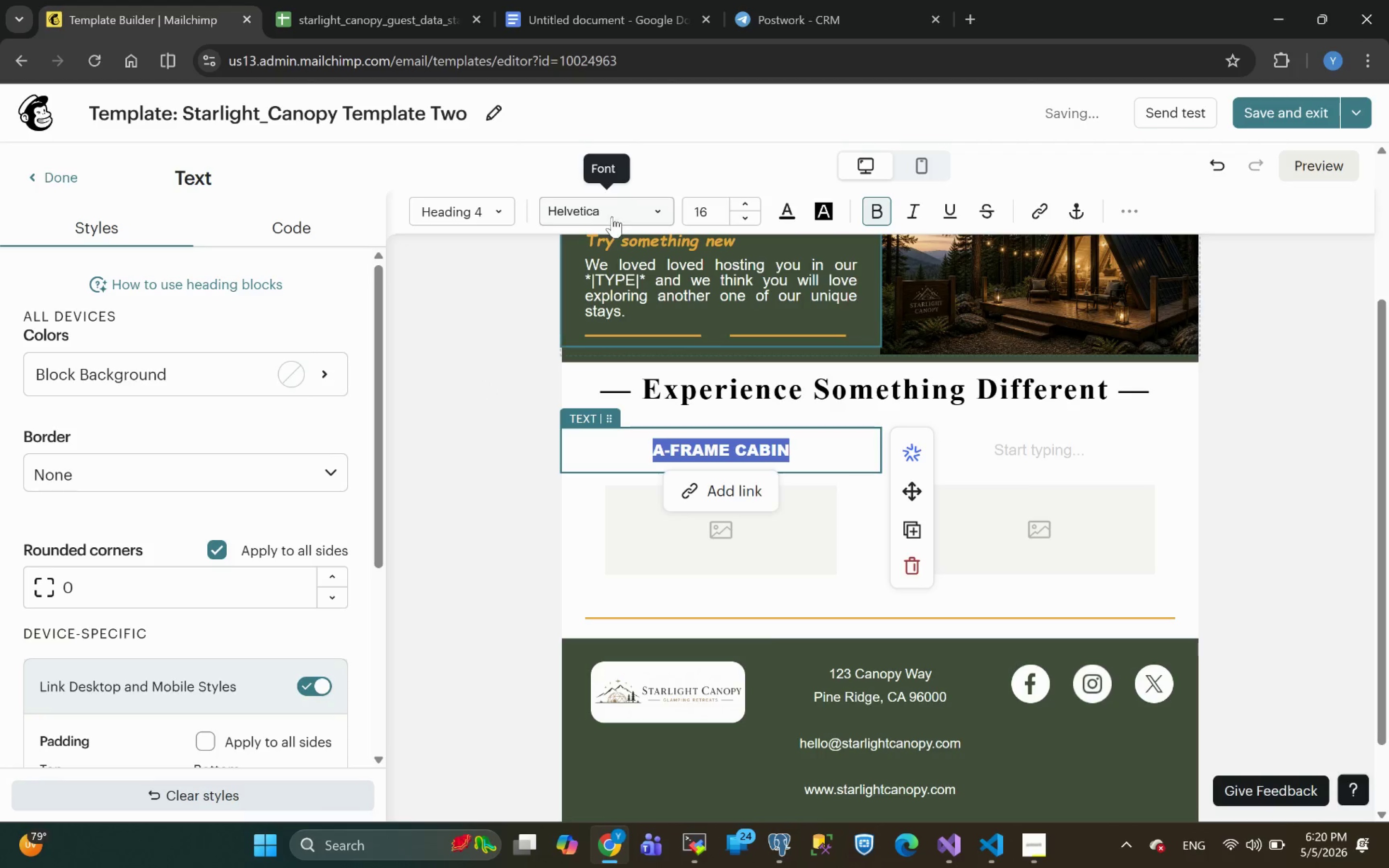 
left_click([794, 210])
 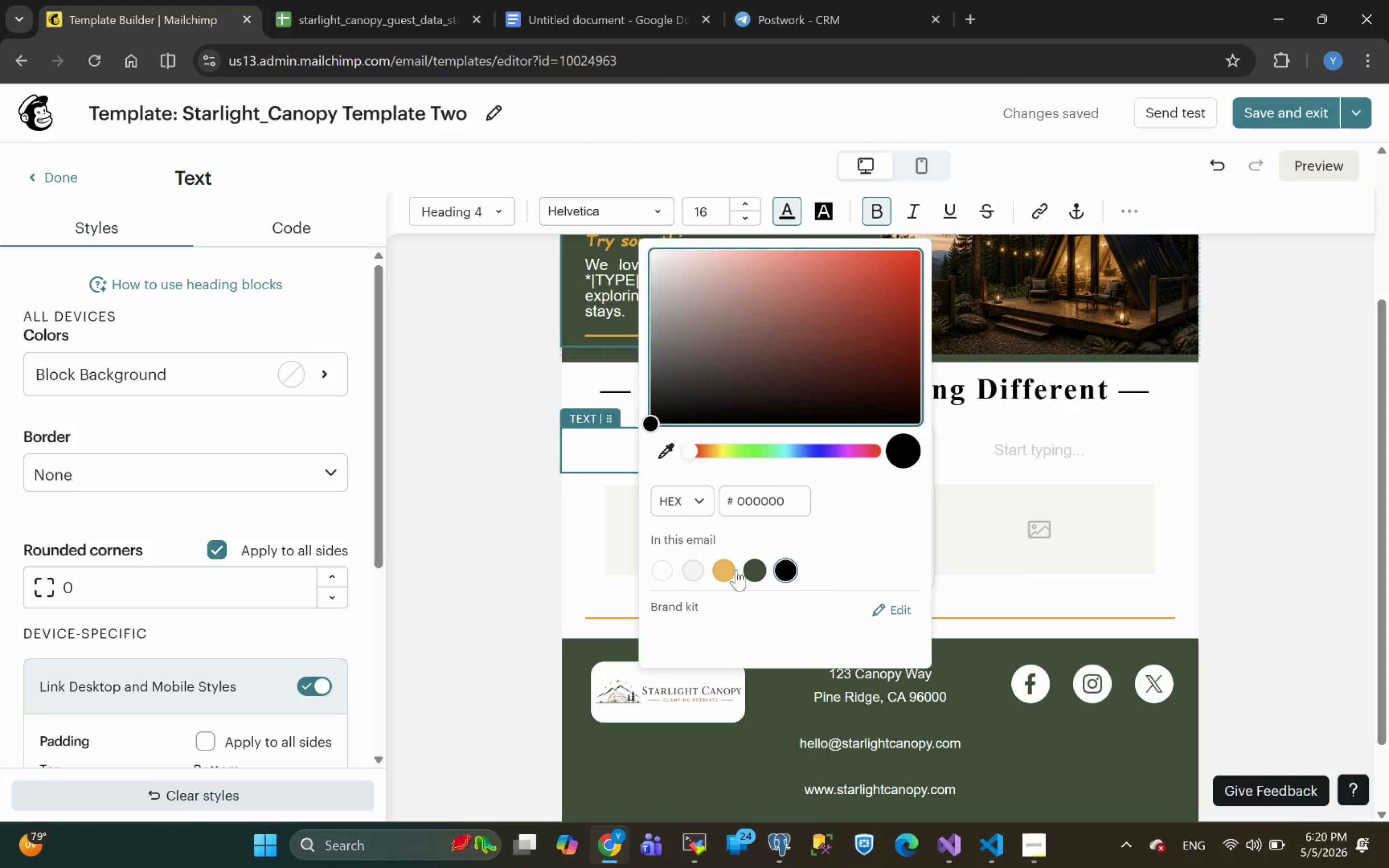 
left_click([753, 575])
 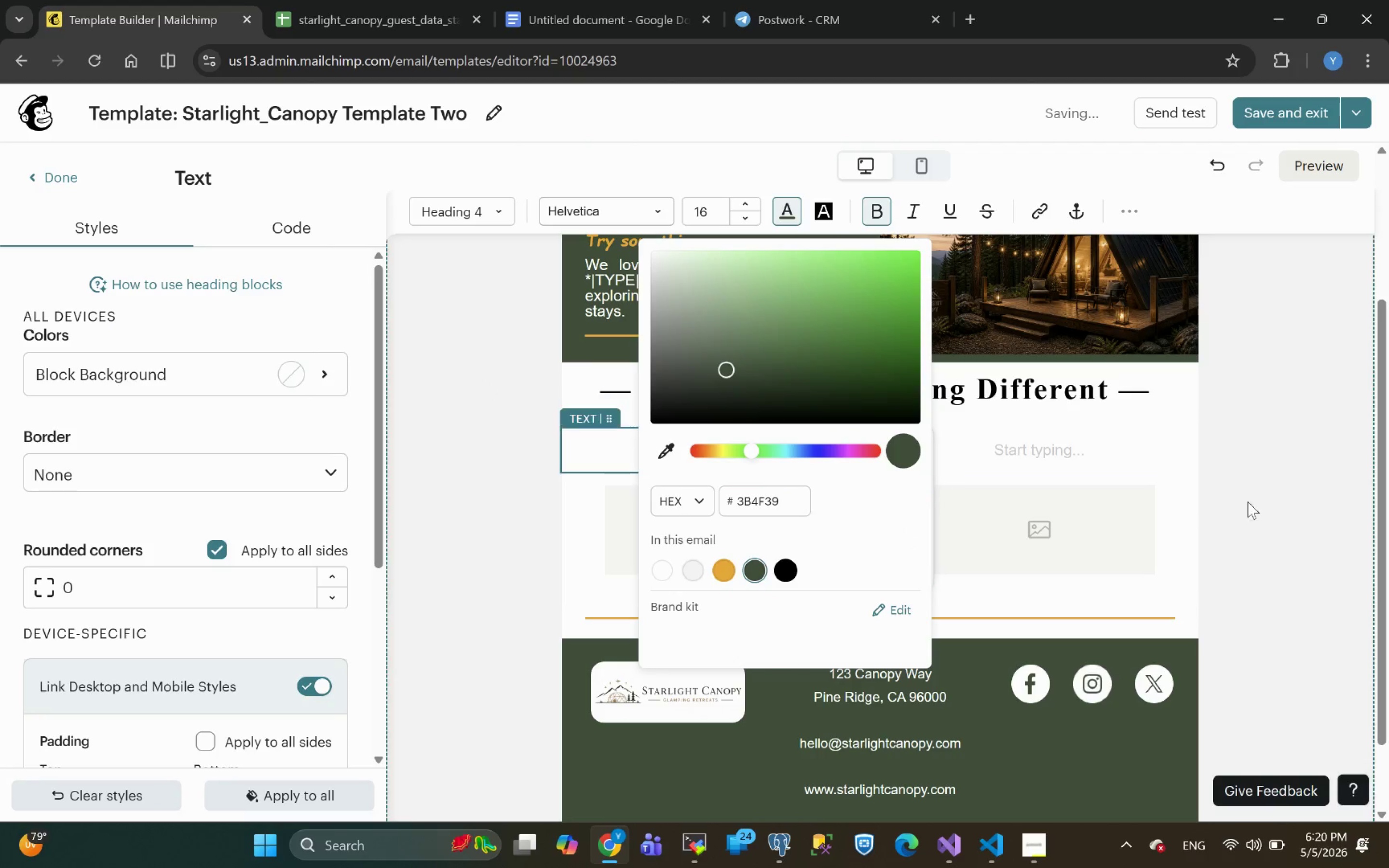 
left_click([1267, 497])
 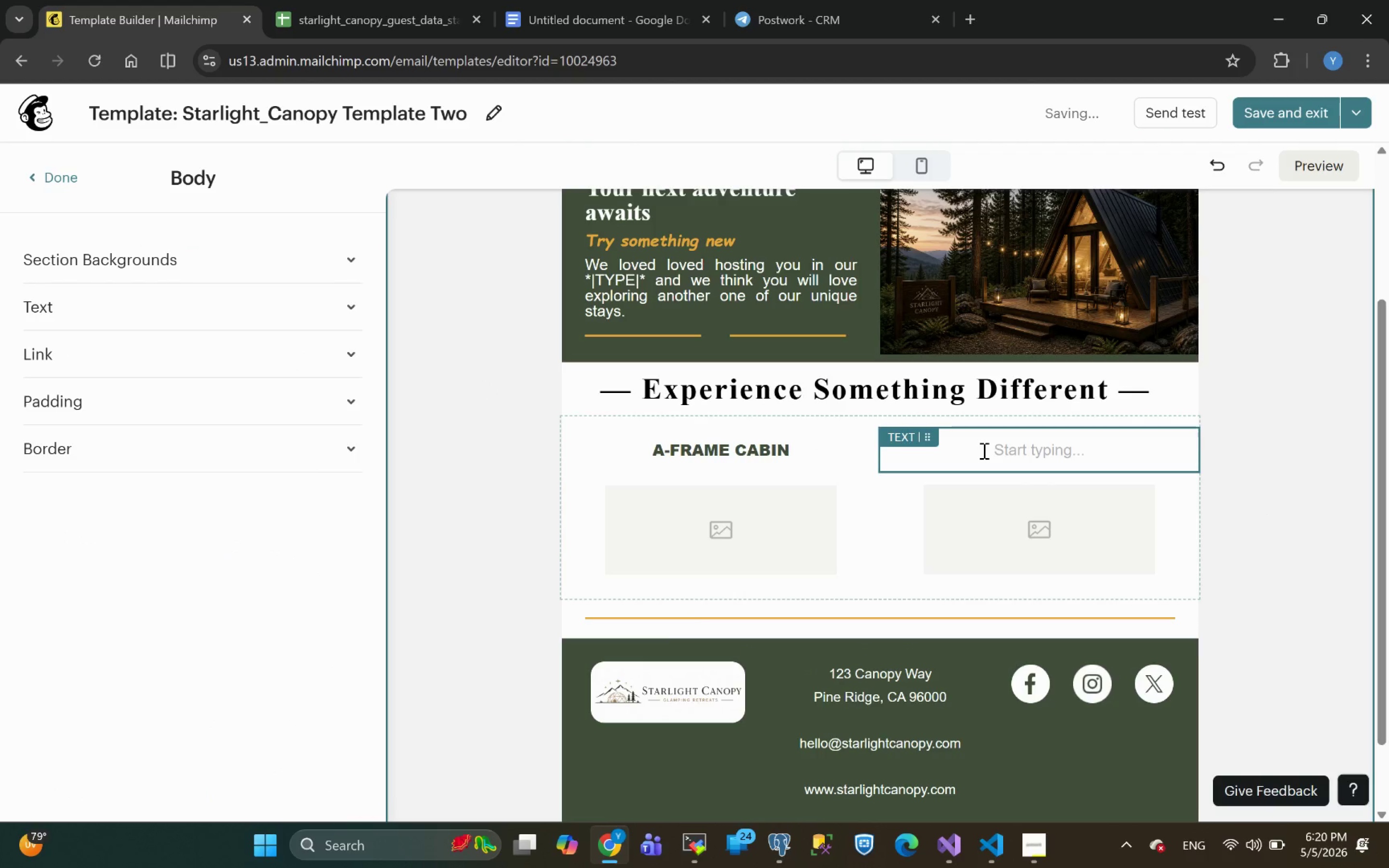 
left_click([798, 449])
 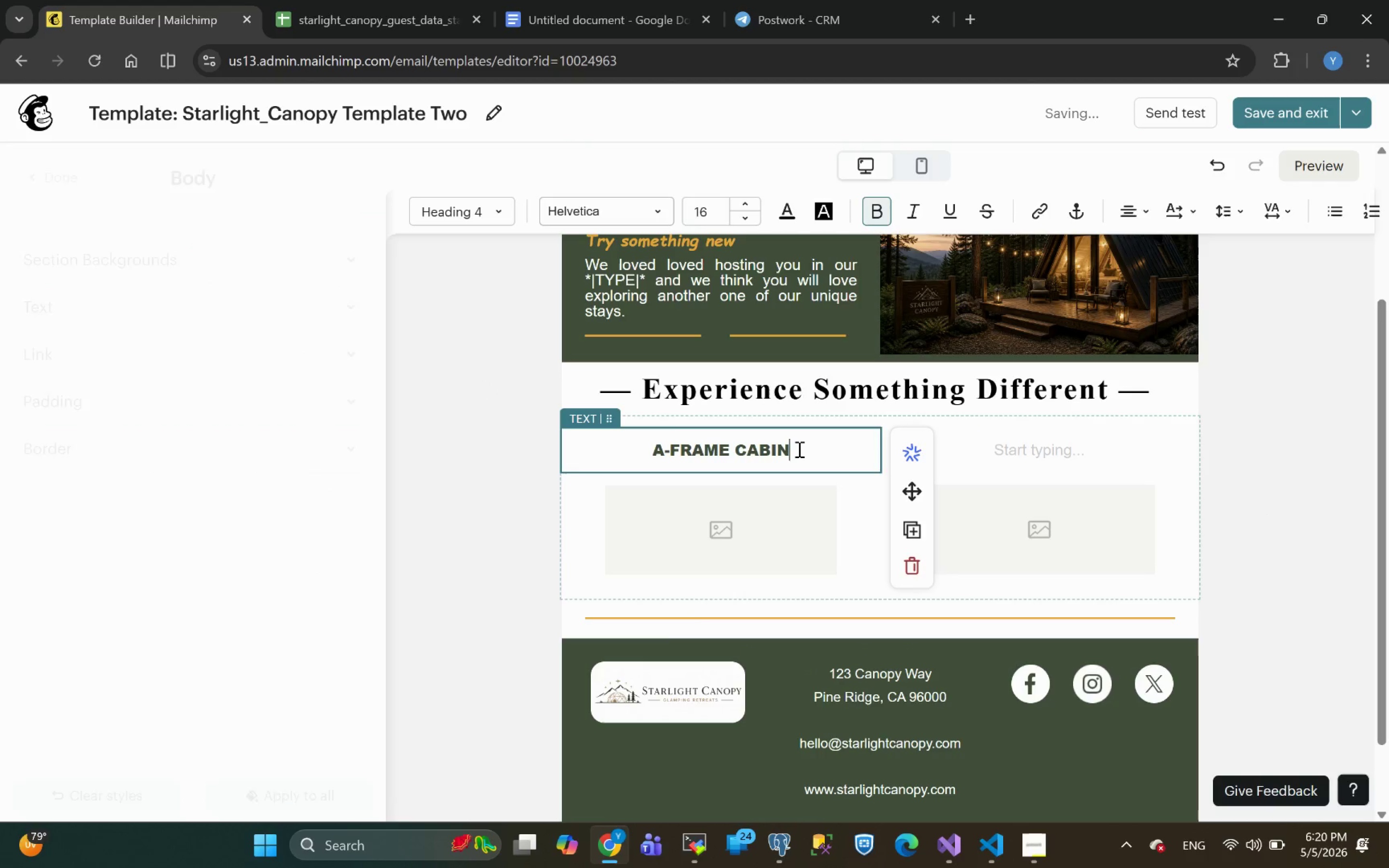 
left_click_drag(start_coordinate=[798, 449], to_coordinate=[547, 475])
 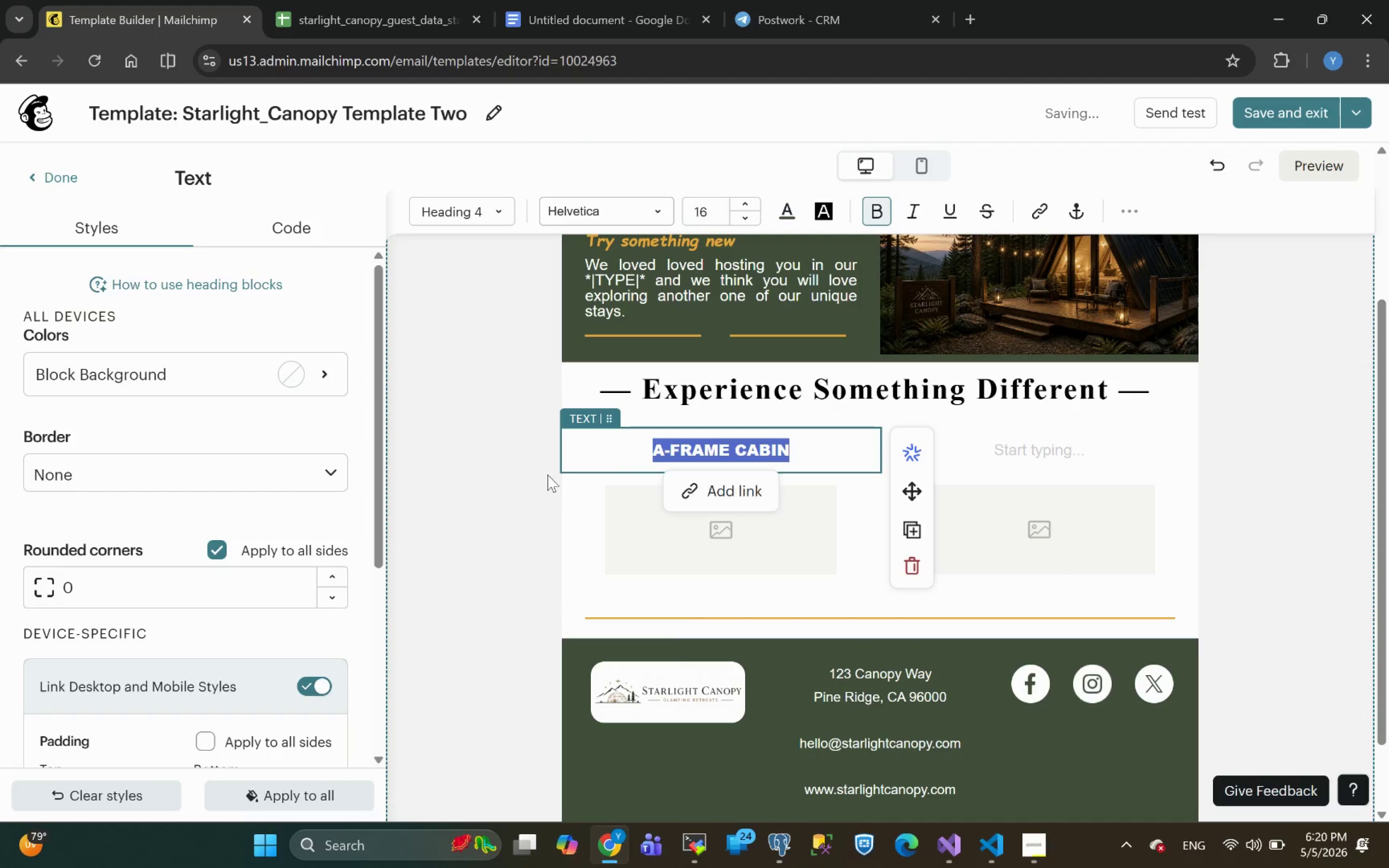 
key(Control+C)
 